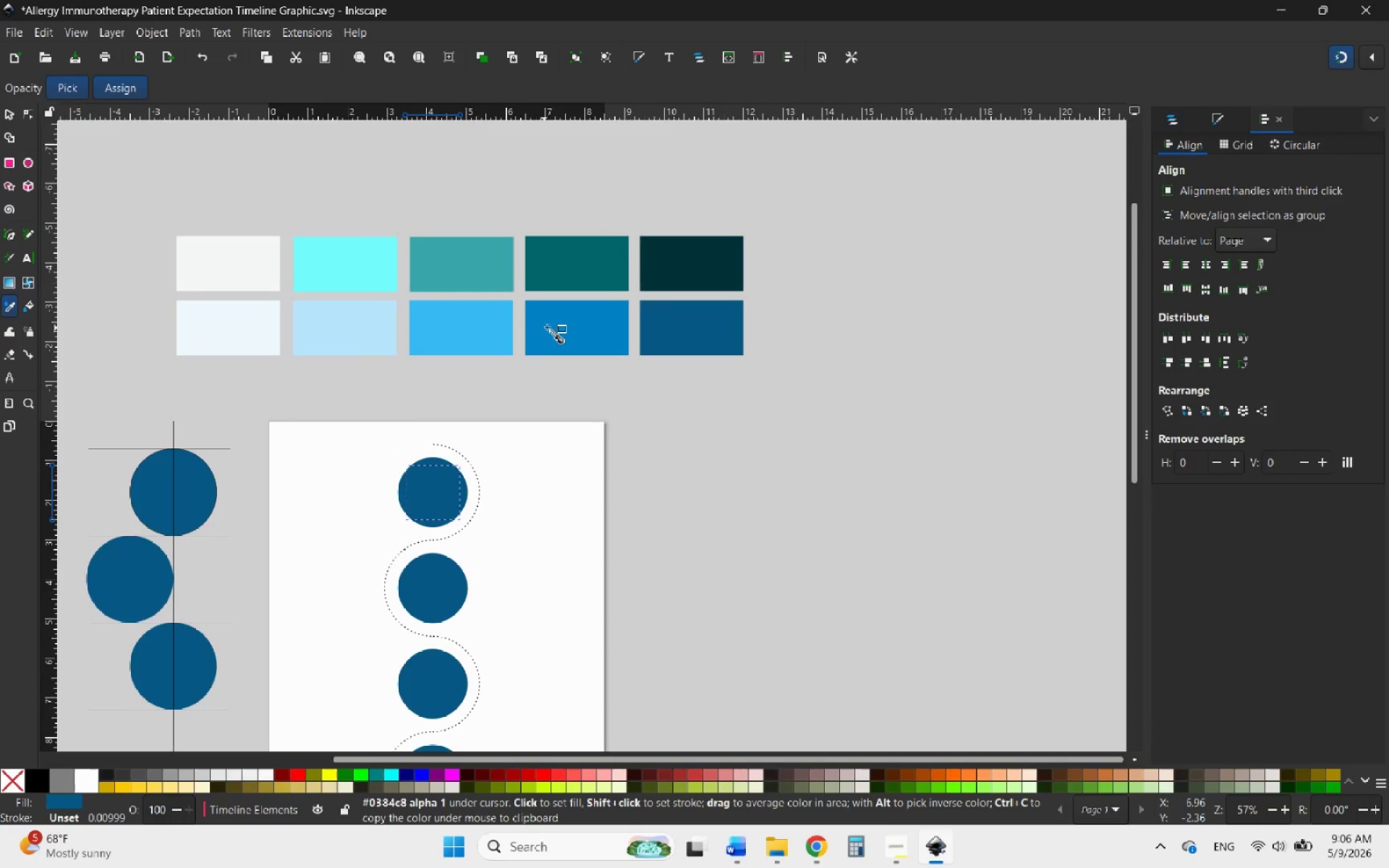 
left_click([555, 323])
 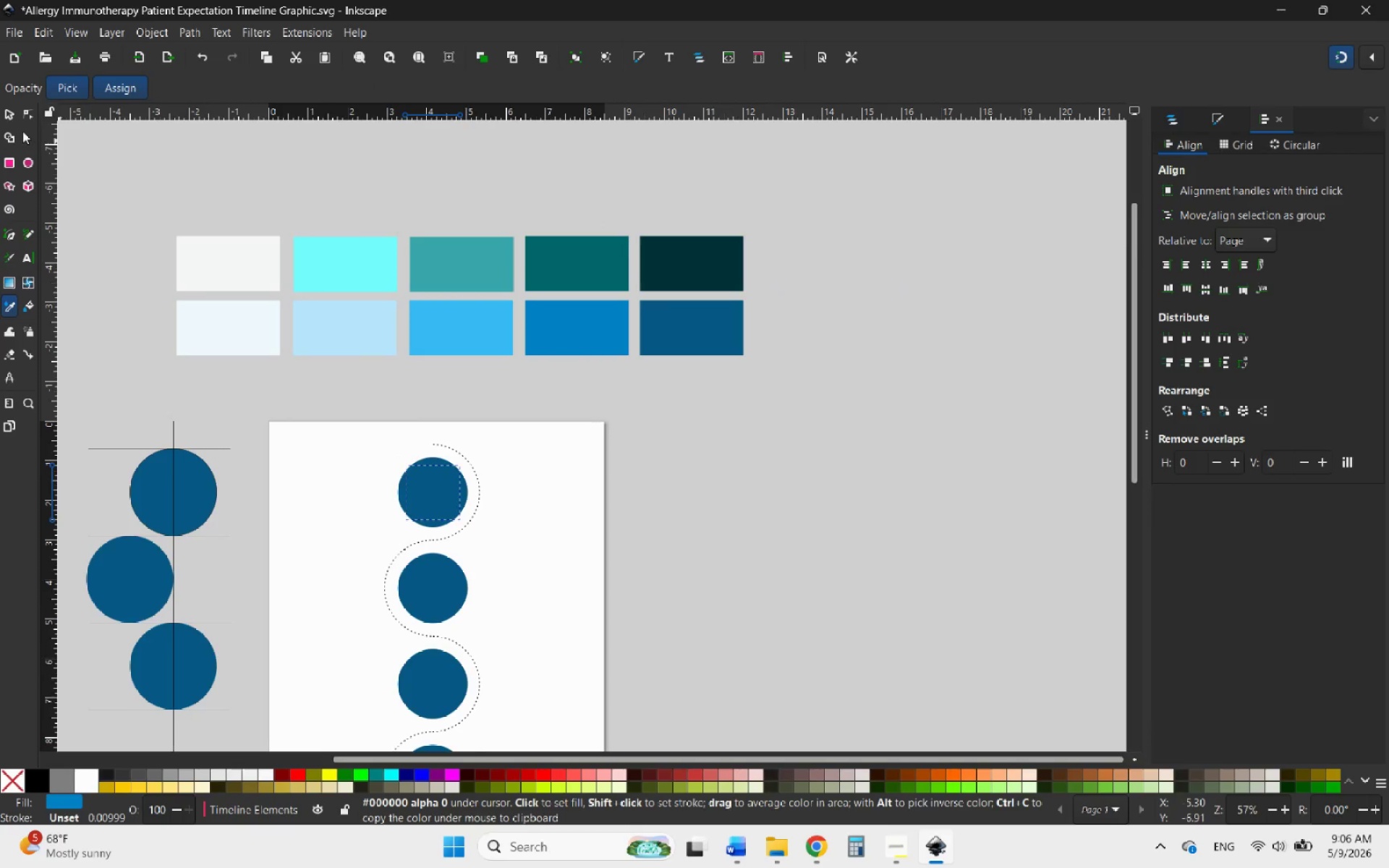 
left_click([12, 116])
 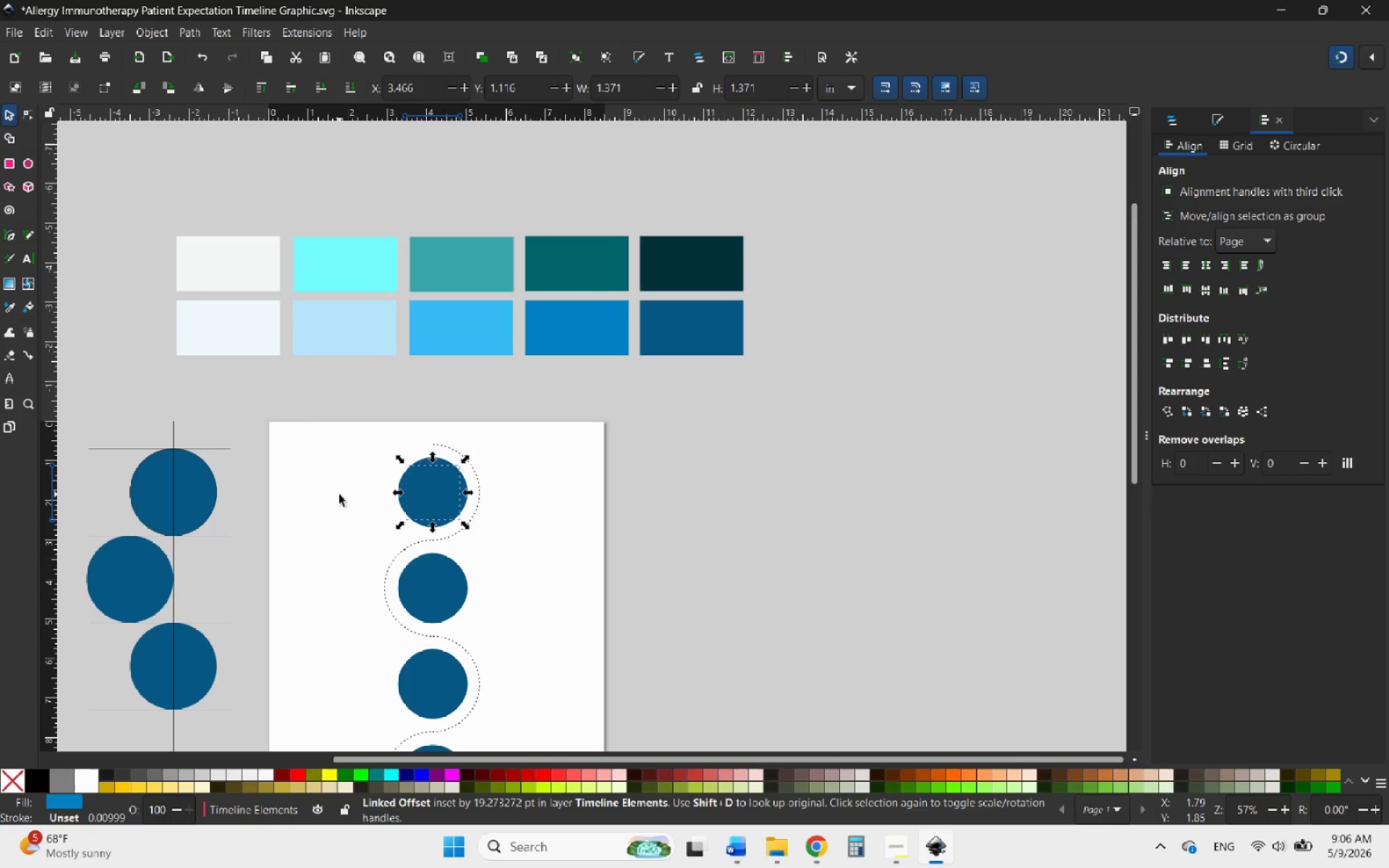 
left_click([339, 495])
 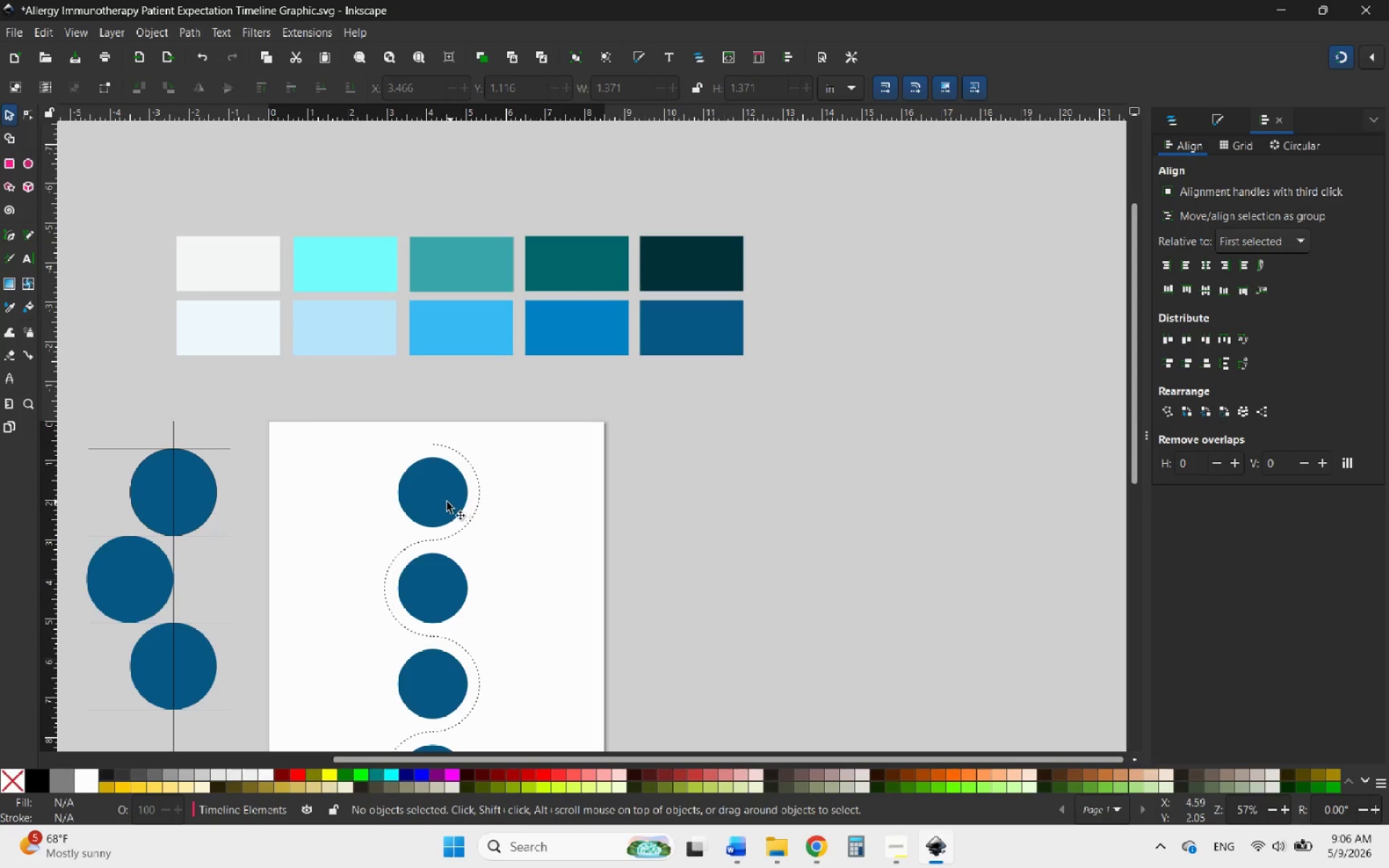 
left_click([439, 495])
 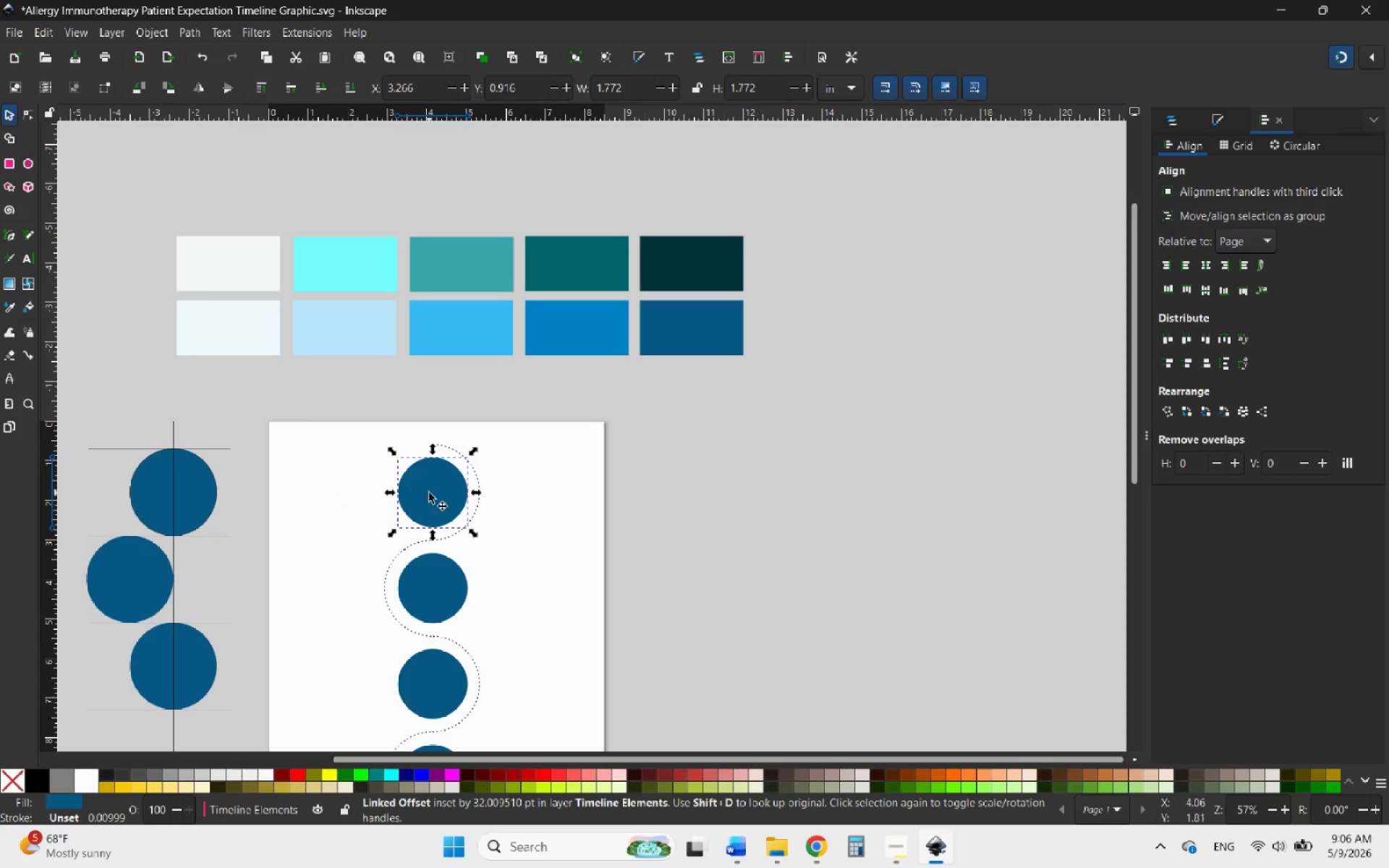 
left_click([443, 495])
 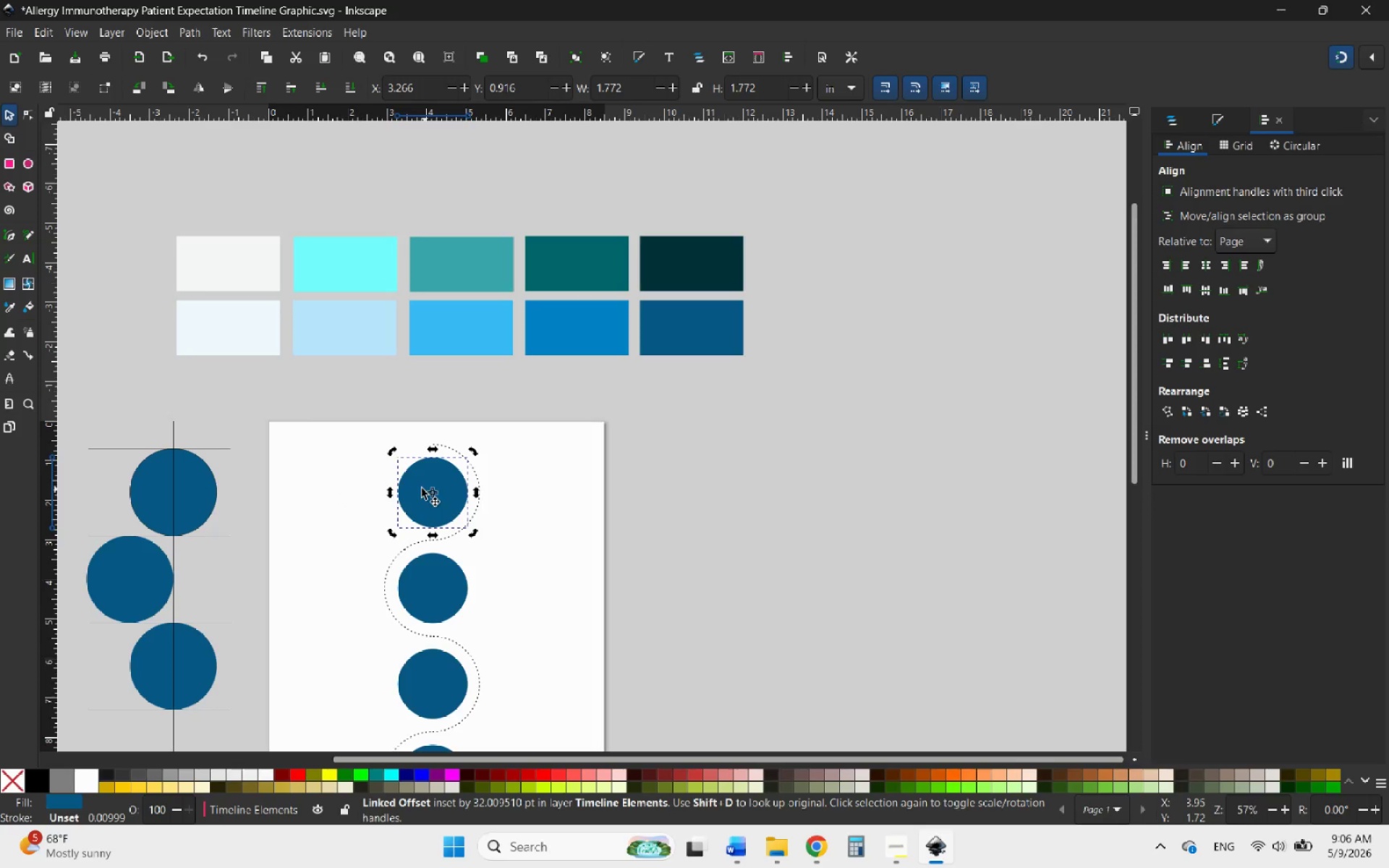 
left_click([365, 480])
 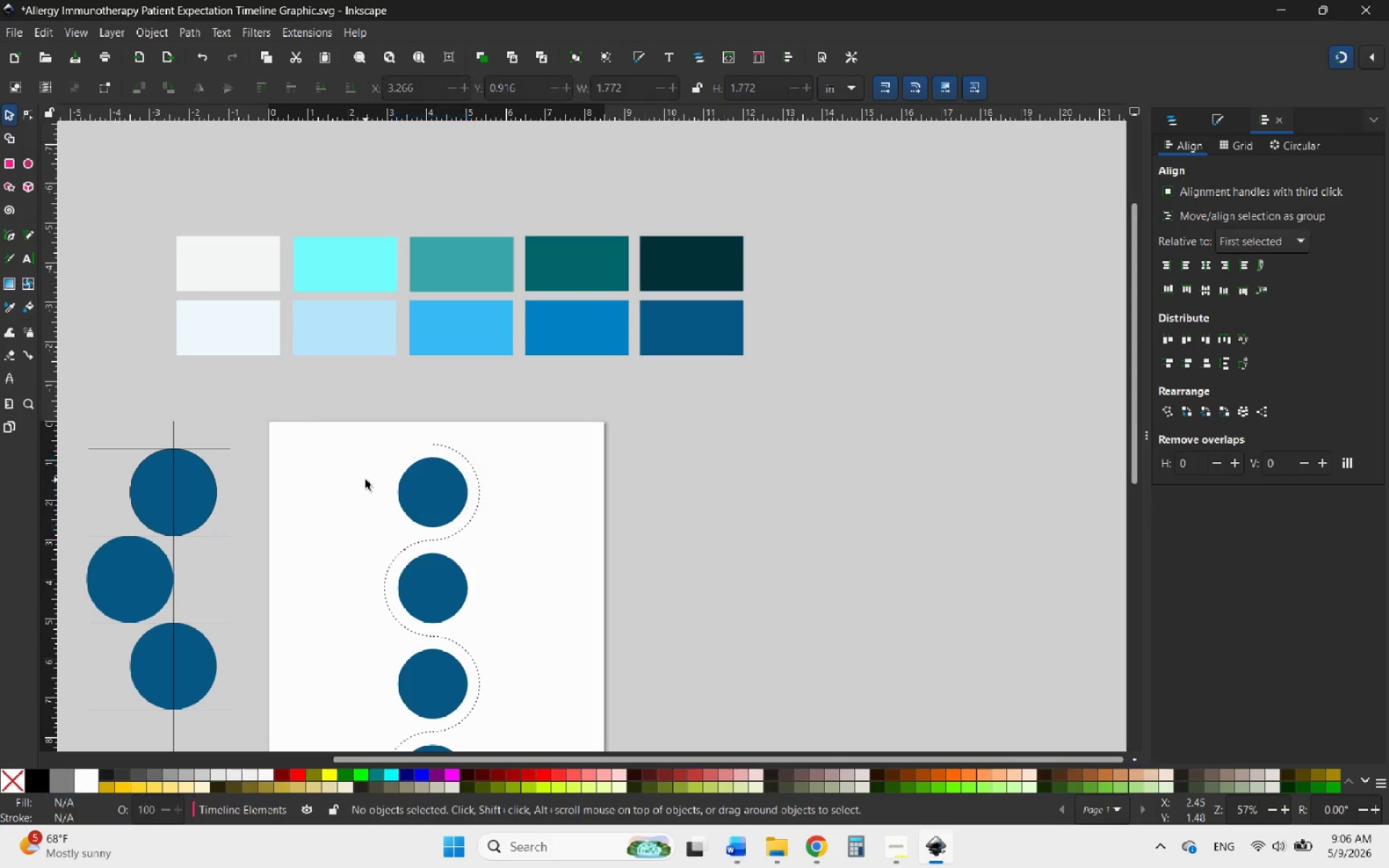 
hold_key(key=ControlLeft, duration=0.48)
scroll: coordinate [365, 480], scroll_direction: up, amount: 3.0
 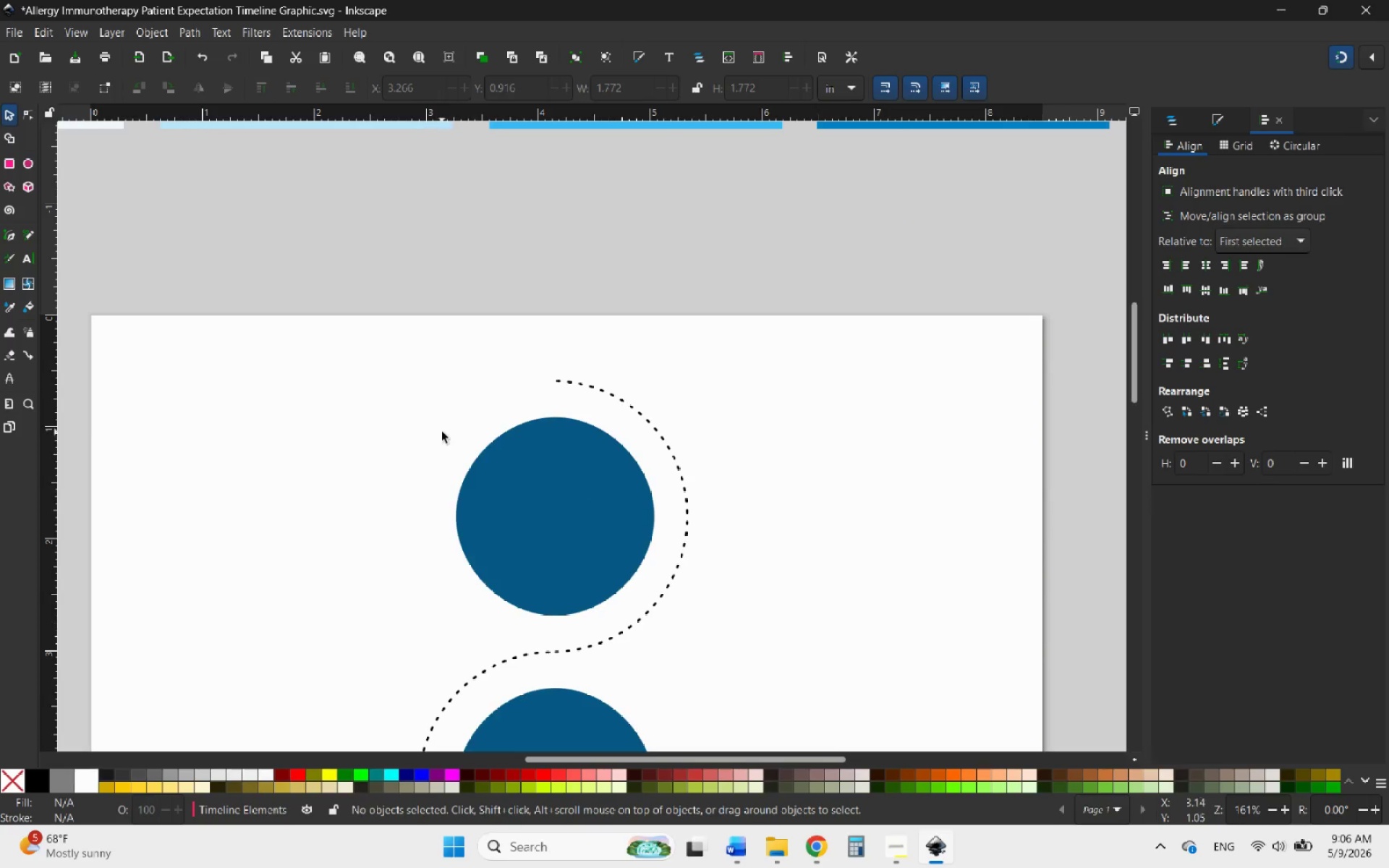 
left_click_drag(start_coordinate=[442, 432], to_coordinate=[656, 622])
 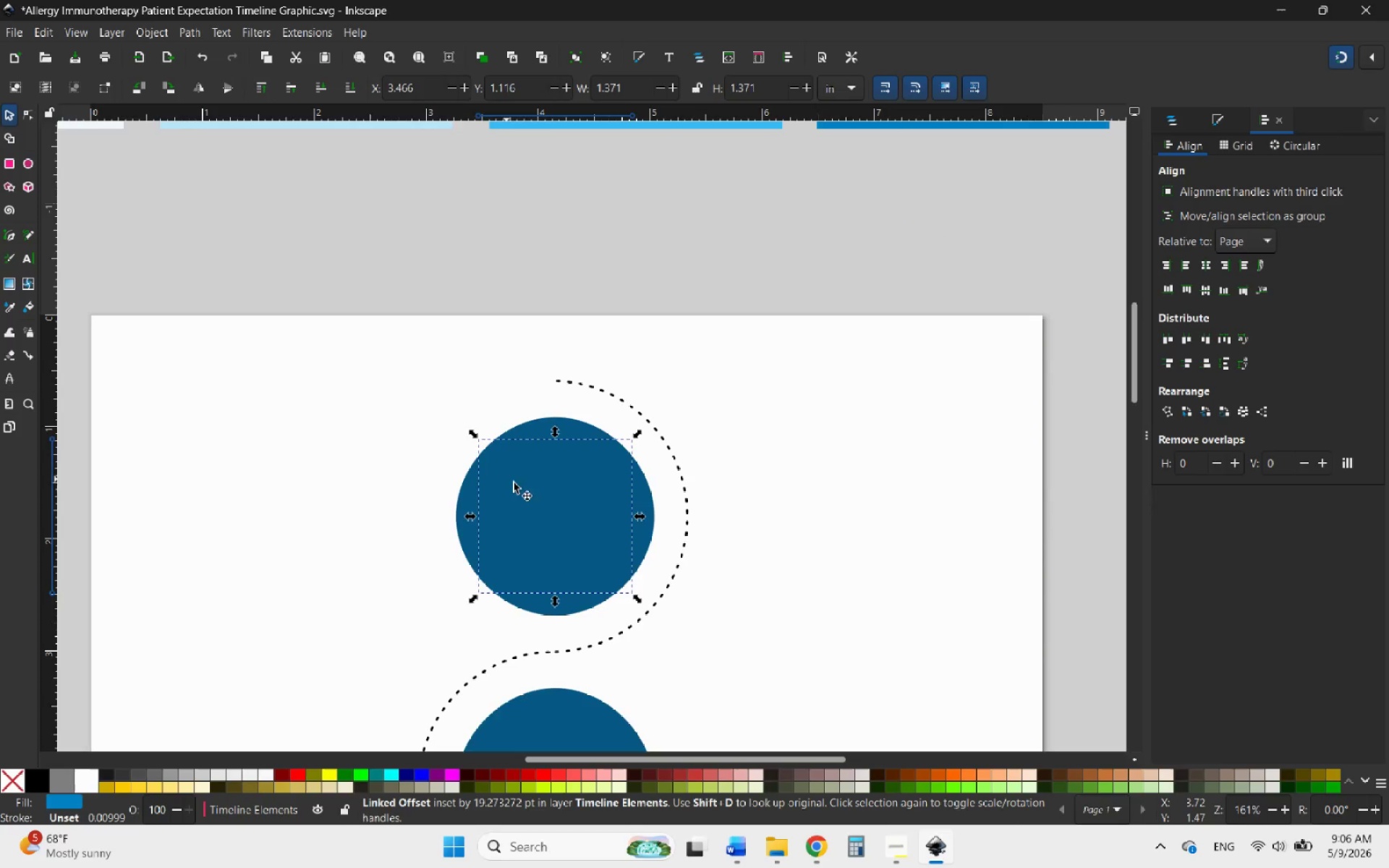 
left_click_drag(start_coordinate=[548, 499], to_coordinate=[408, 480])
 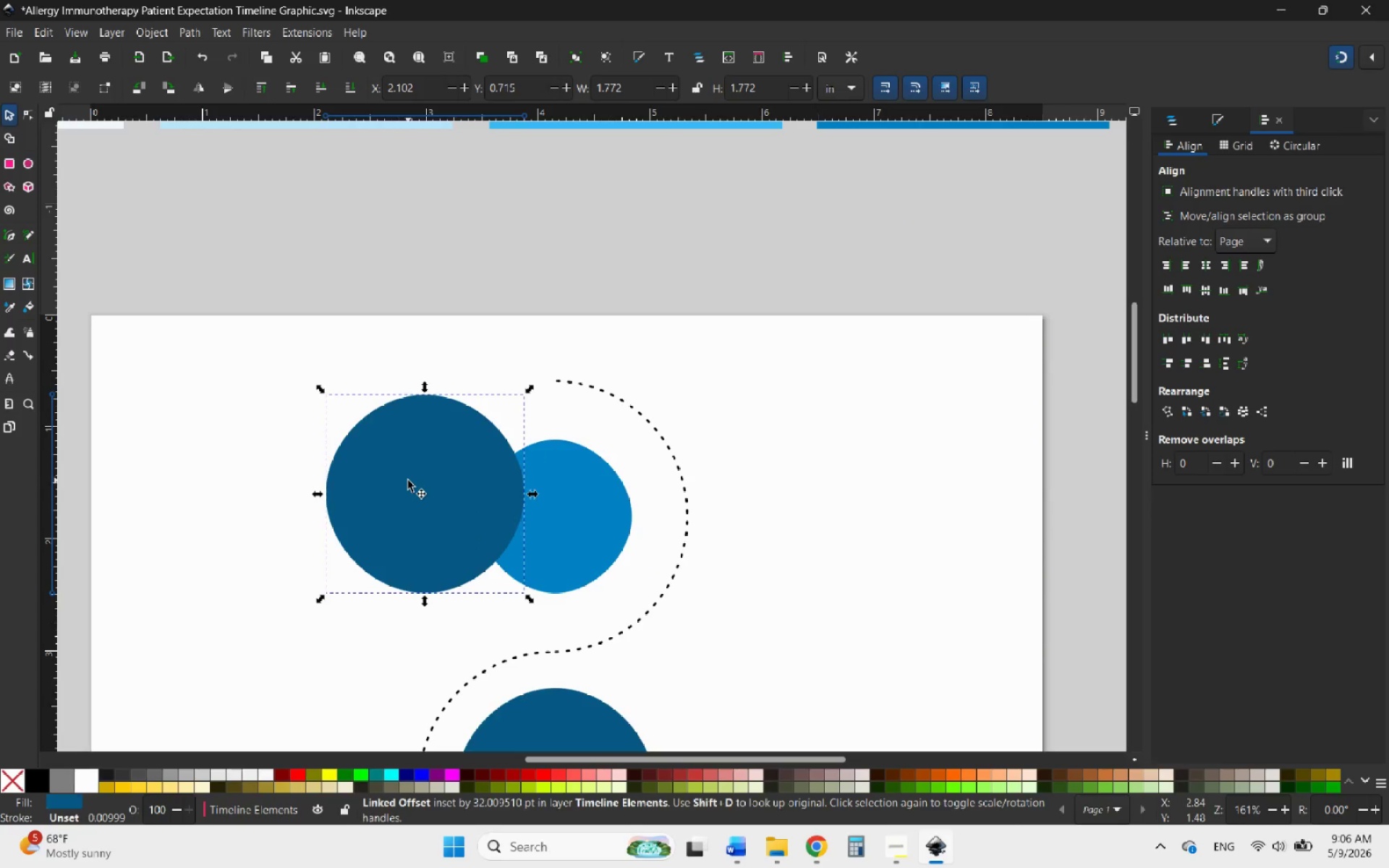 
key(Control+Z)
 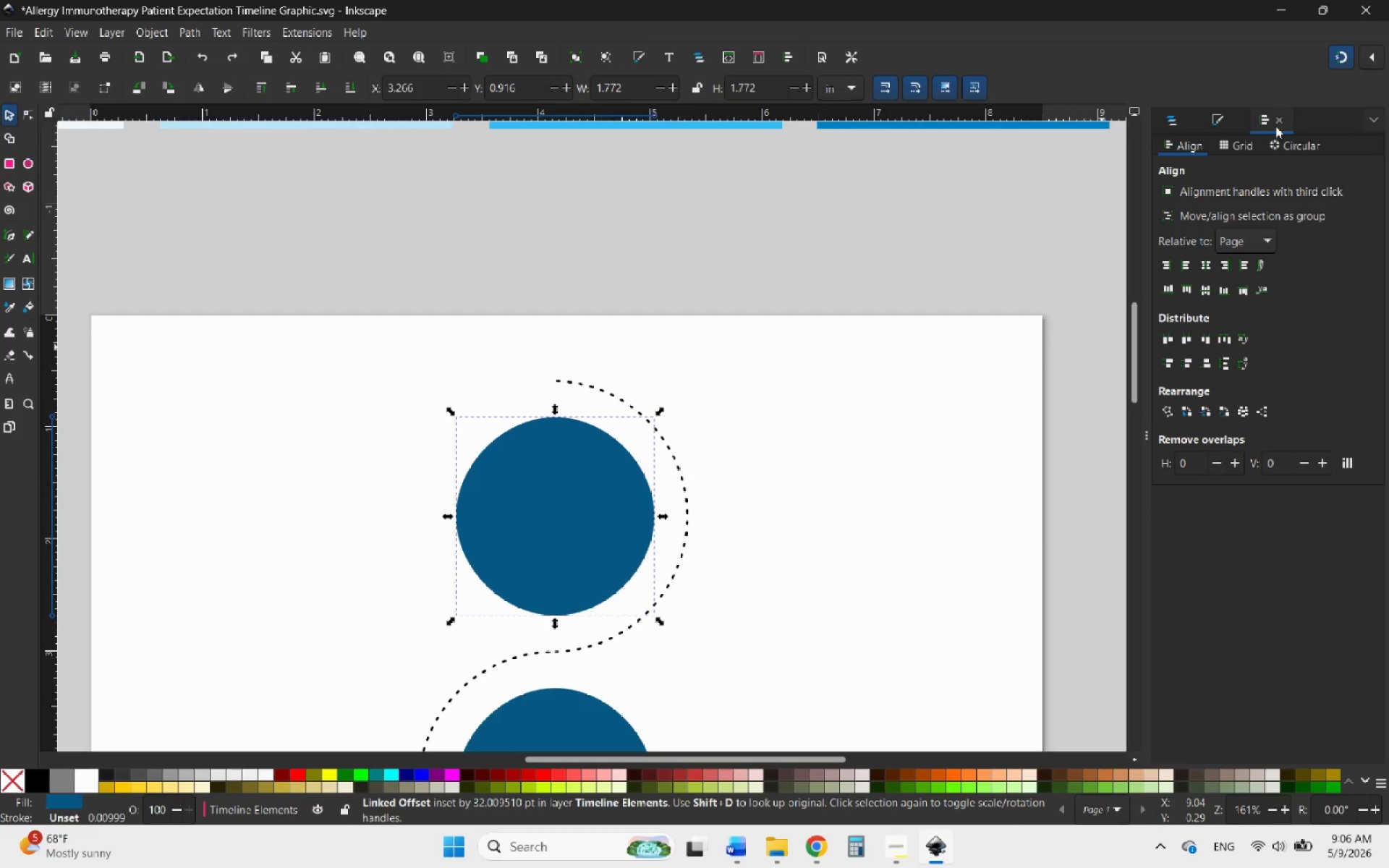 
left_click([1176, 114])
 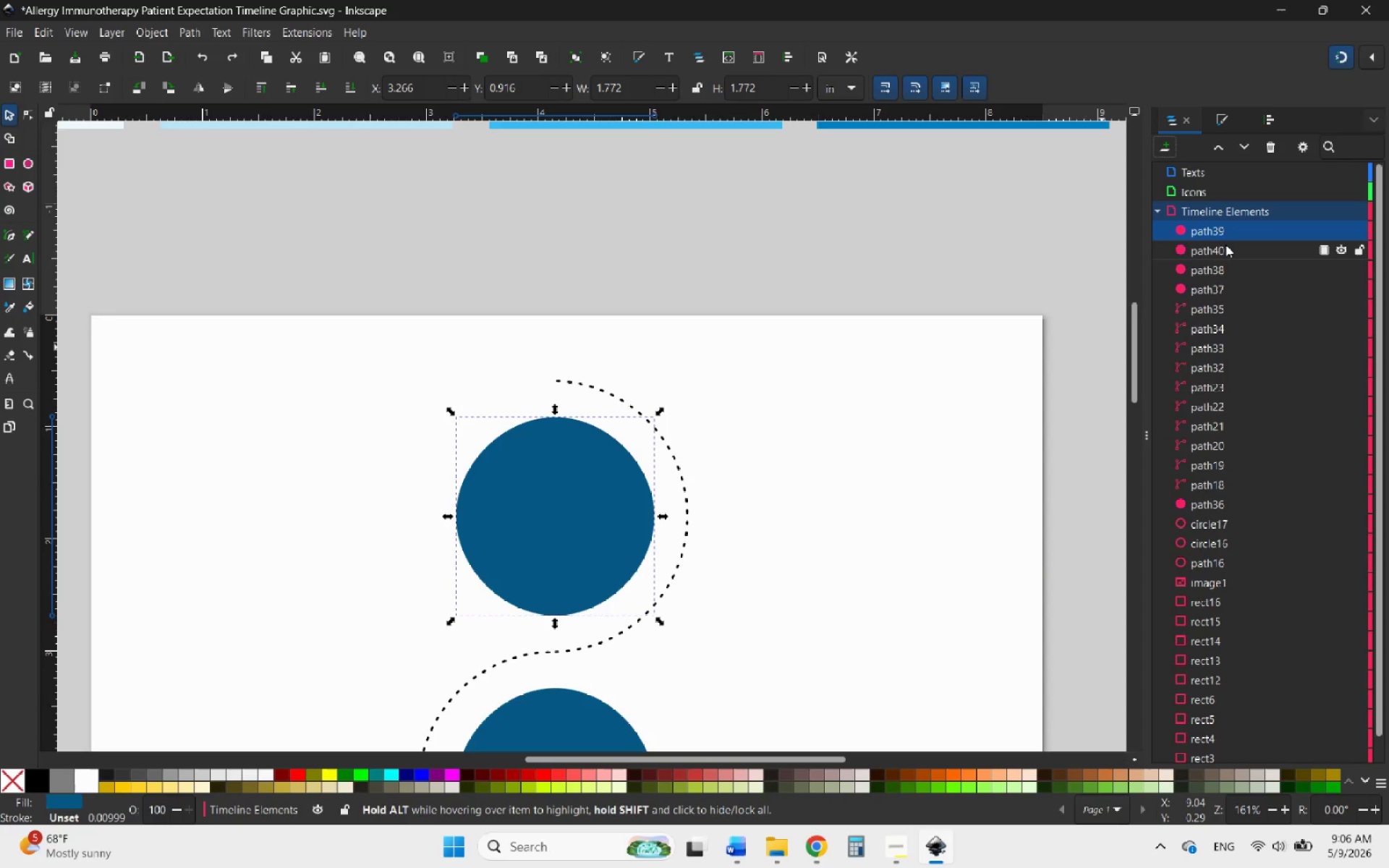 
left_click([1227, 245])
 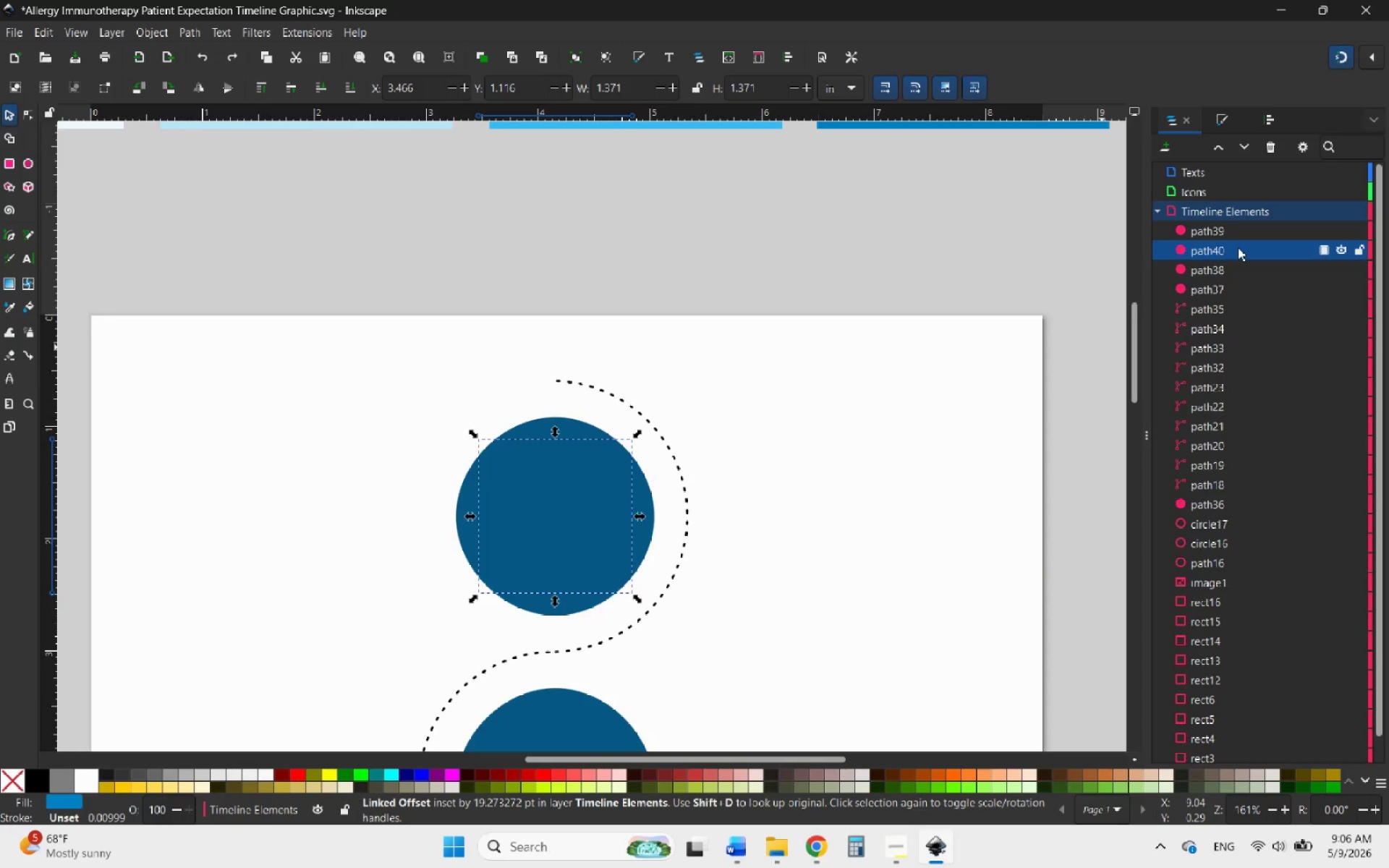 
left_click_drag(start_coordinate=[1238, 247], to_coordinate=[1235, 223])
 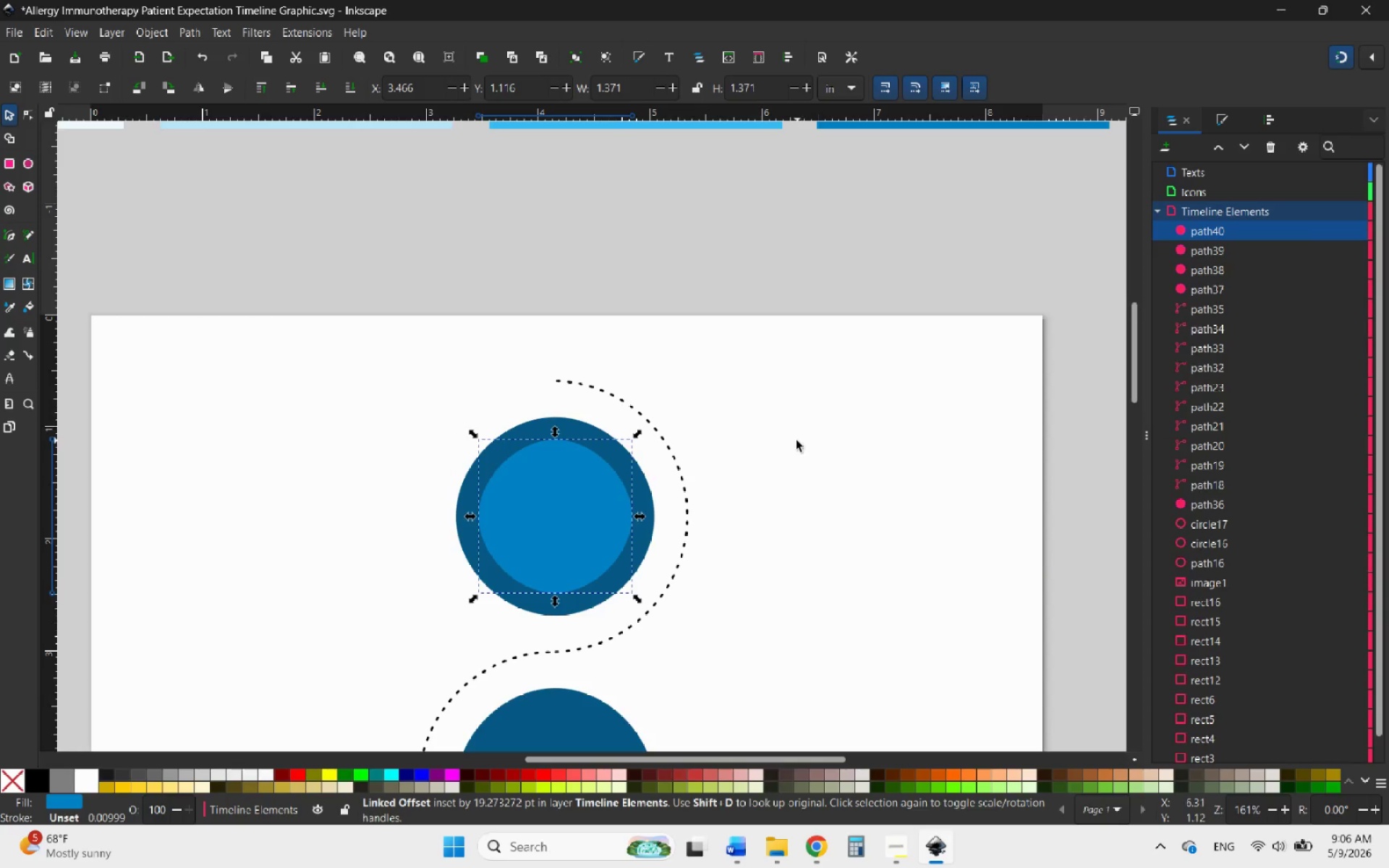 
hold_key(key=ControlLeft, duration=0.8)
scroll: coordinate [859, 393], scroll_direction: down, amount: 4.0
 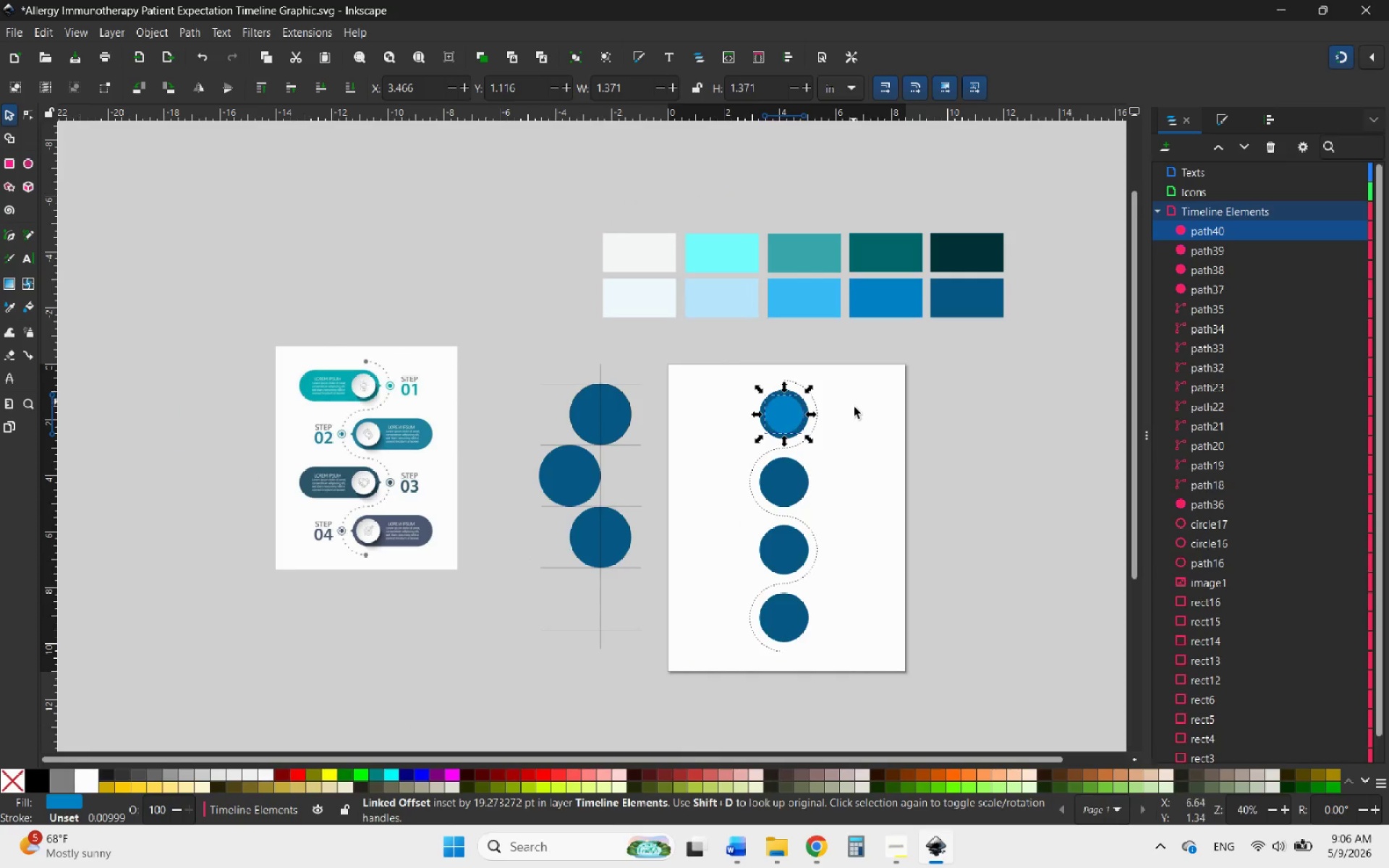 
hold_key(key=ControlLeft, duration=0.58)
scroll: coordinate [877, 420], scroll_direction: up, amount: 1.0
 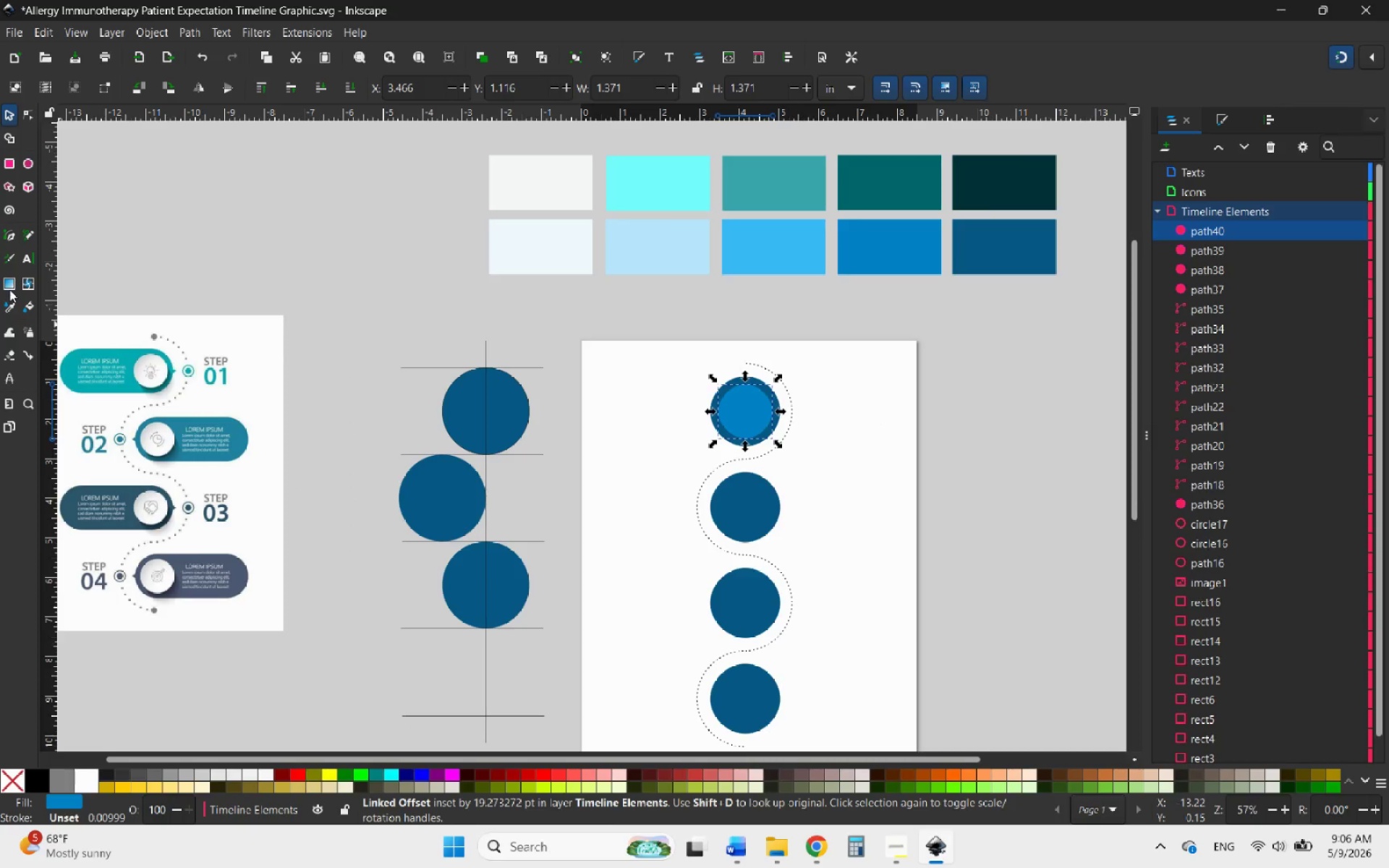 
left_click([11, 303])
 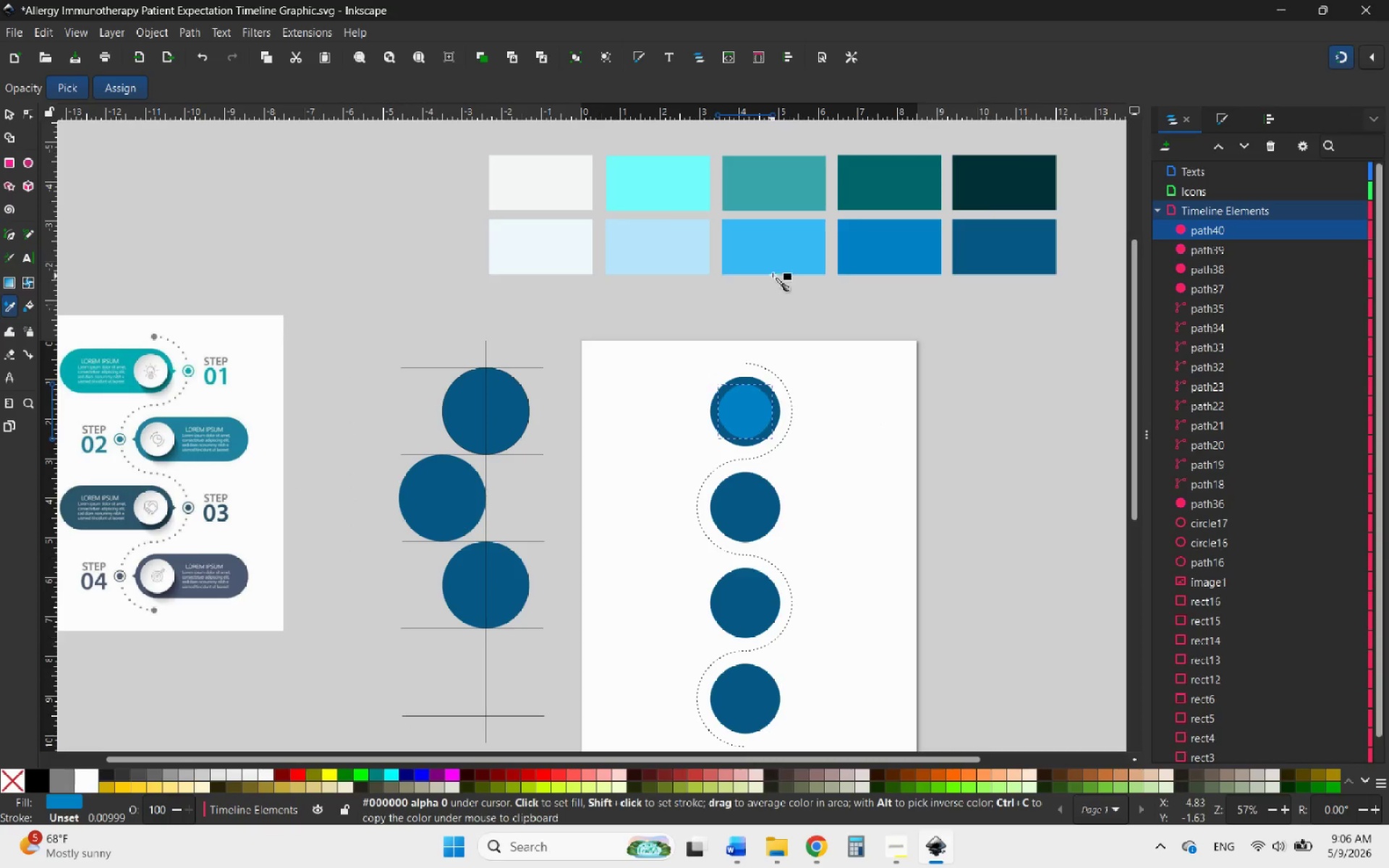 
left_click([773, 258])
 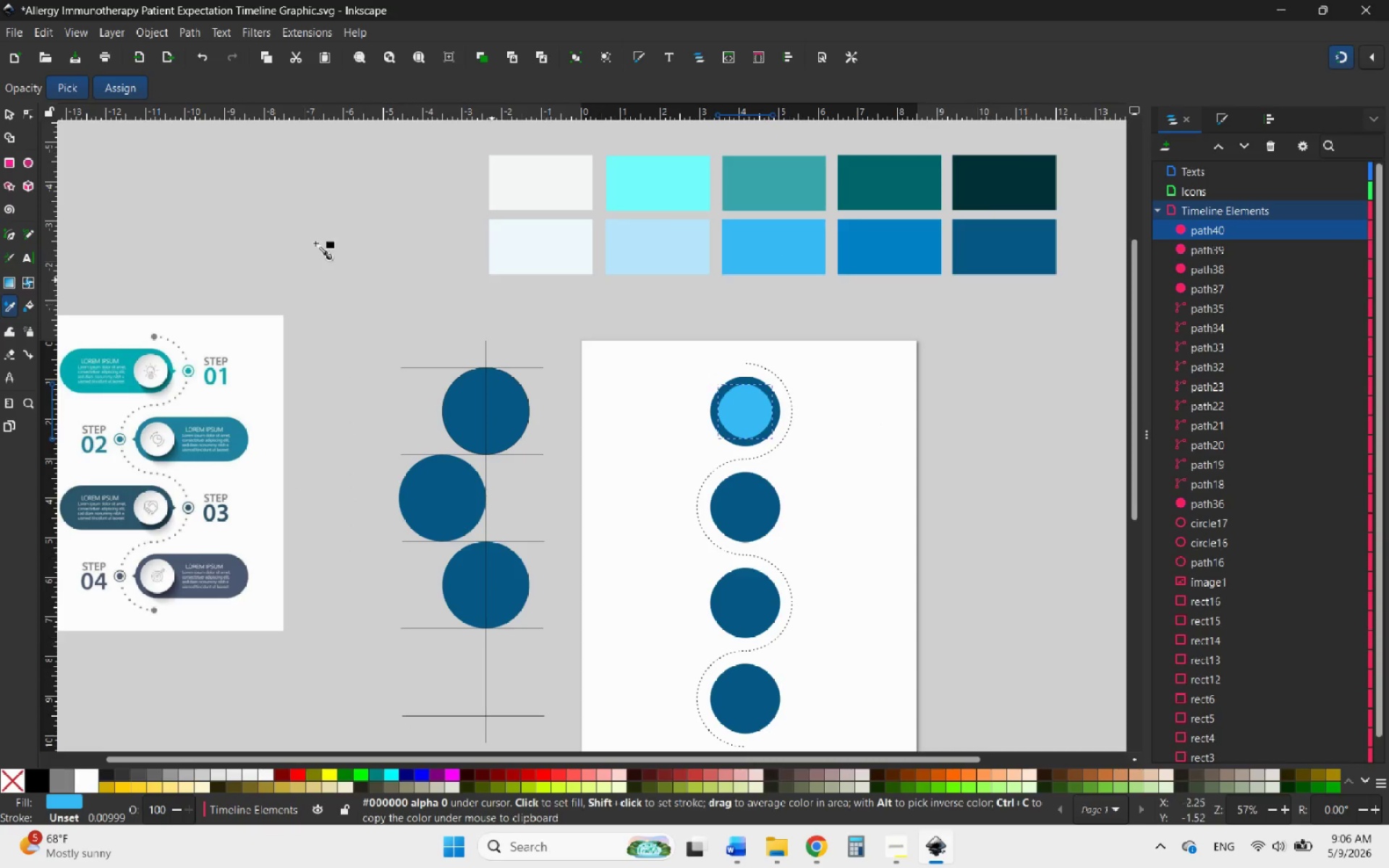 
mouse_move([30, 132])
 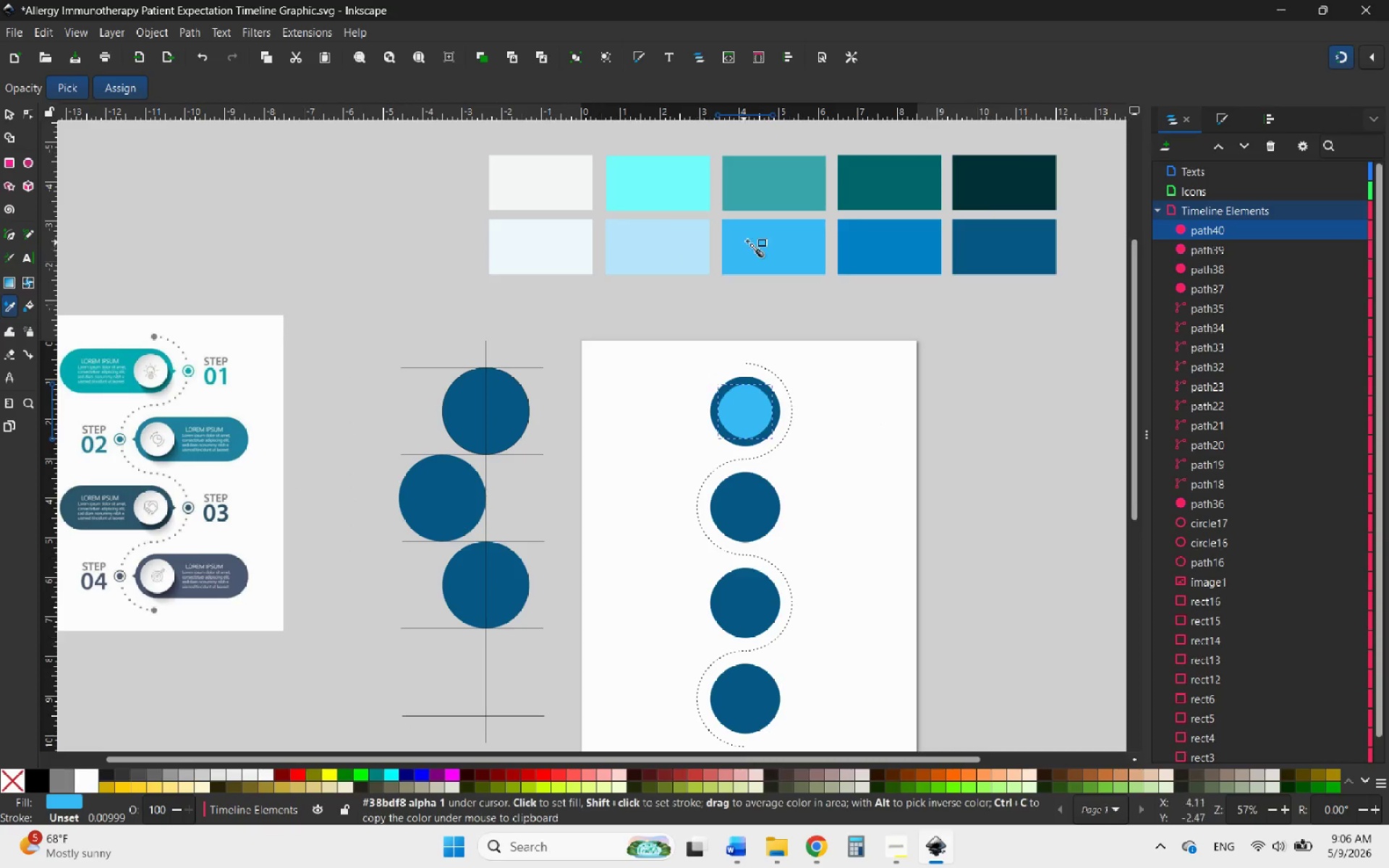 
left_click([761, 239])
 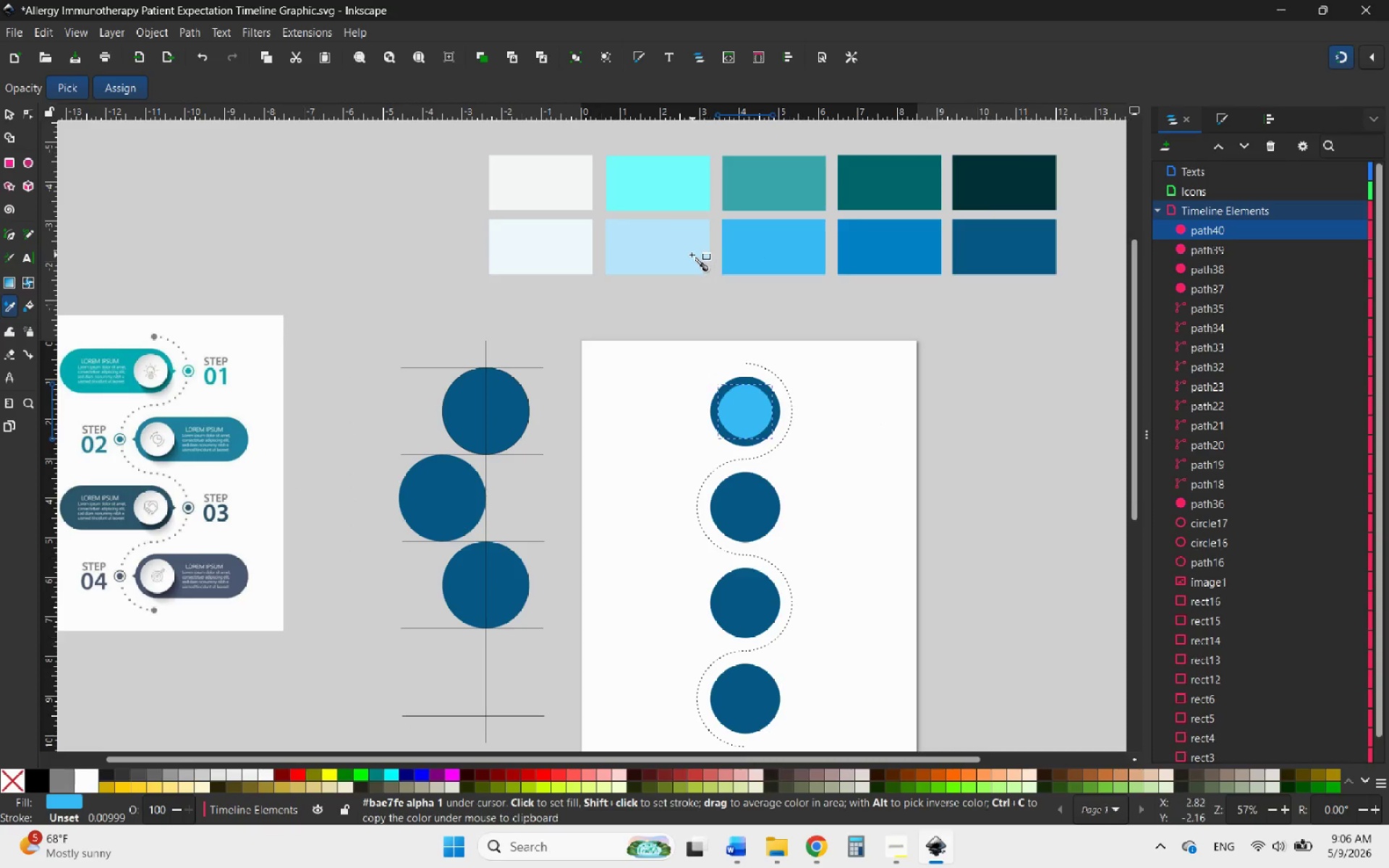 
left_click([690, 255])
 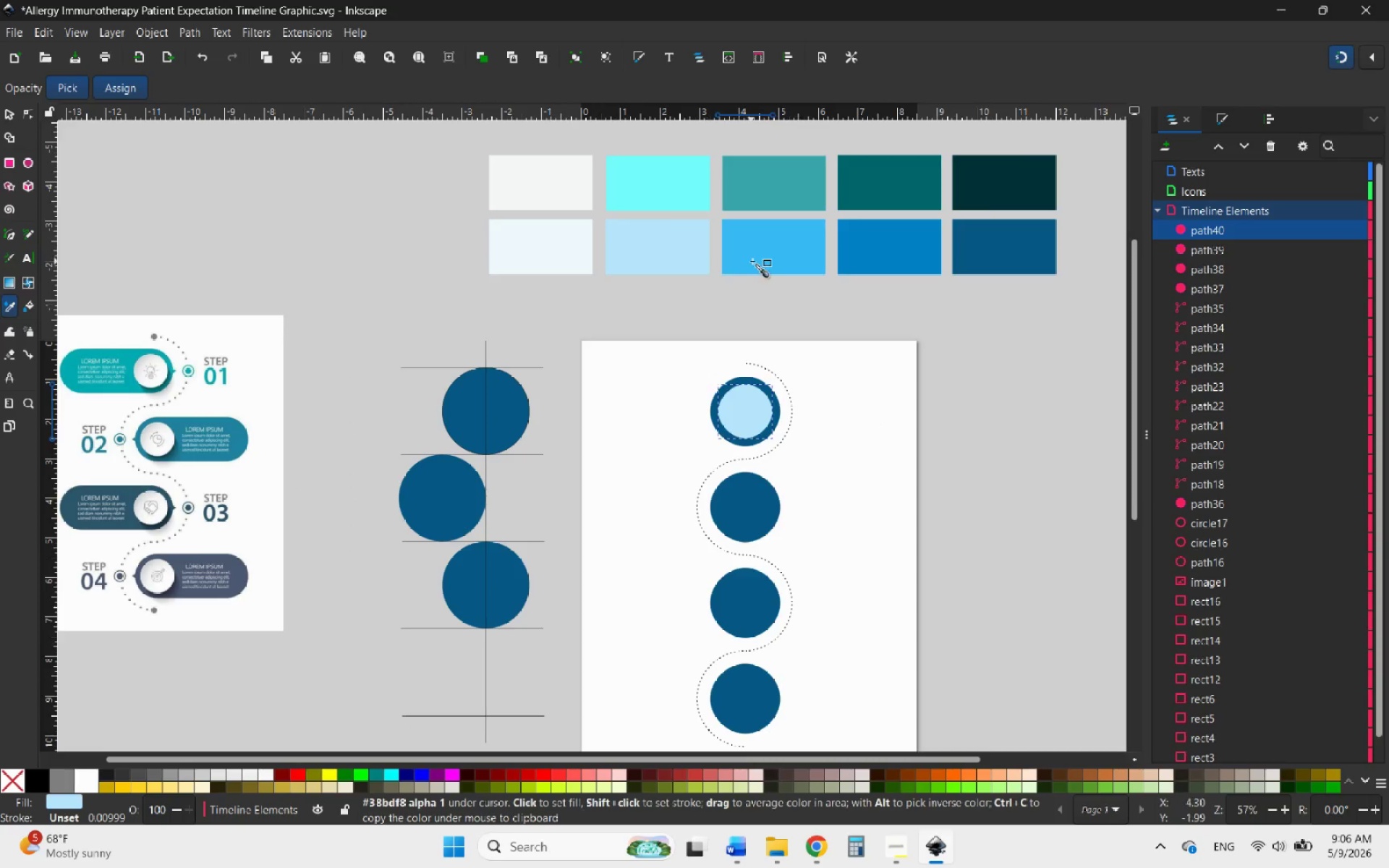 
left_click([757, 261])
 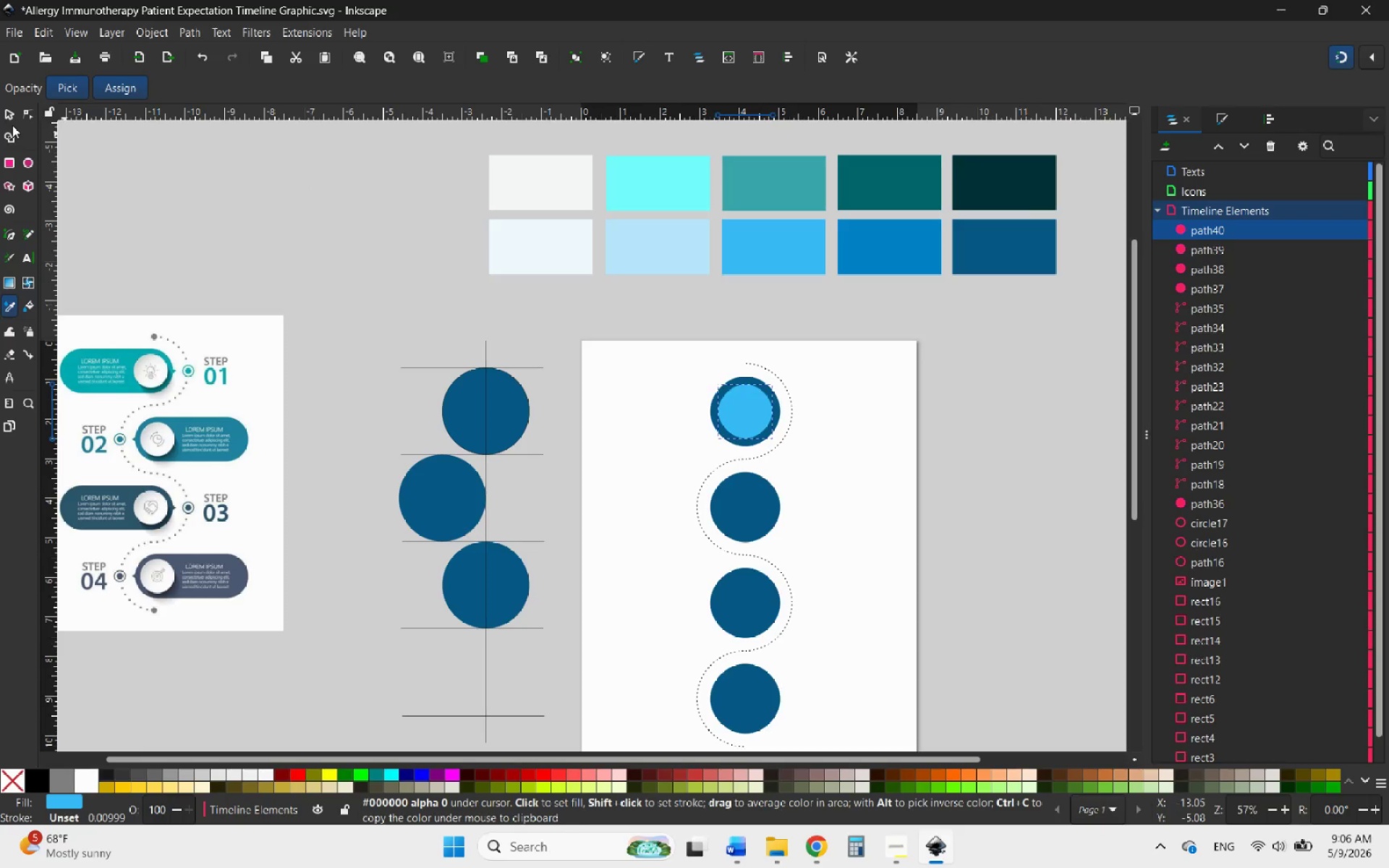 
left_click([11, 116])
 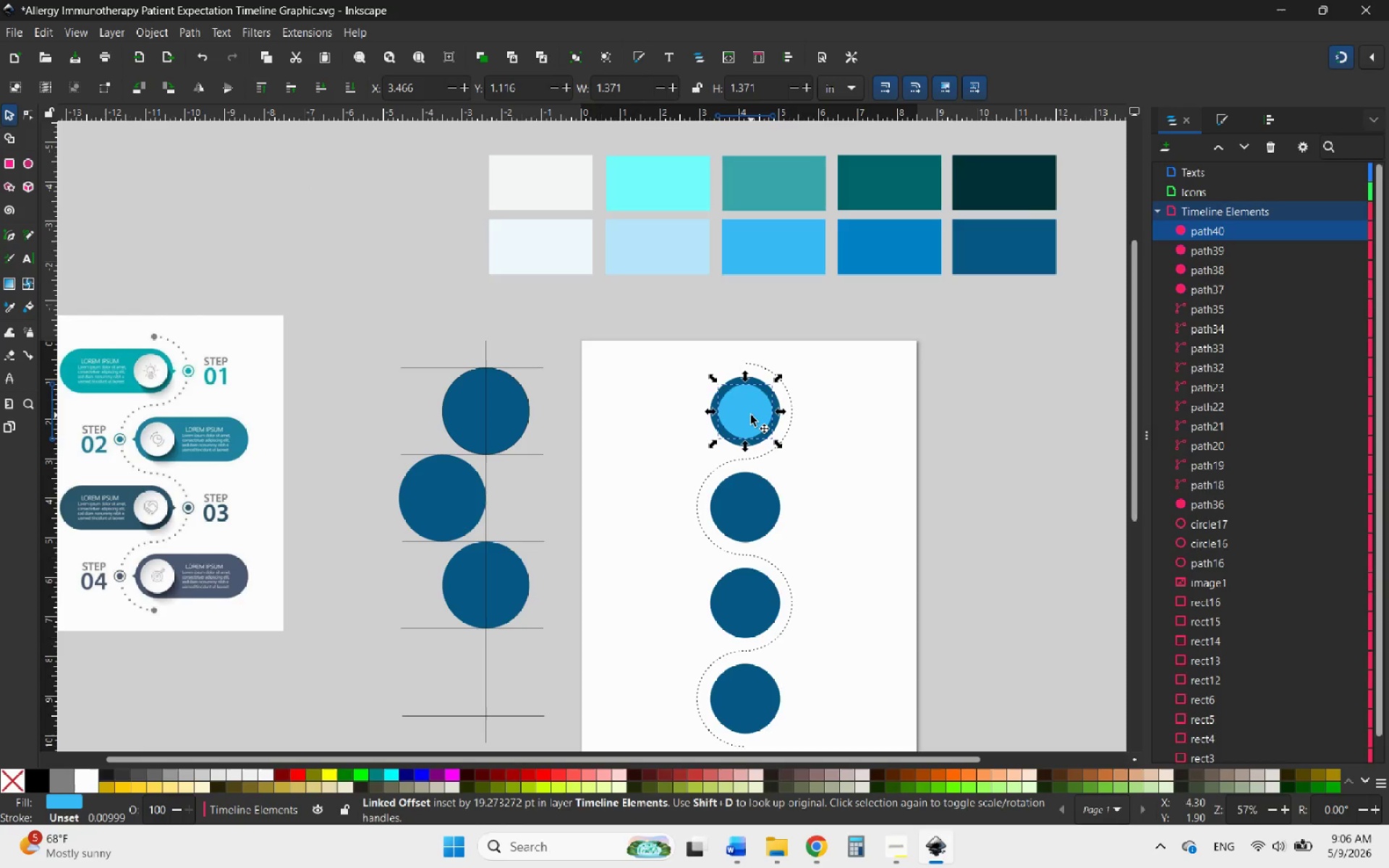 
right_click([751, 415])
 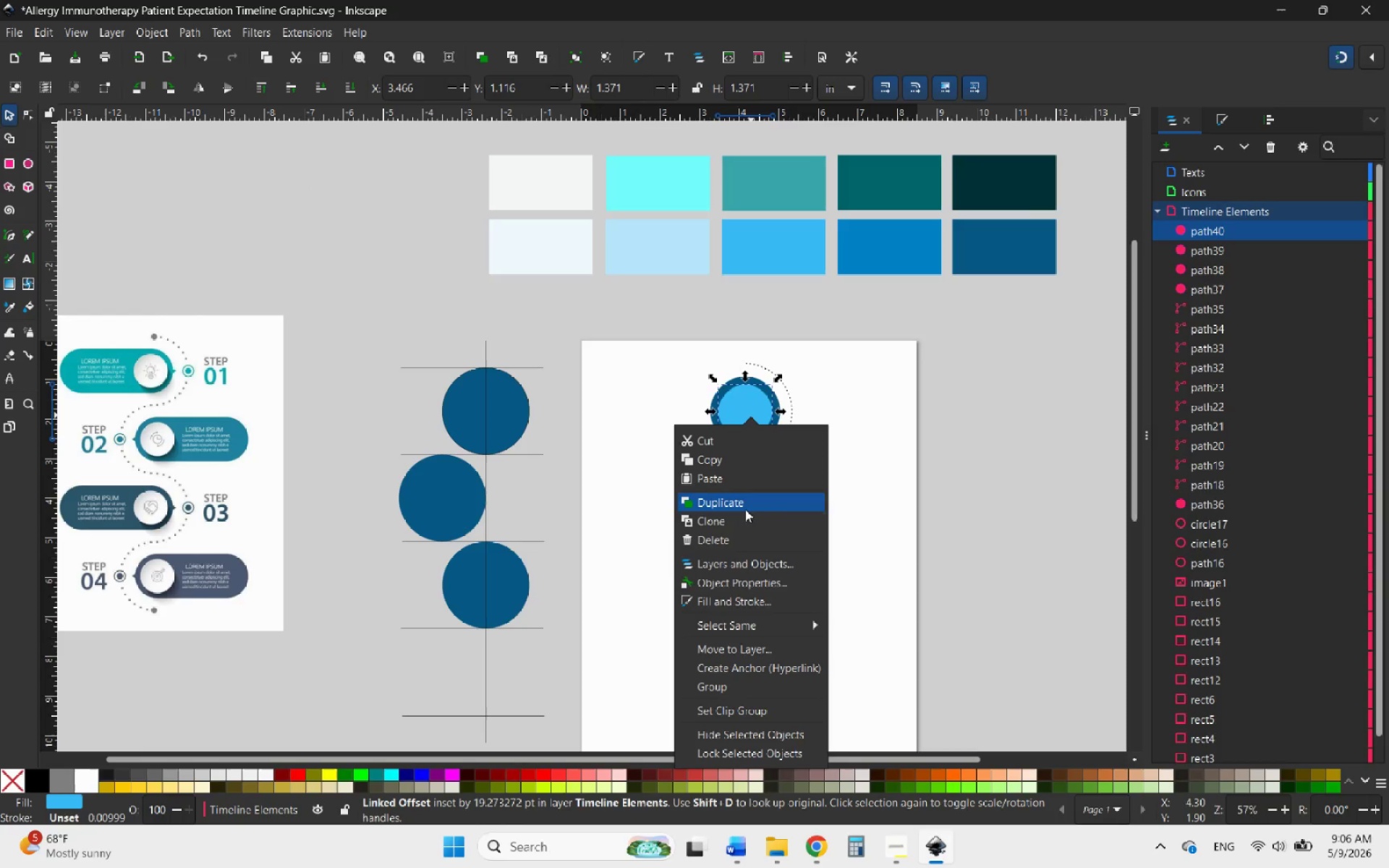 
left_click([745, 508])
 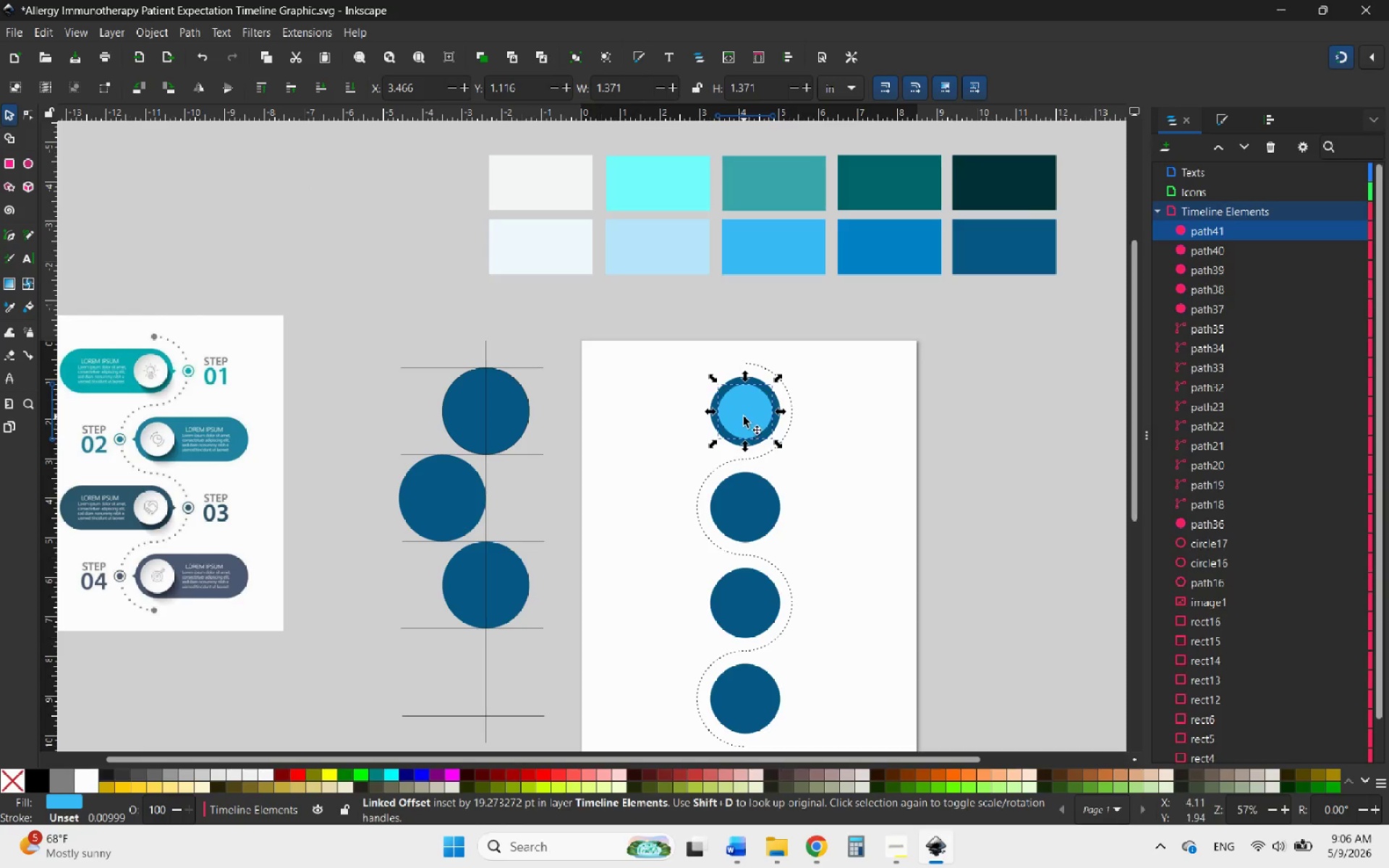 
right_click([744, 417])
 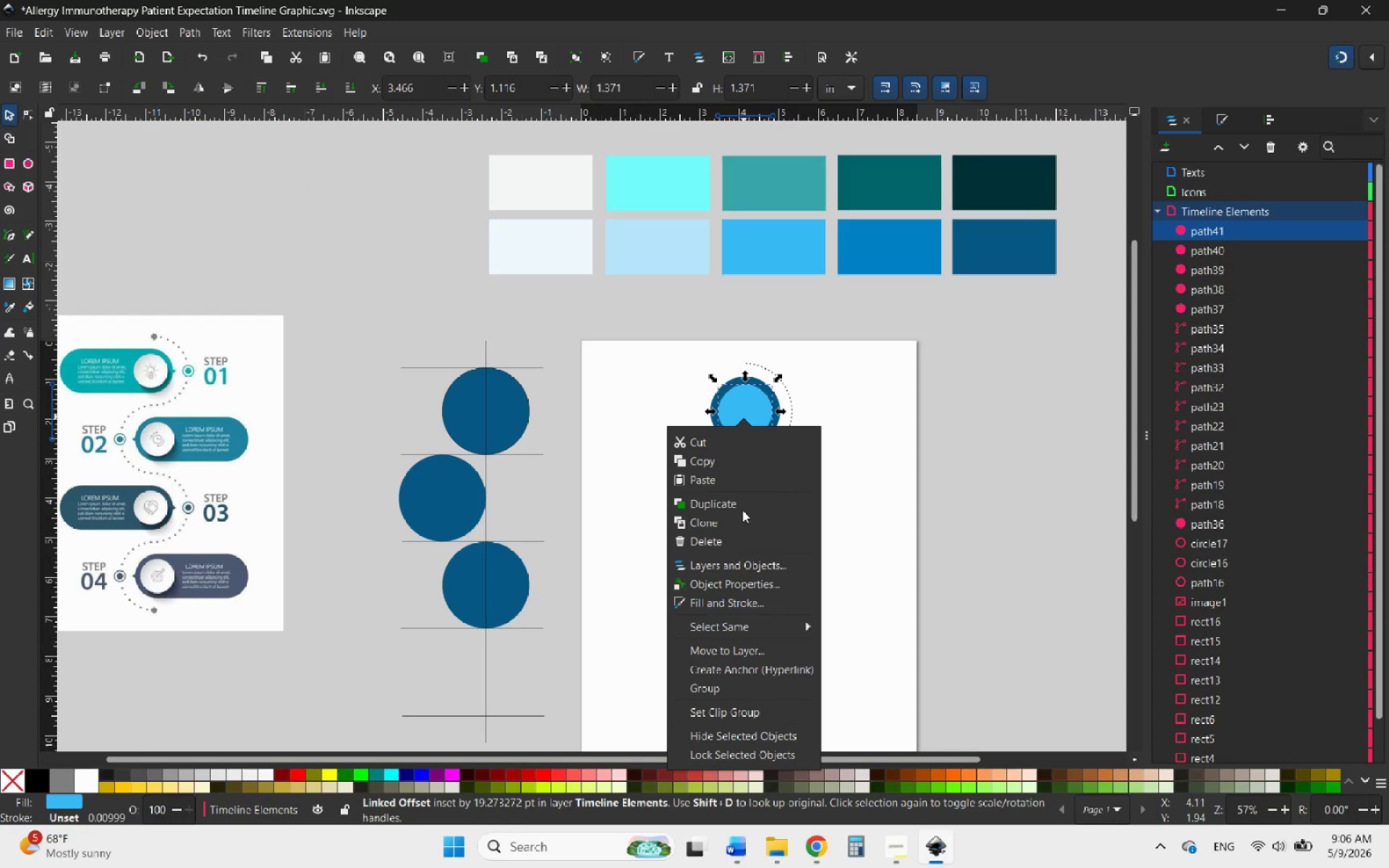 
left_click([736, 497])
 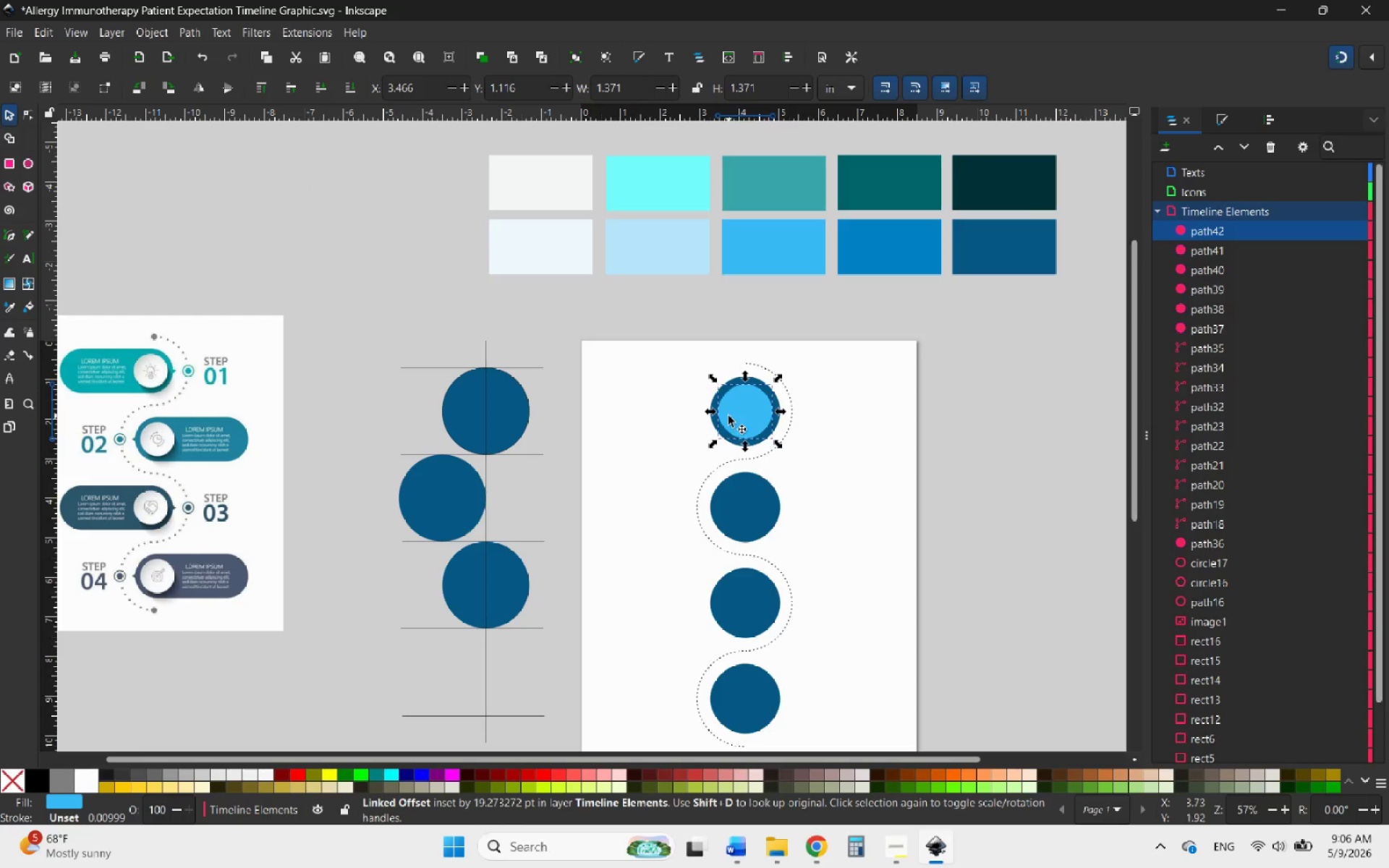 
right_click([729, 414])
 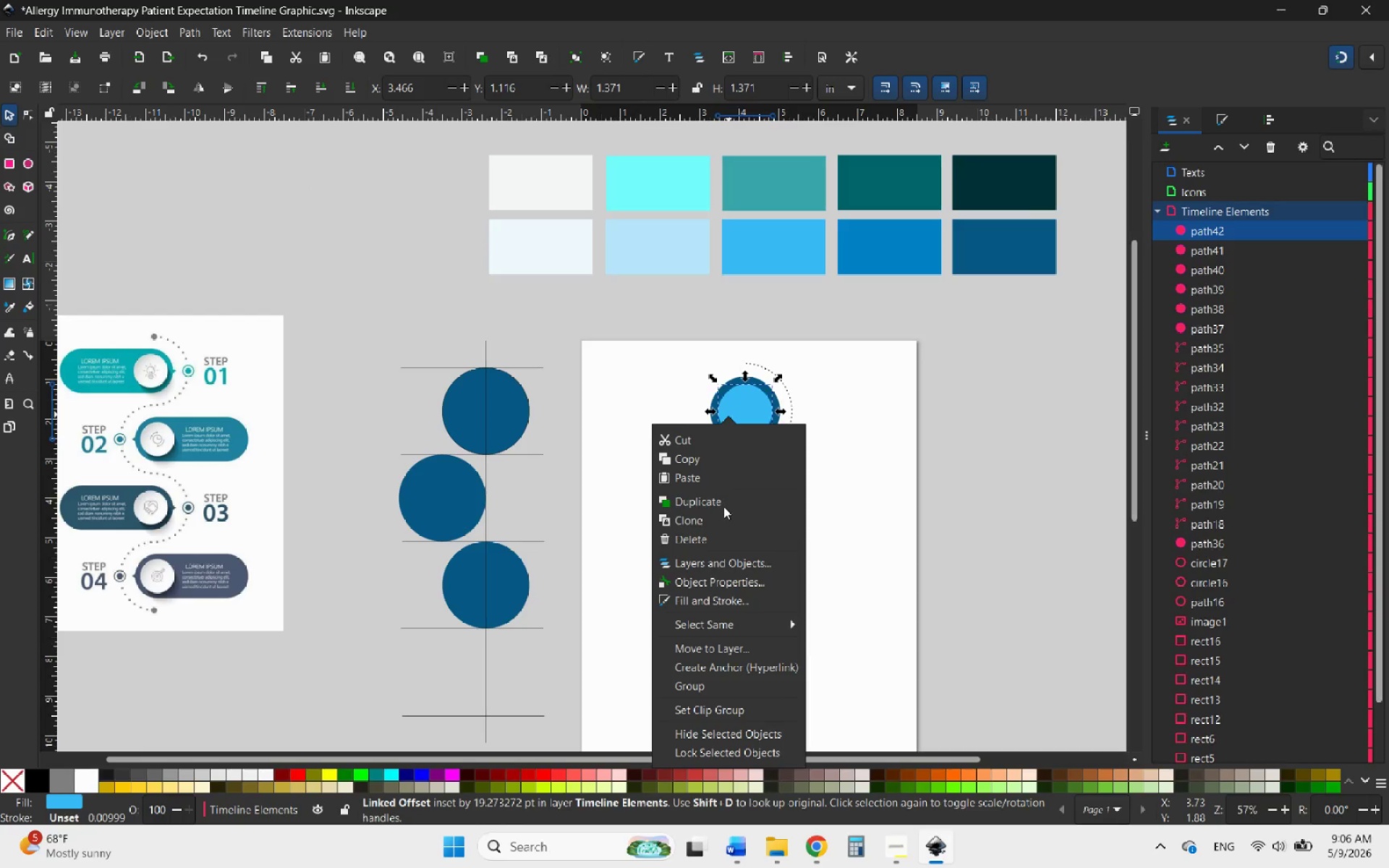 
left_click([723, 506])
 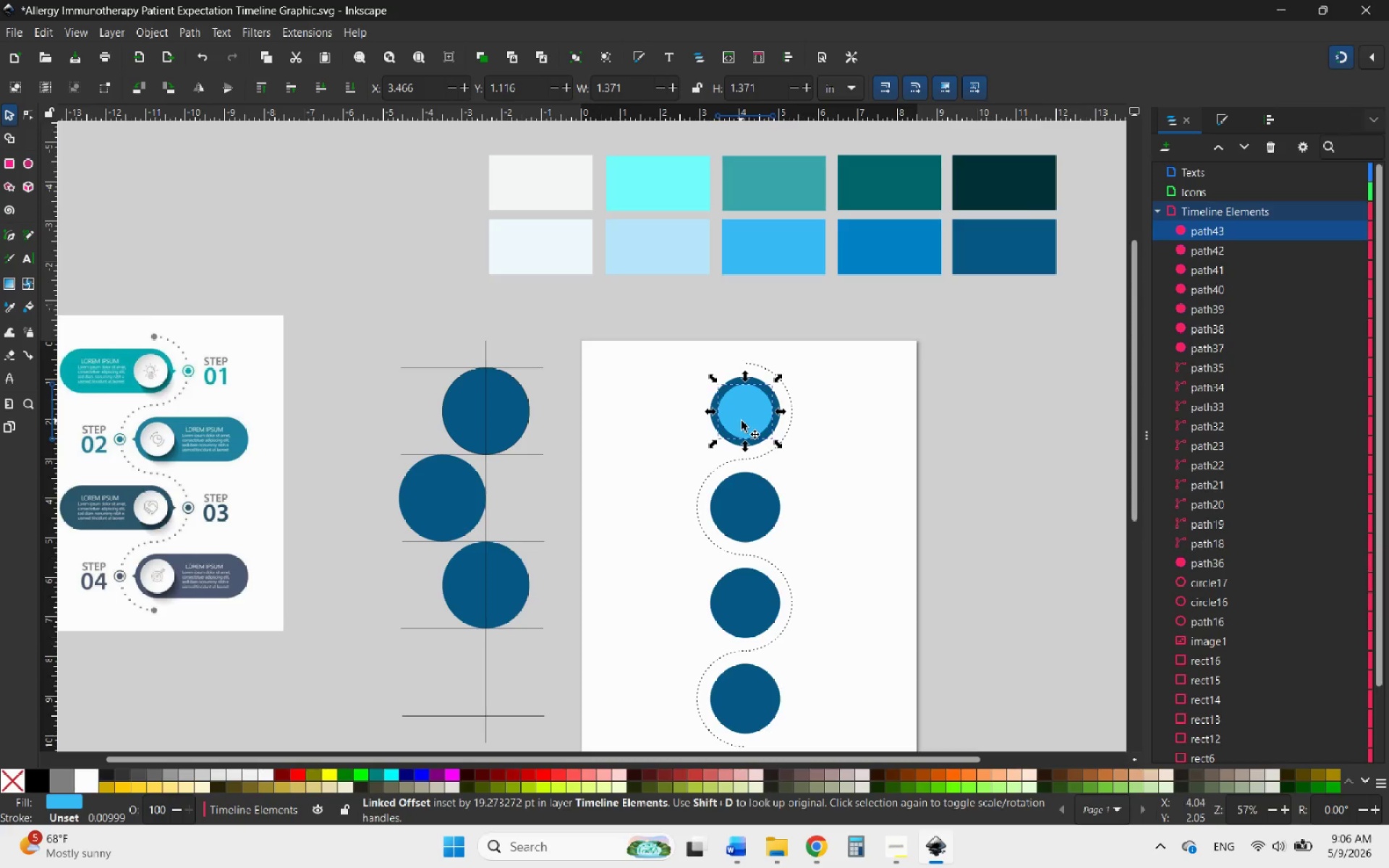 
left_click_drag(start_coordinate=[742, 421], to_coordinate=[734, 711])
 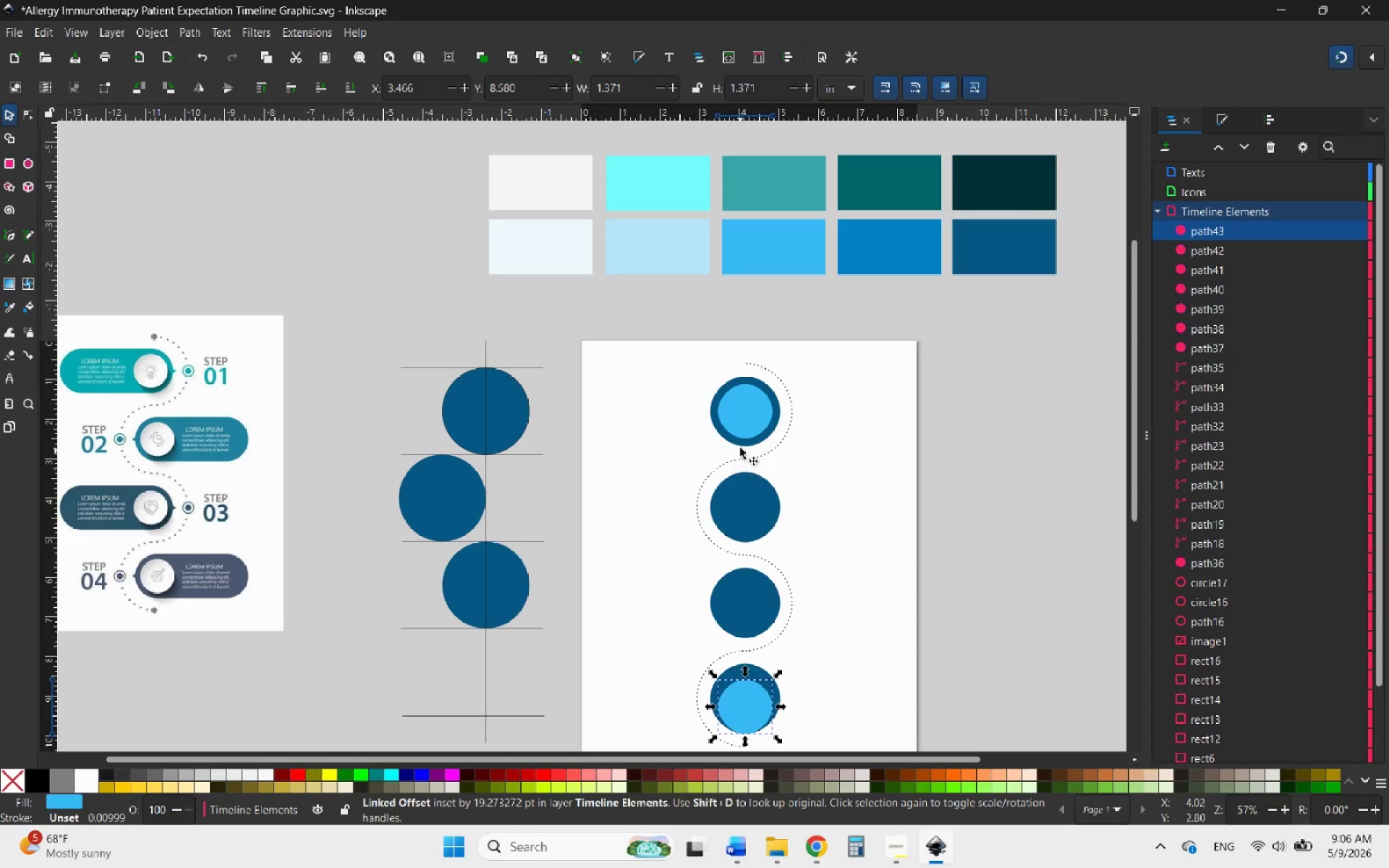 
hold_key(key=ControlLeft, duration=1.94)
 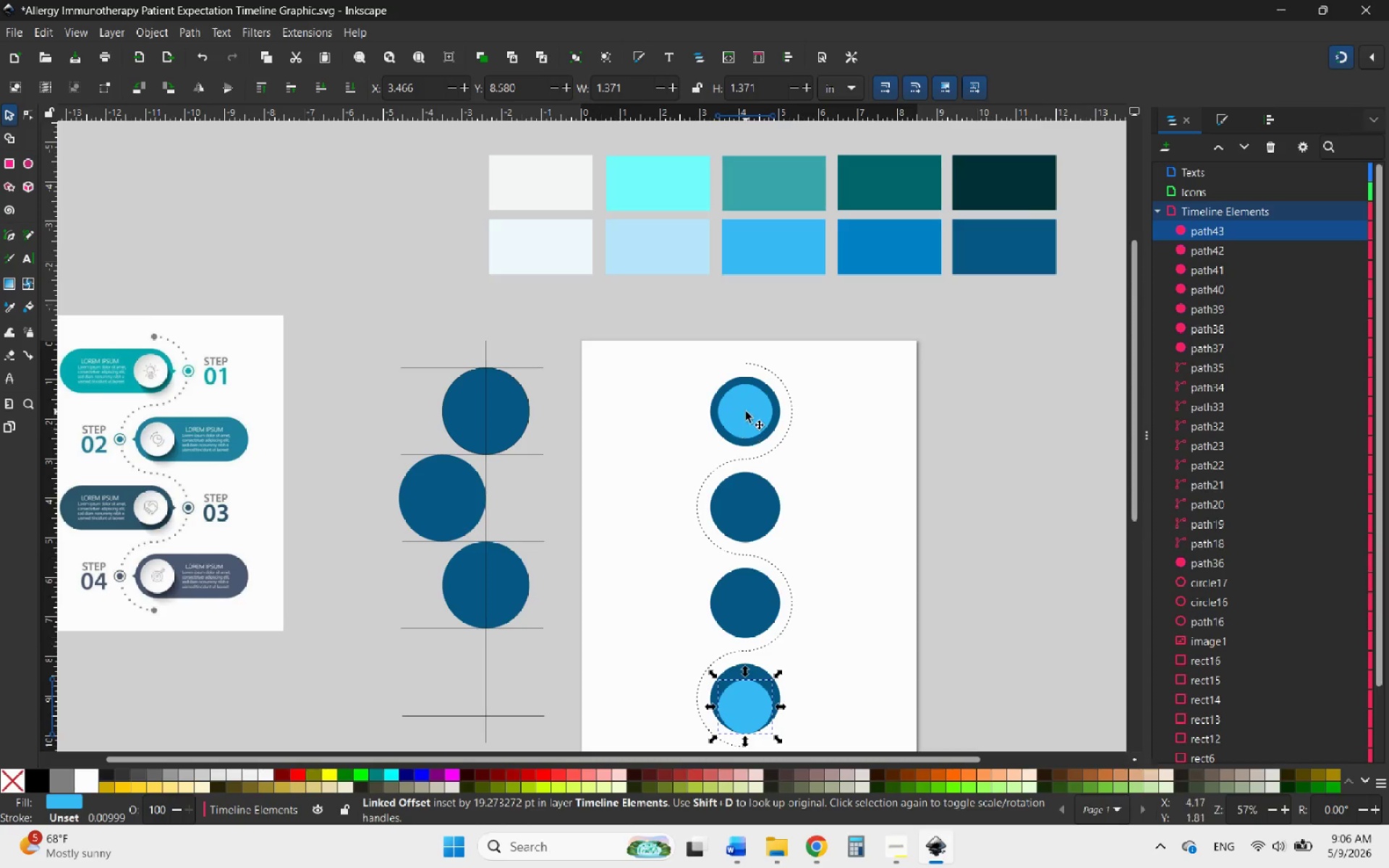 
left_click_drag(start_coordinate=[746, 412], to_coordinate=[737, 608])
 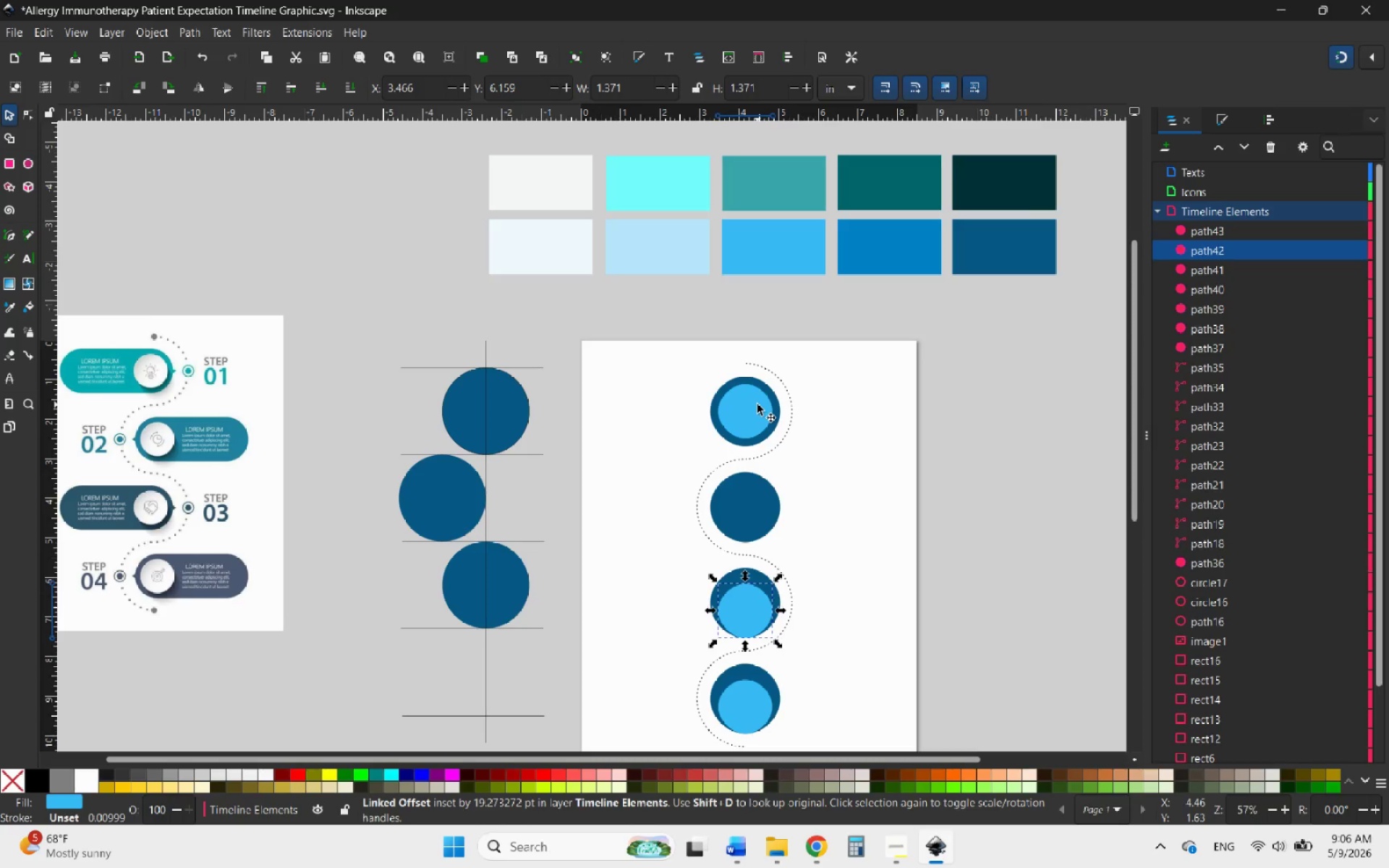 
hold_key(key=ControlLeft, duration=1.03)
 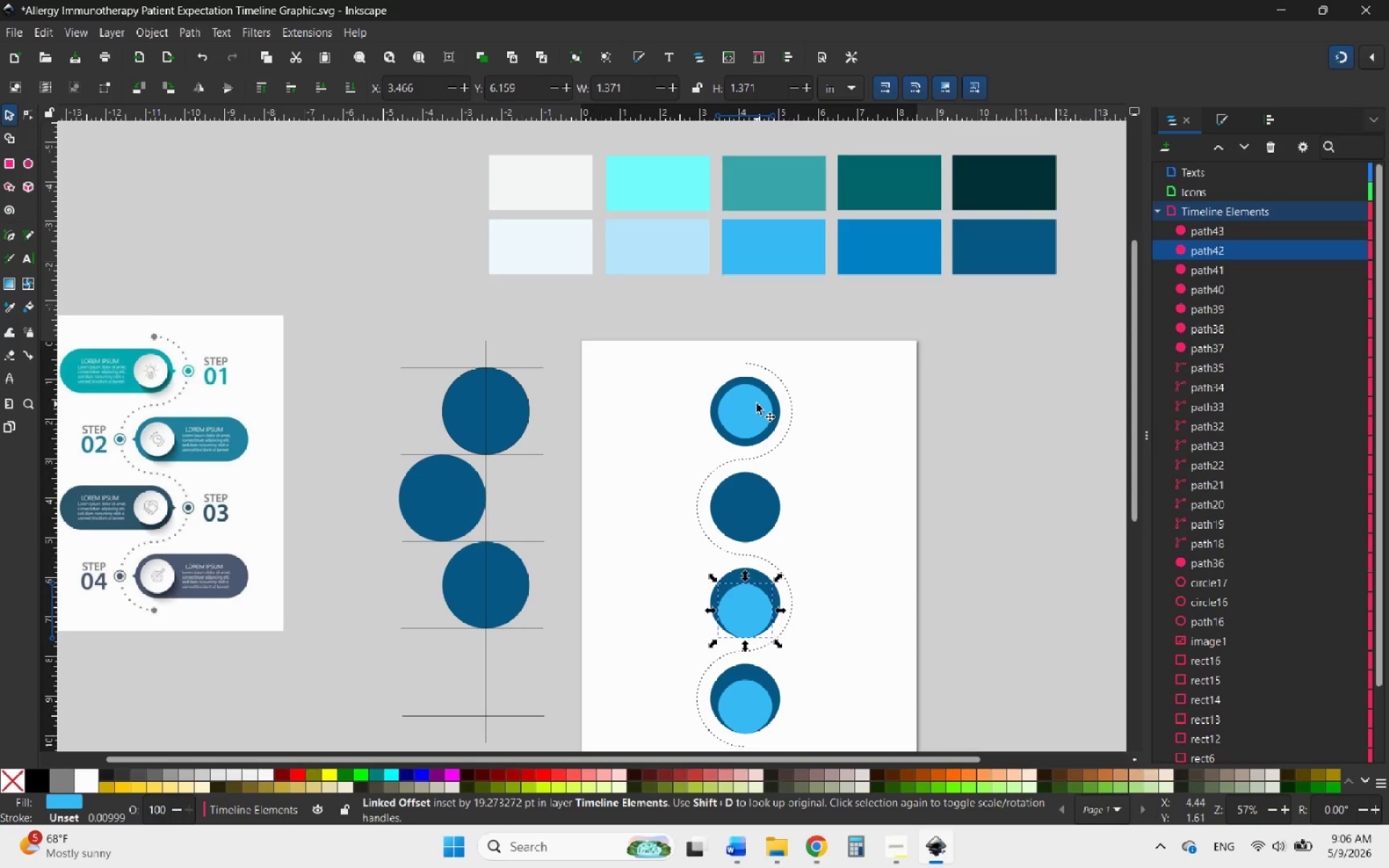 
left_click_drag(start_coordinate=[756, 404], to_coordinate=[743, 515])
 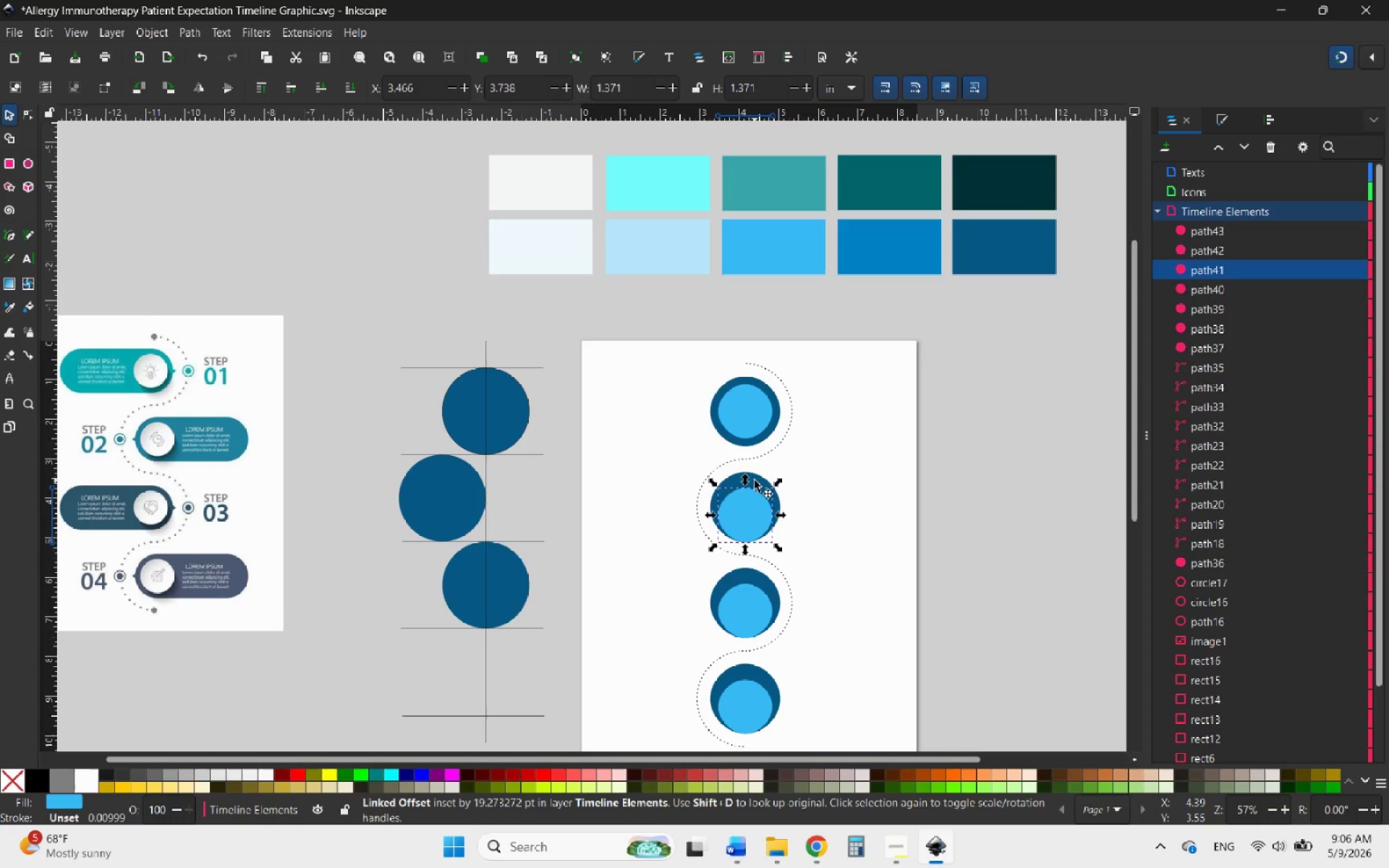 
hold_key(key=ControlLeft, duration=1.47)
 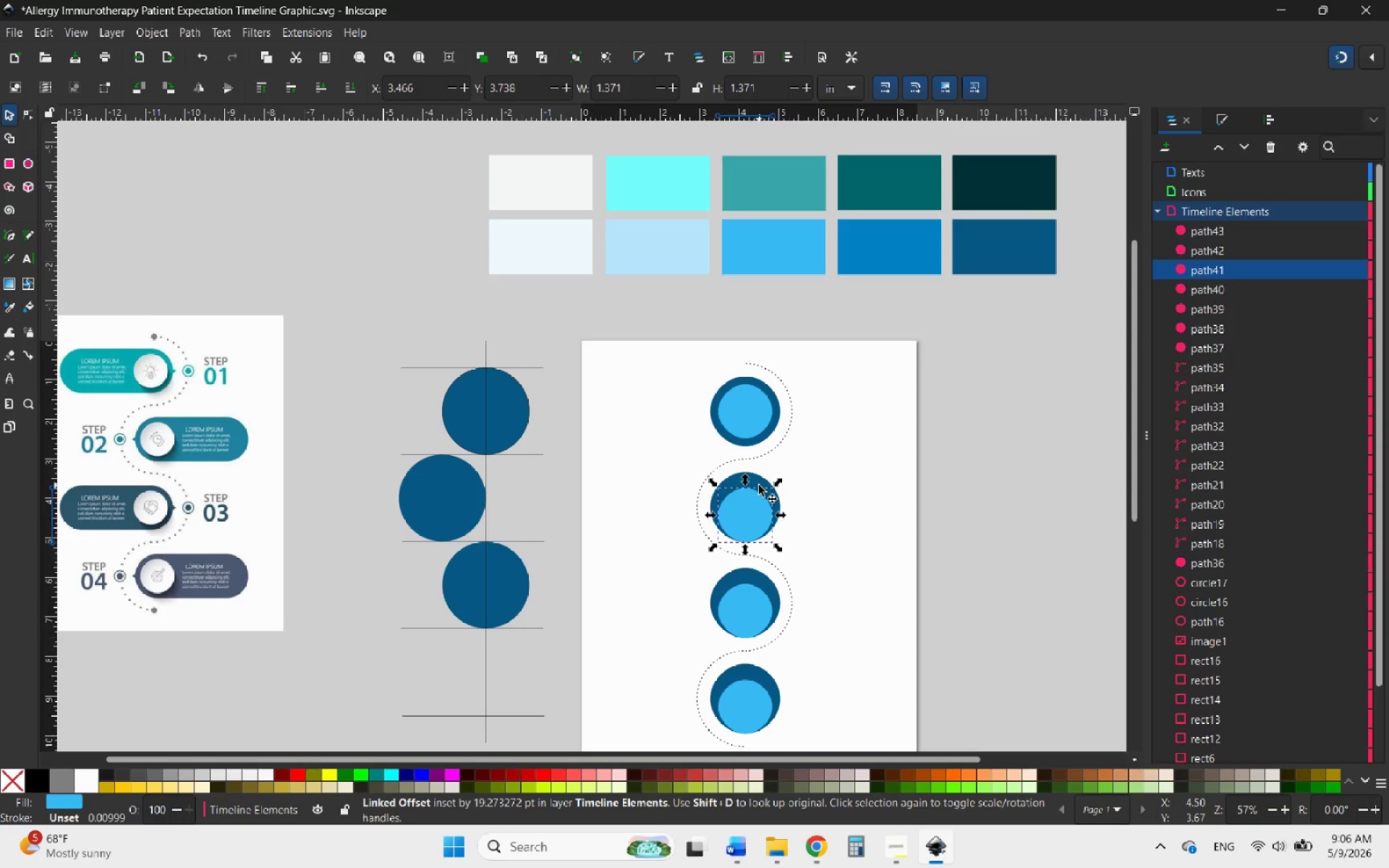 
hold_key(key=ControlLeft, duration=0.45)
scroll: coordinate [760, 499], scroll_direction: up, amount: 4.0
 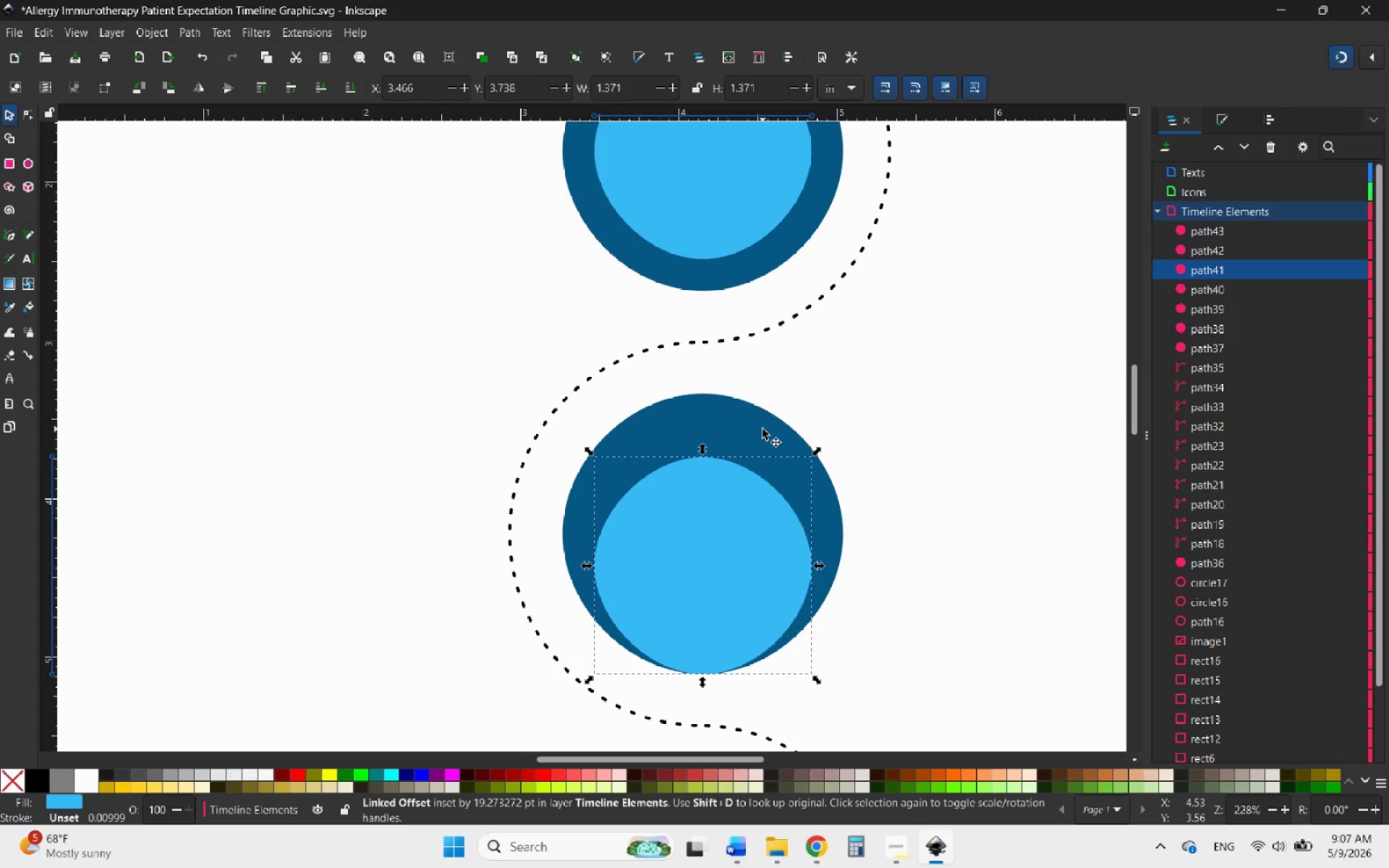 
hold_key(key=ShiftLeft, duration=0.5)
left_click([763, 429])
 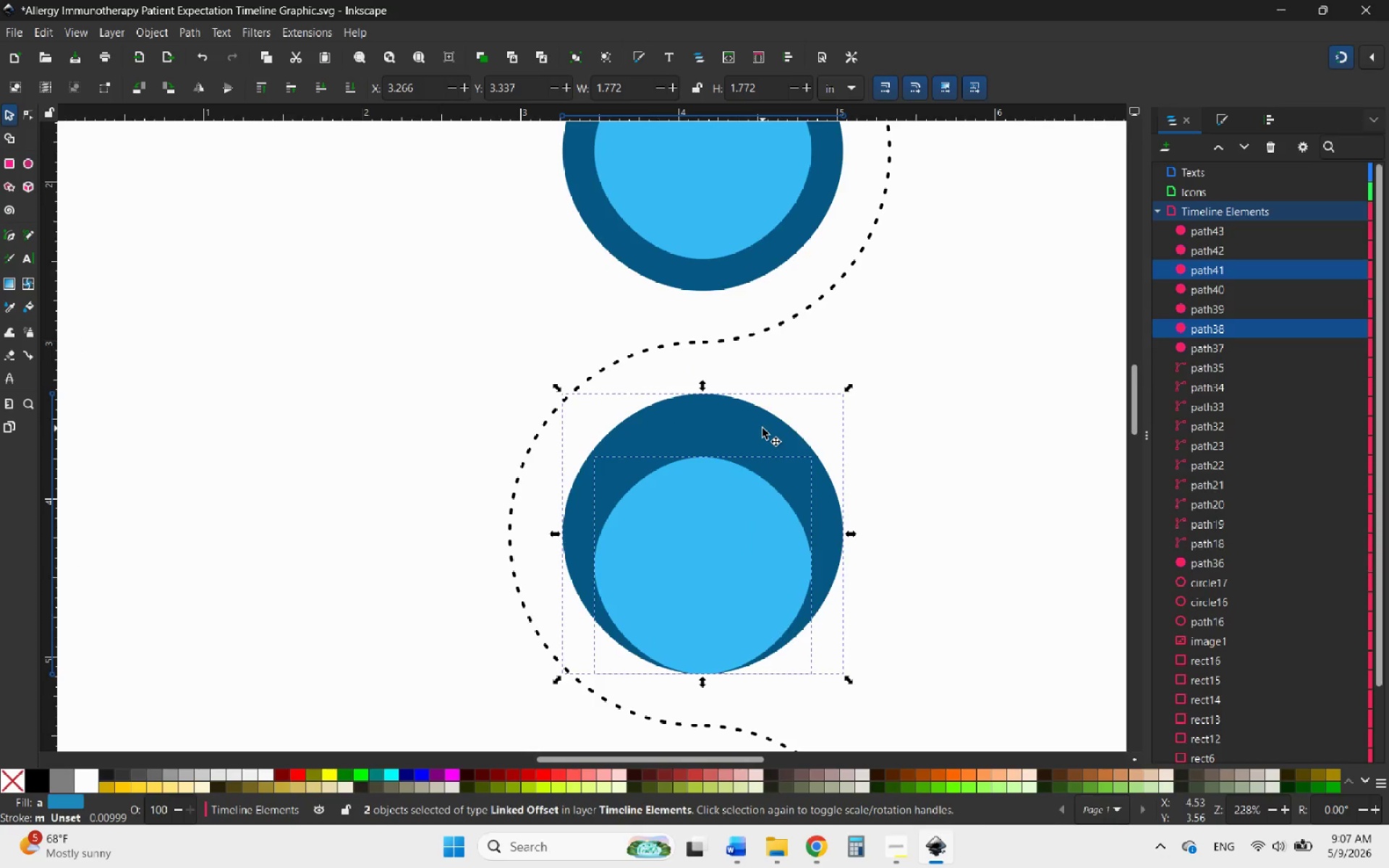 
left_click([918, 446])
 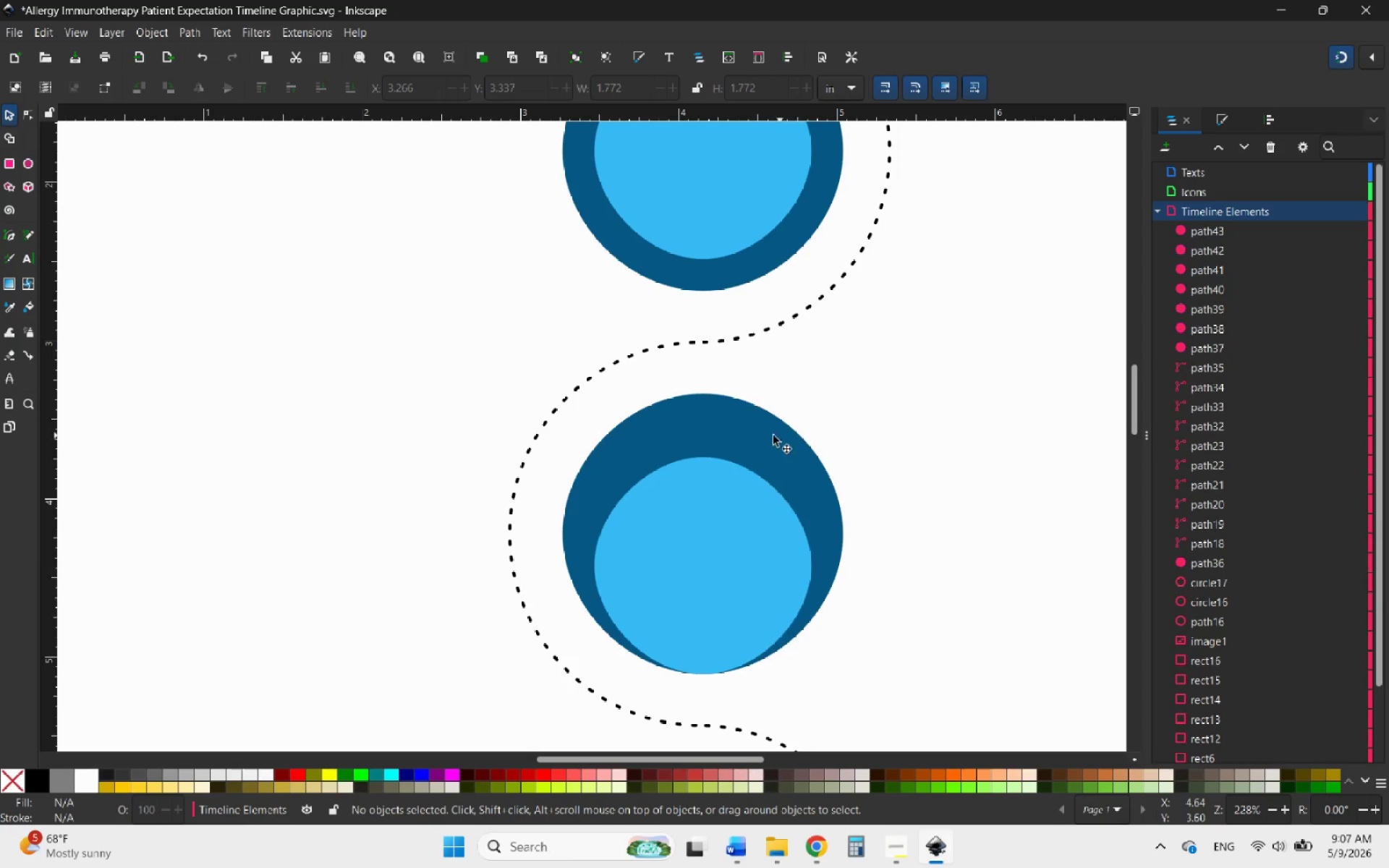 
left_click([767, 436])
 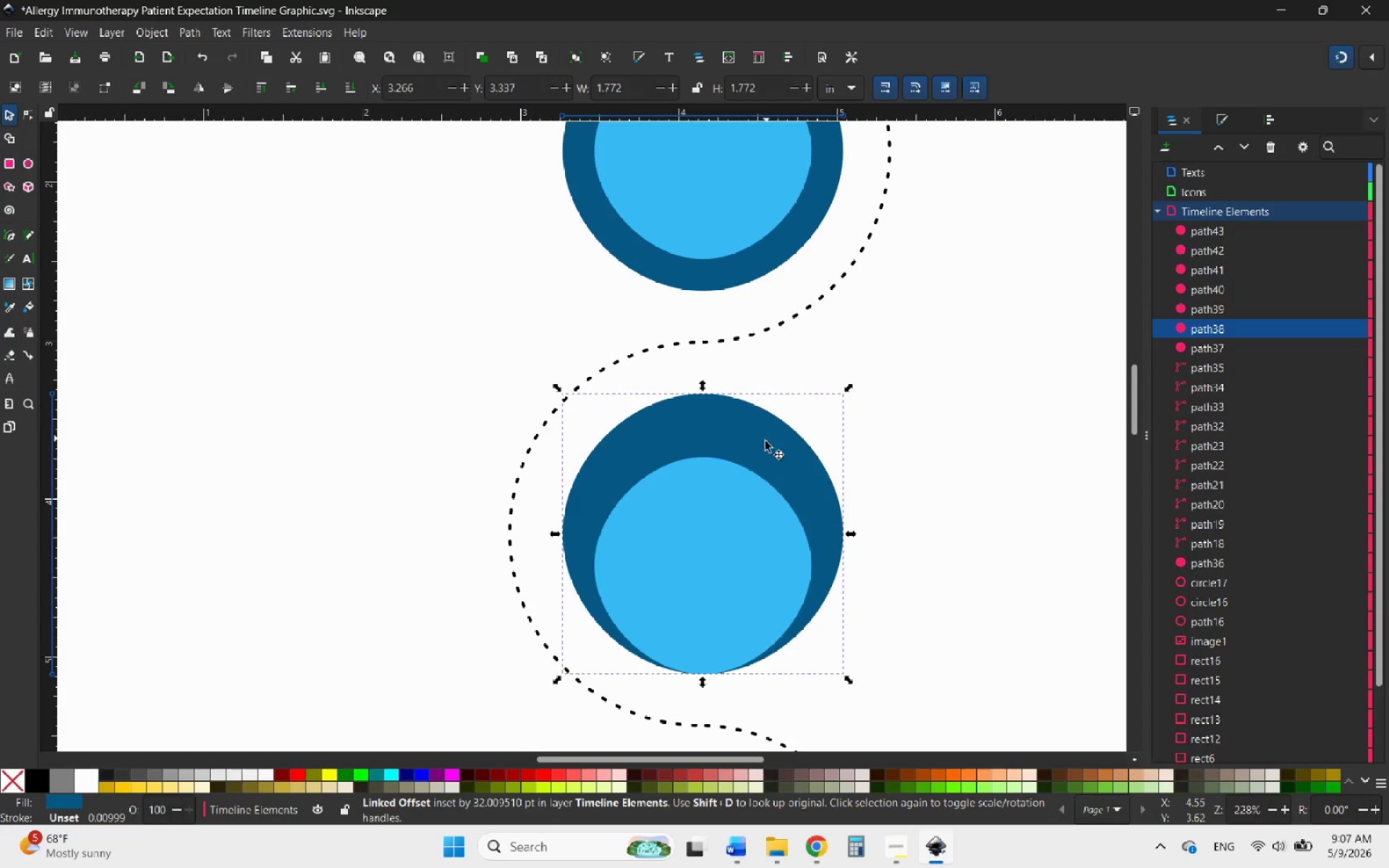 
hold_key(key=ControlLeft, duration=0.58)
left_click([709, 511])
 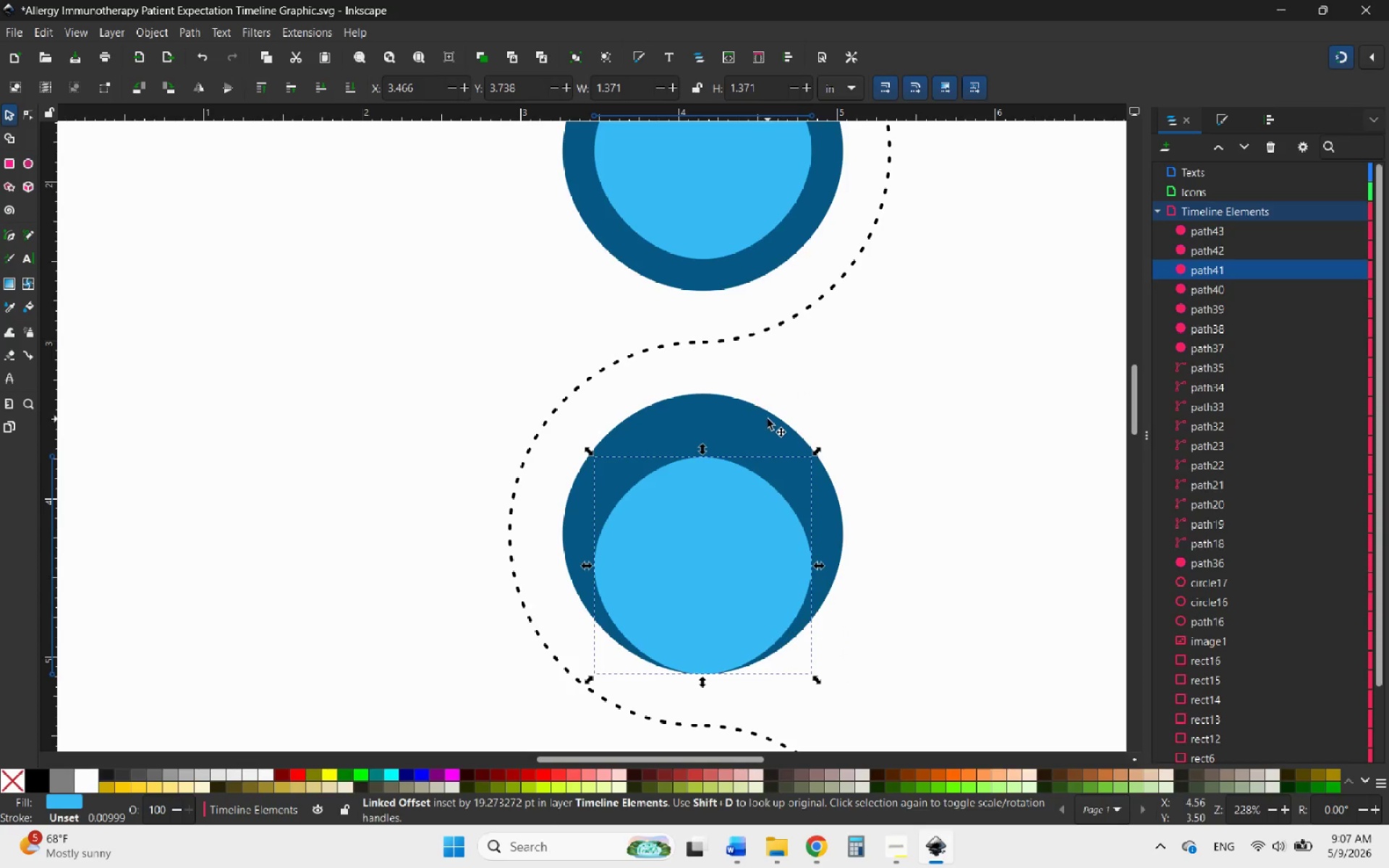 
left_click([768, 419])
 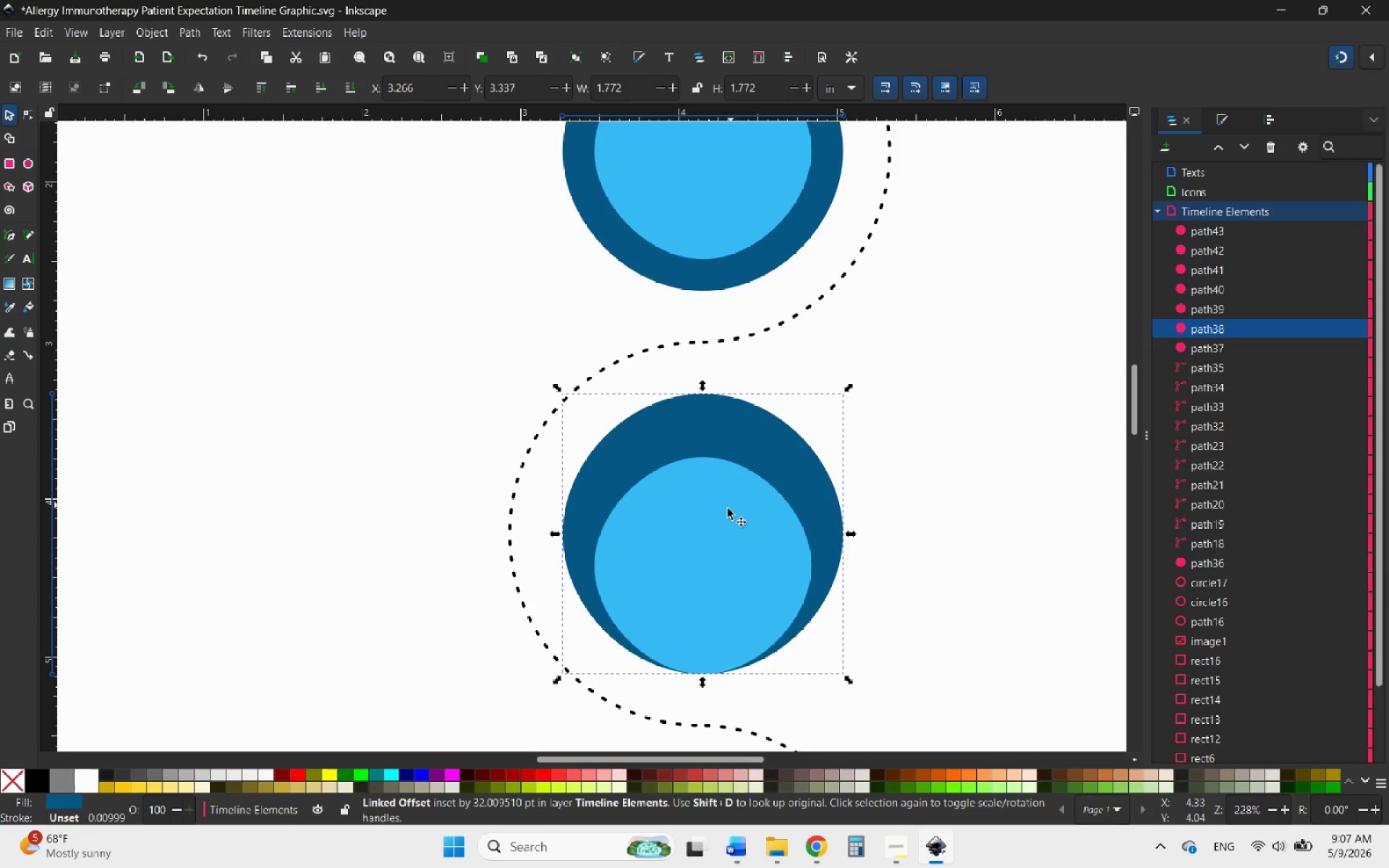 
hold_key(key=ShiftLeft, duration=0.44)
left_click([728, 509])
 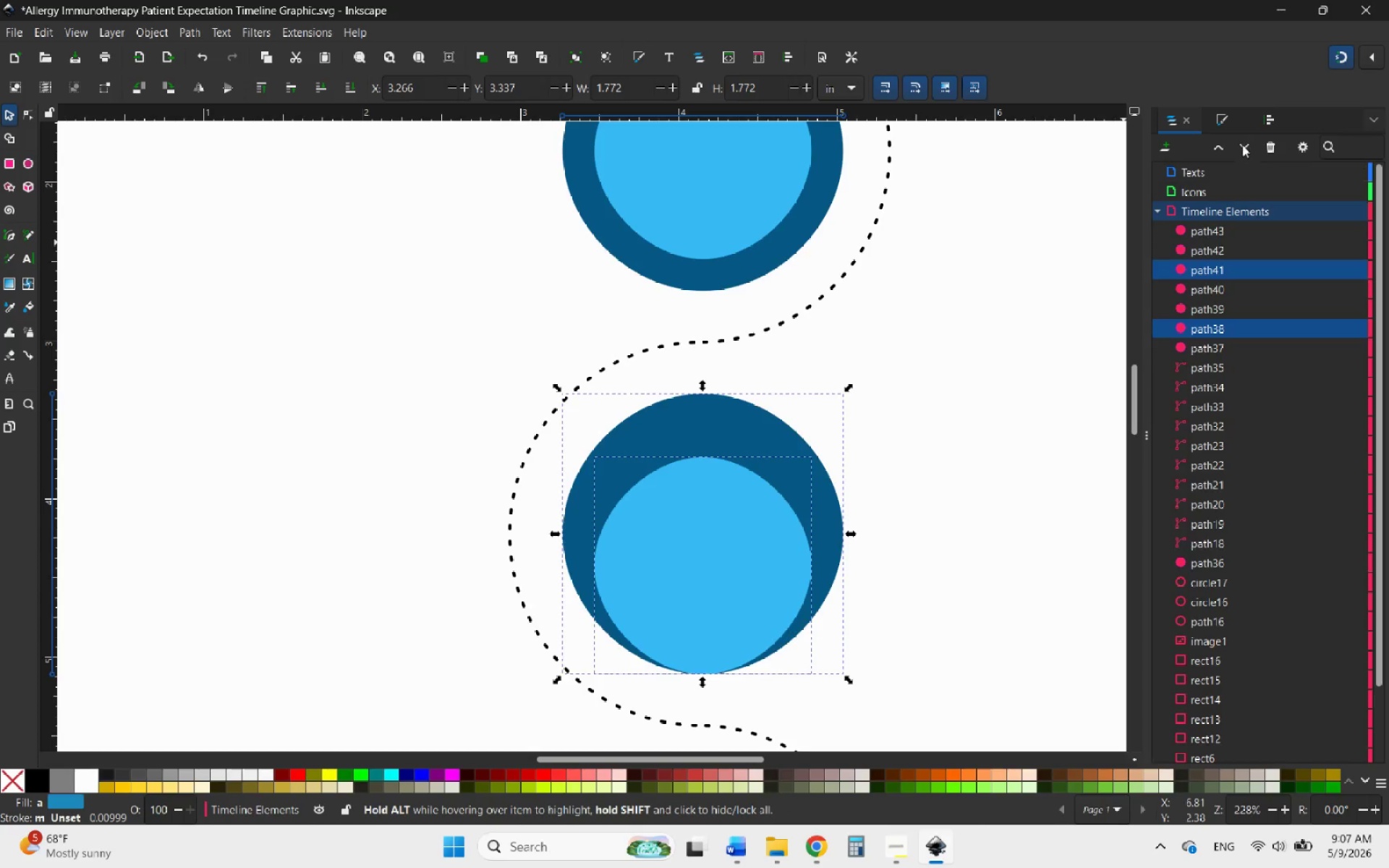 
left_click([1265, 121])
 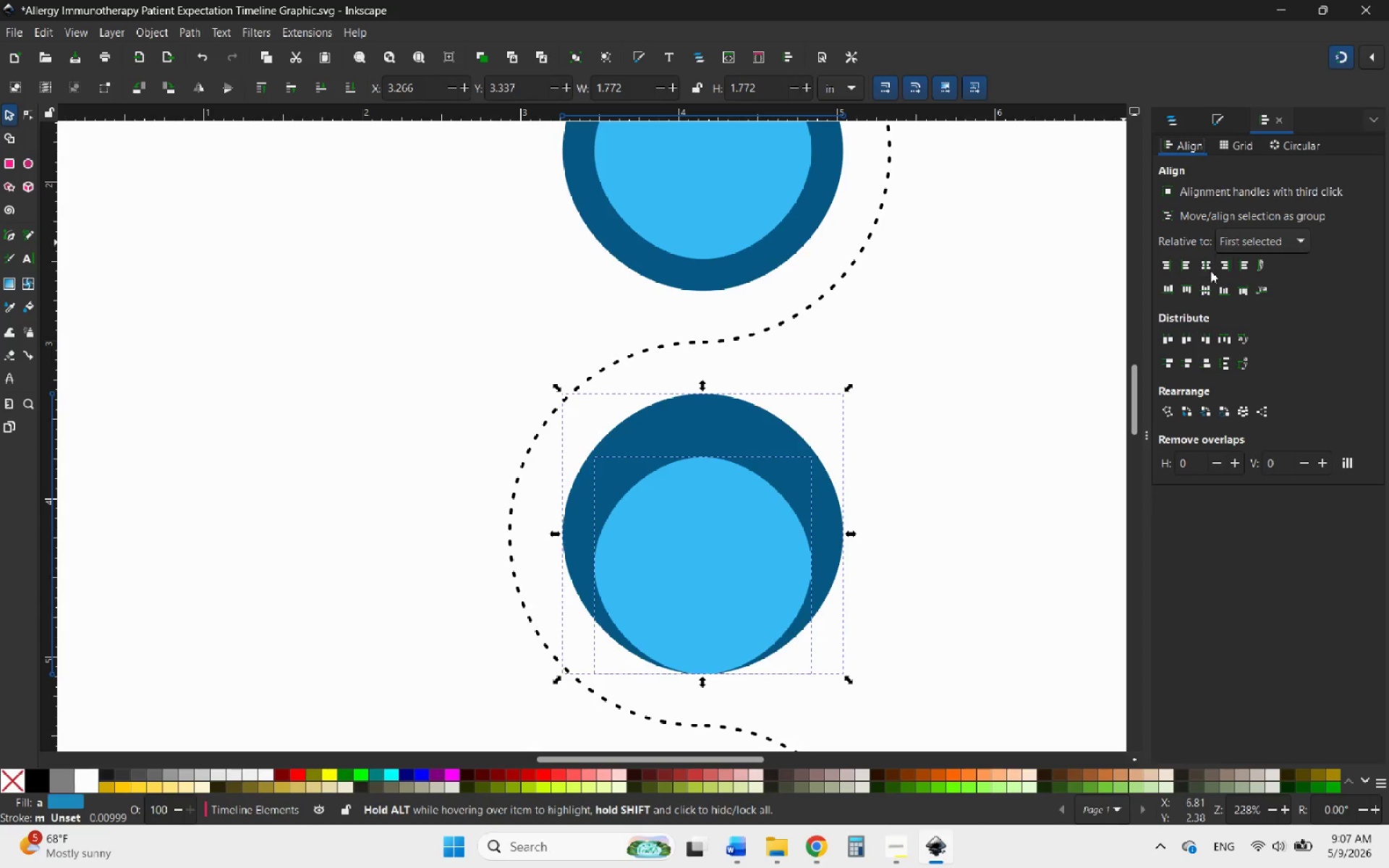 
left_click([1210, 291])
 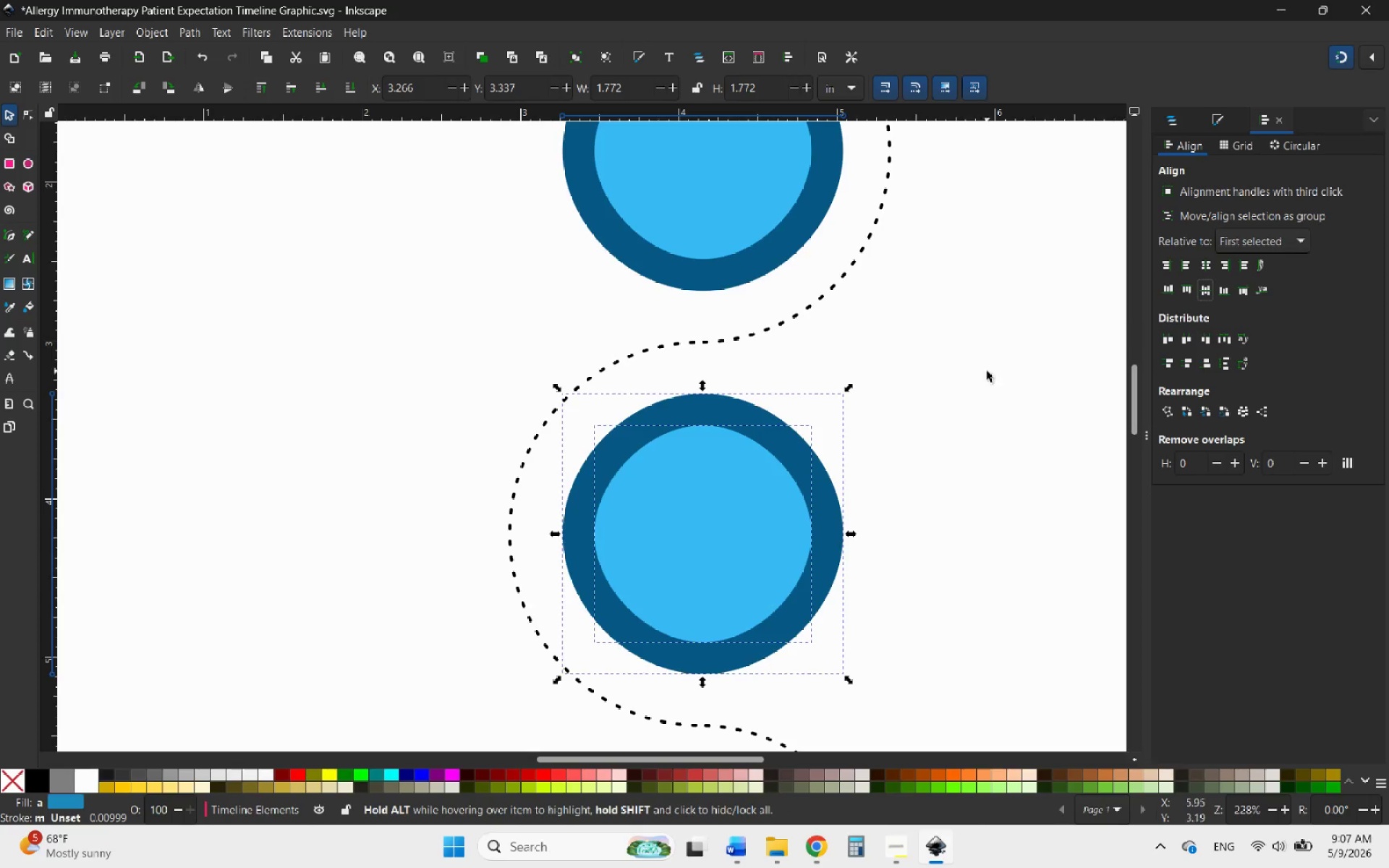 
left_click([957, 427])
 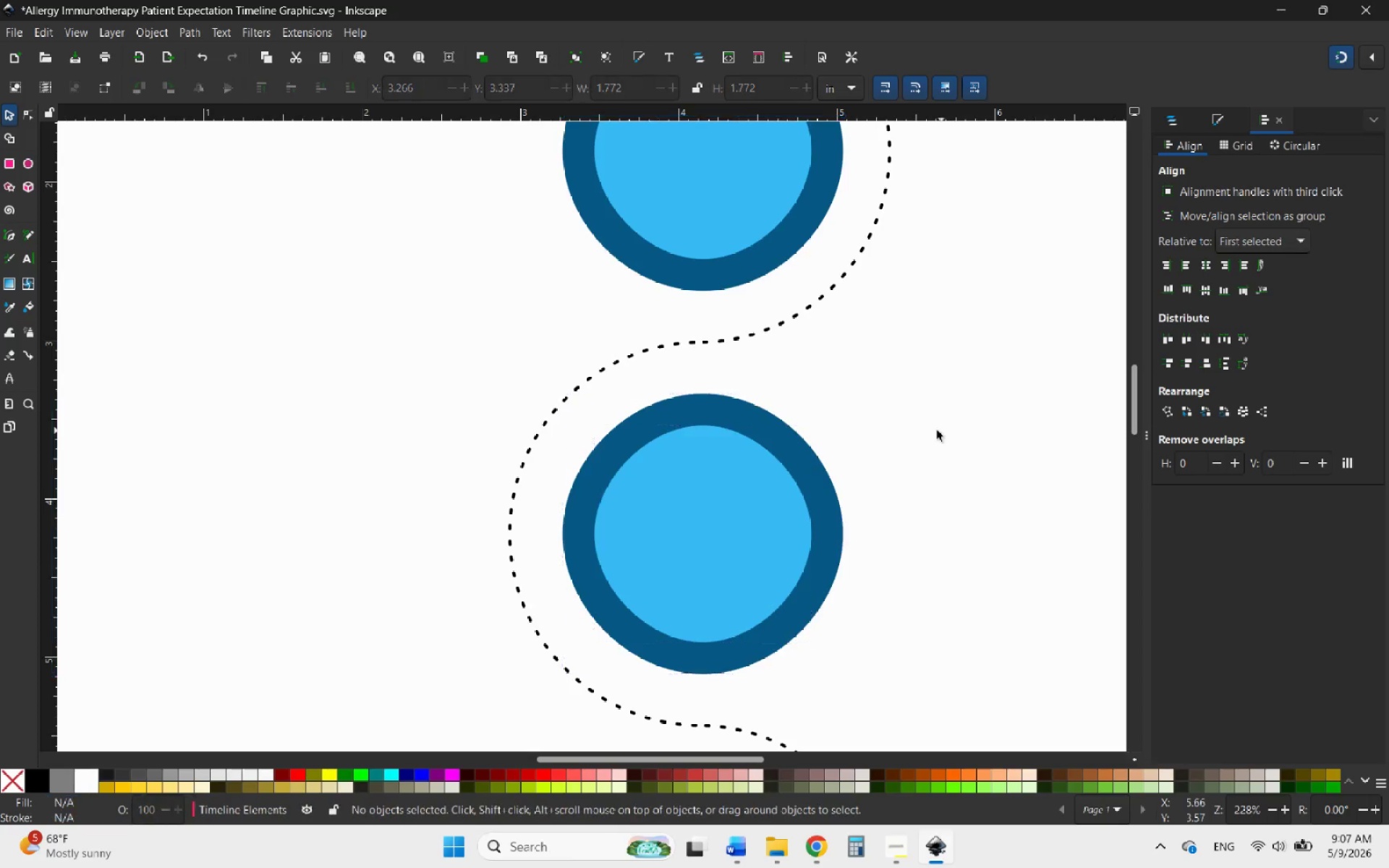 
hold_key(key=ControlLeft, duration=1.31)
scroll: coordinate [765, 337], scroll_direction: down, amount: 2.0
 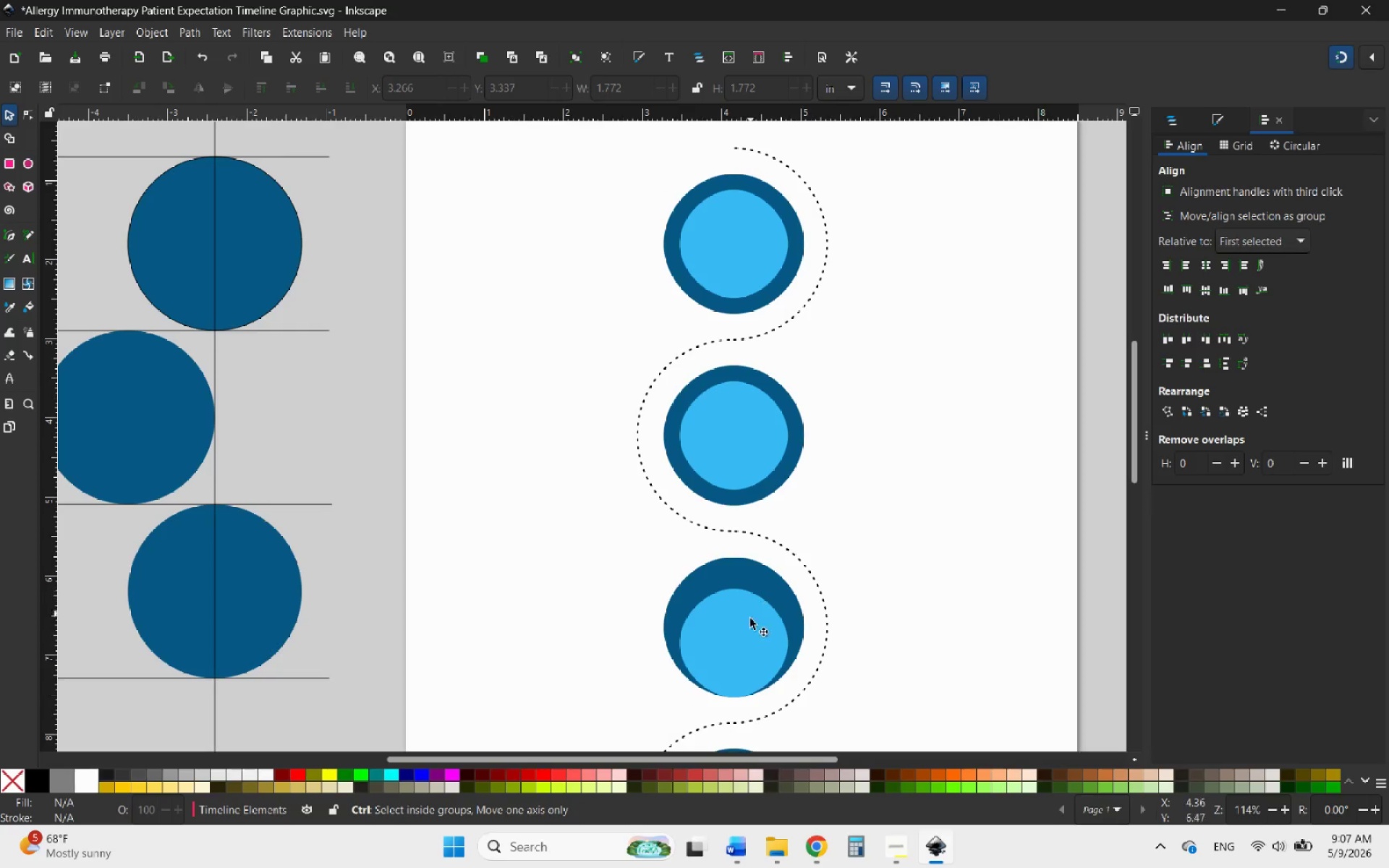 
scroll: coordinate [740, 658], scroll_direction: up, amount: 2.0
 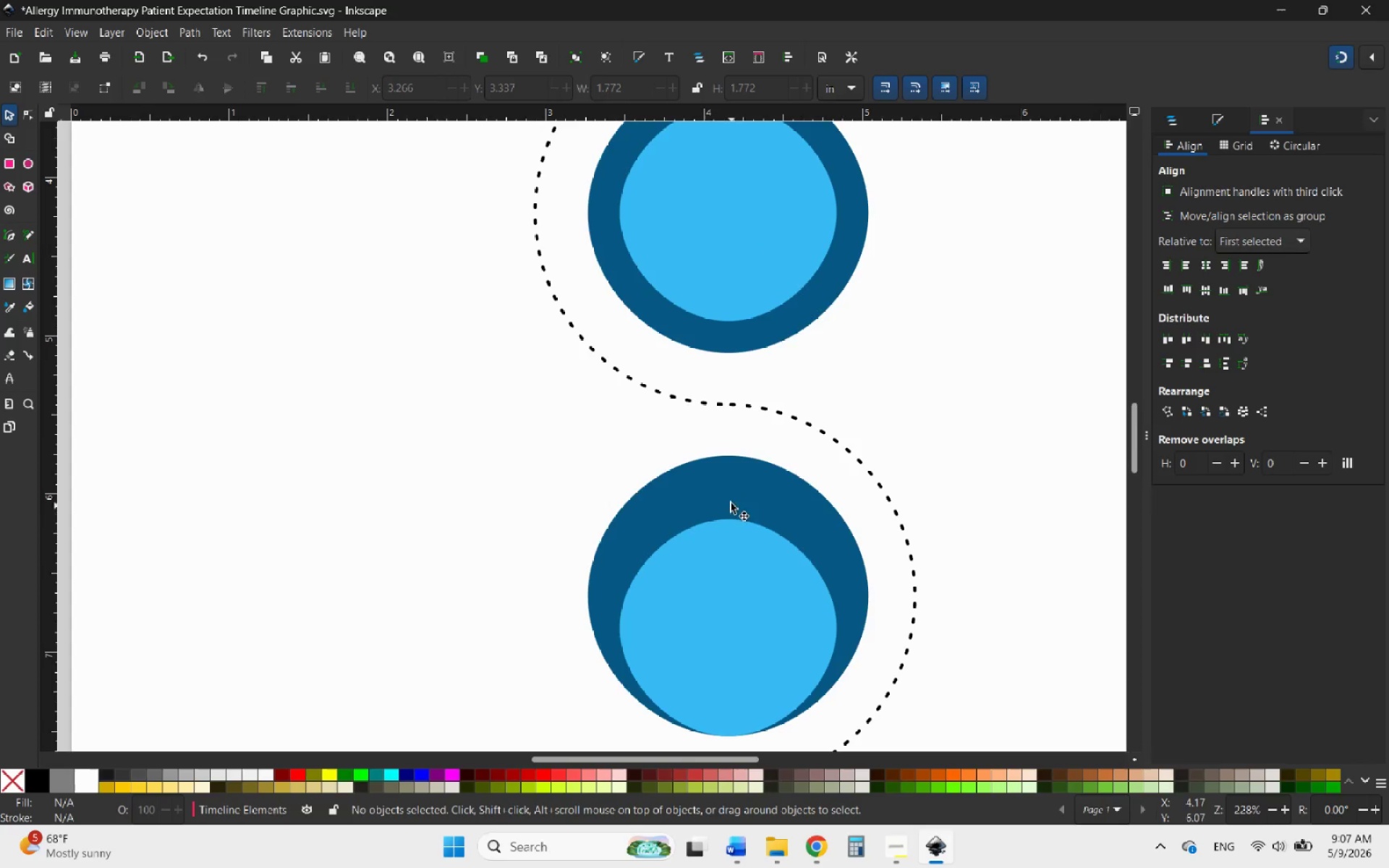 
left_click([729, 494])
 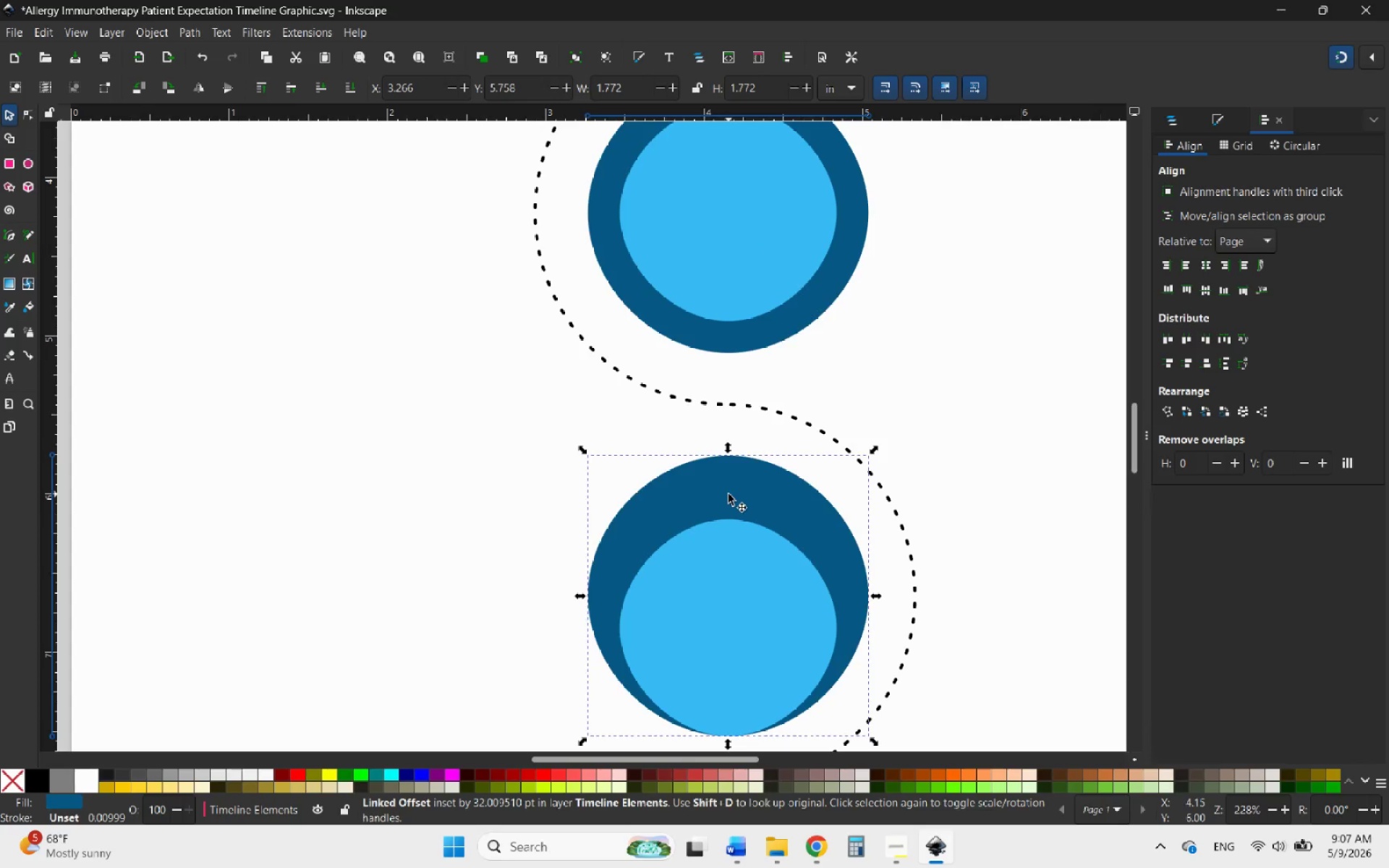 
hold_key(key=ShiftLeft, duration=0.53)
left_click([751, 595])
 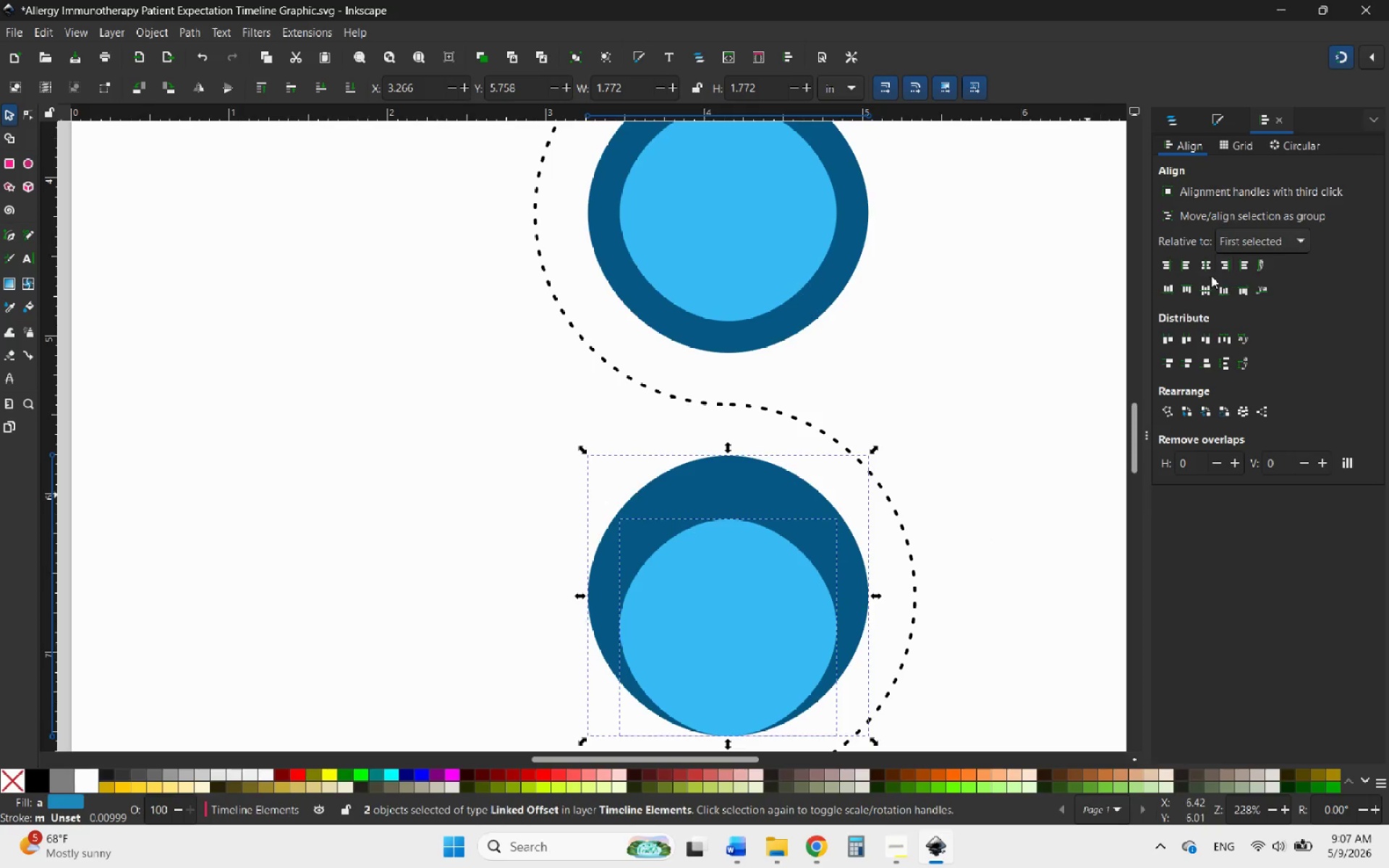 
left_click([1205, 293])
 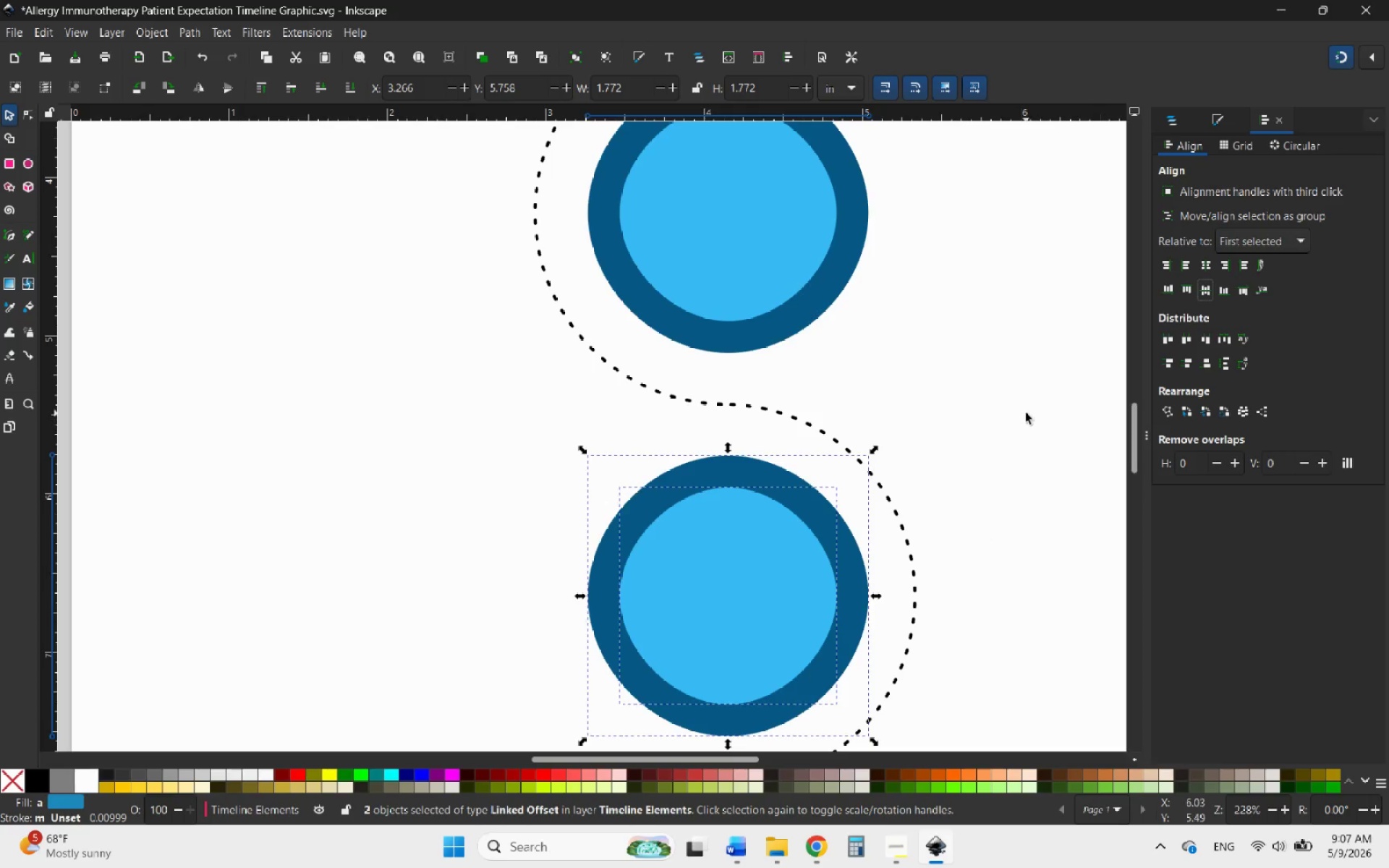 
hold_key(key=ControlLeft, duration=1.2)
scroll: coordinate [829, 497], scroll_direction: up, amount: 1.0
 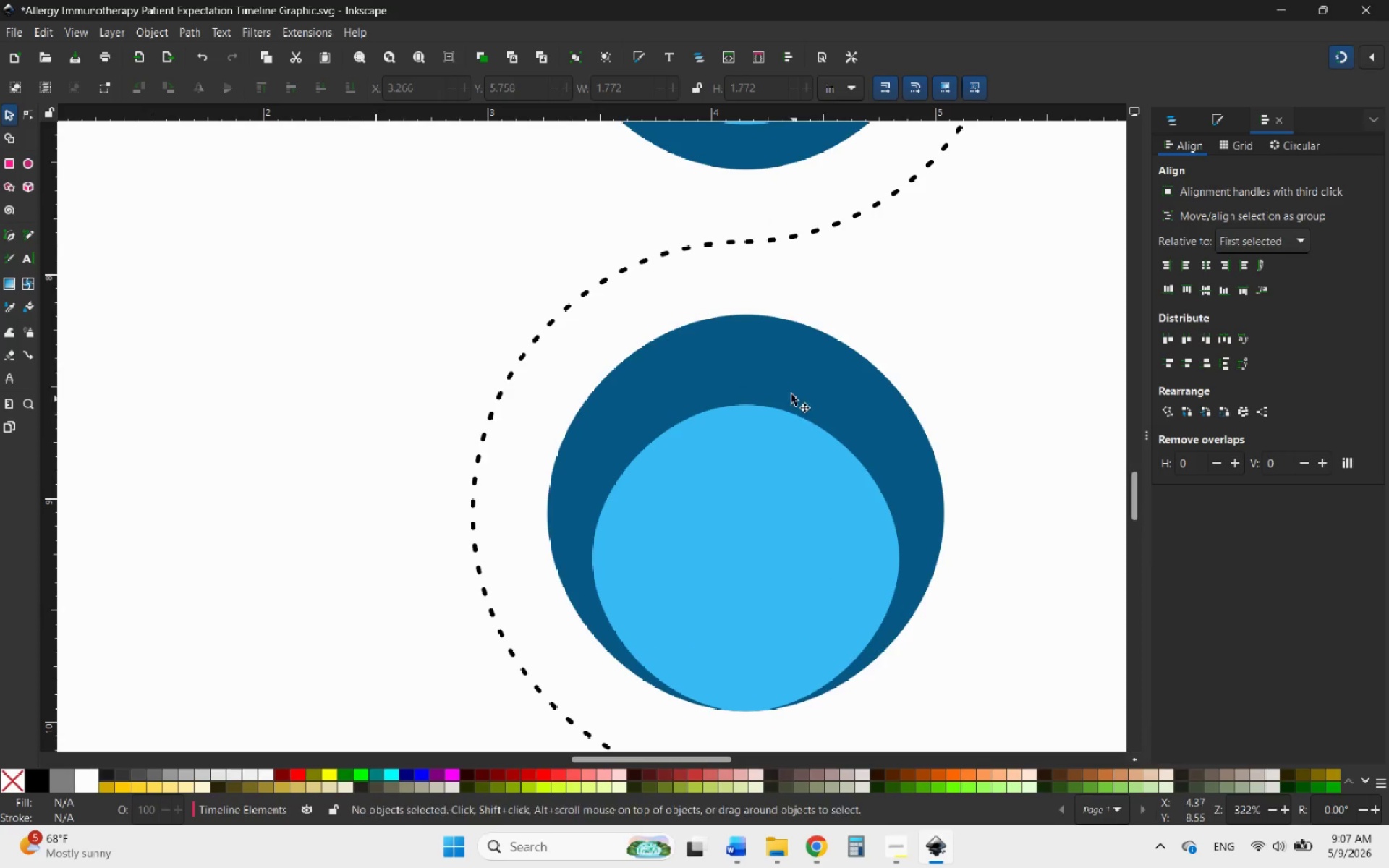 
left_click([790, 391])
 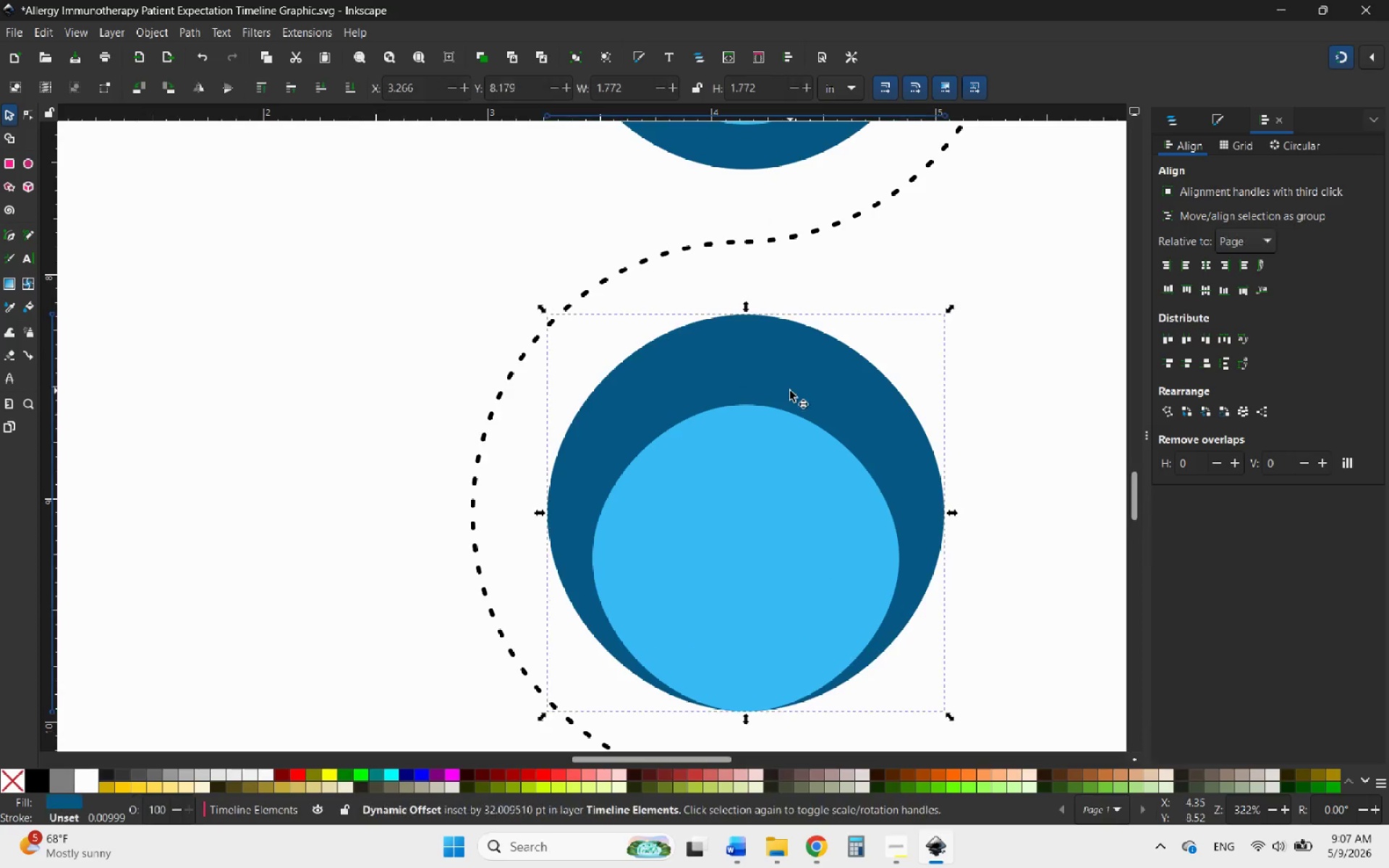 
hold_key(key=ShiftLeft, duration=0.47)
left_click([785, 473])
 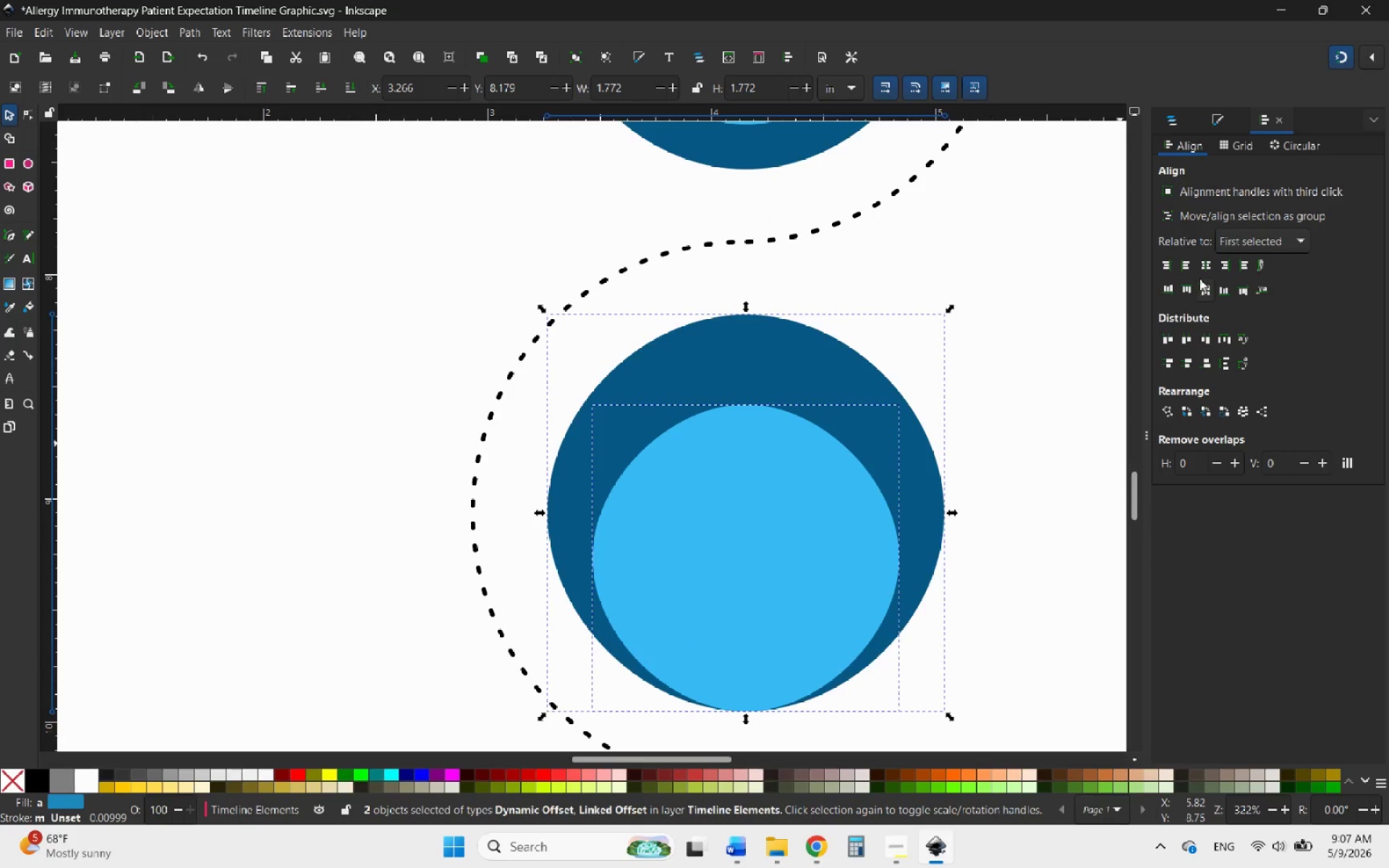 
left_click([1205, 293])
 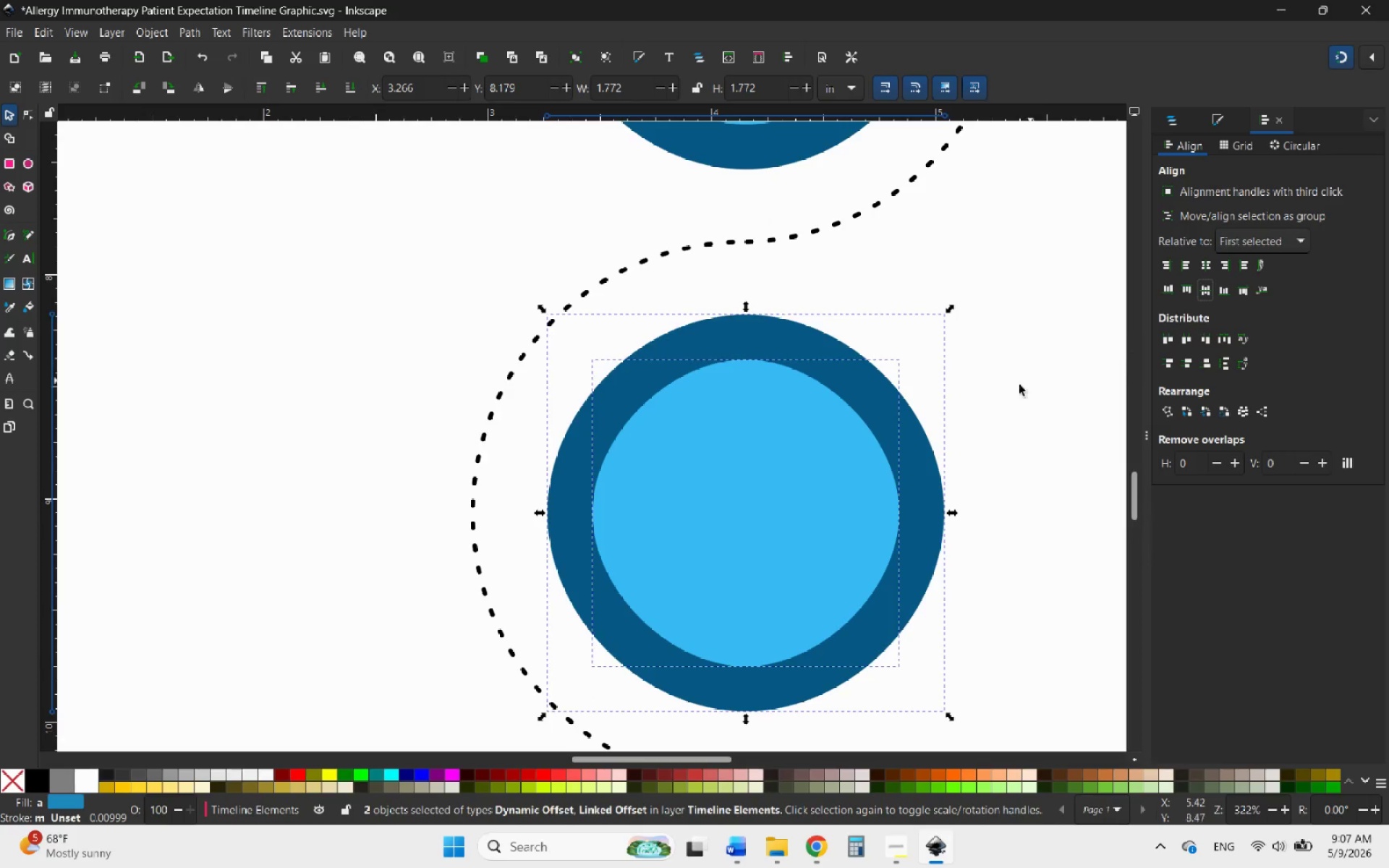 
left_click([984, 411])
 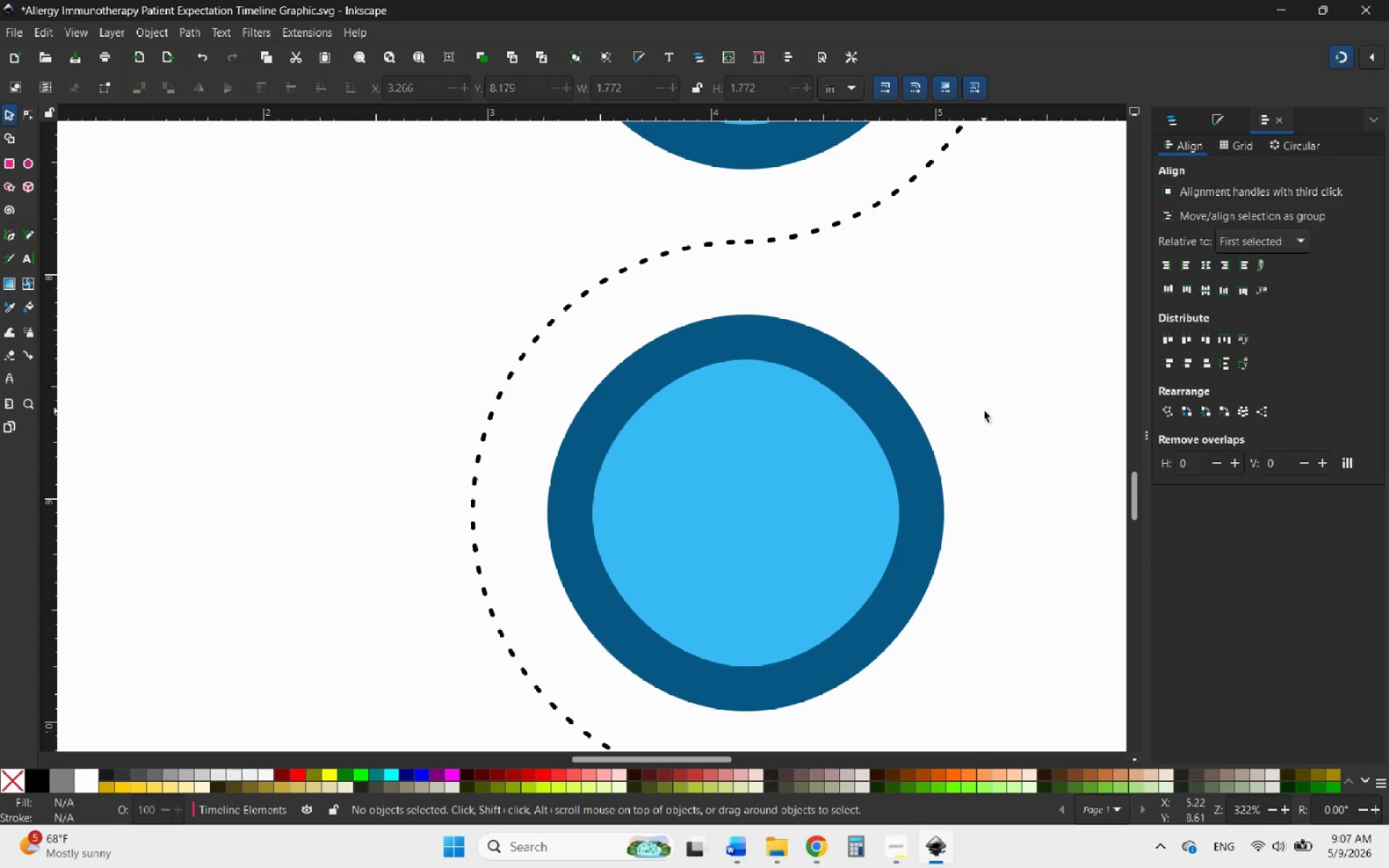 
hold_key(key=ControlLeft, duration=0.62)
scroll: coordinate [796, 497], scroll_direction: down, amount: 3.0
 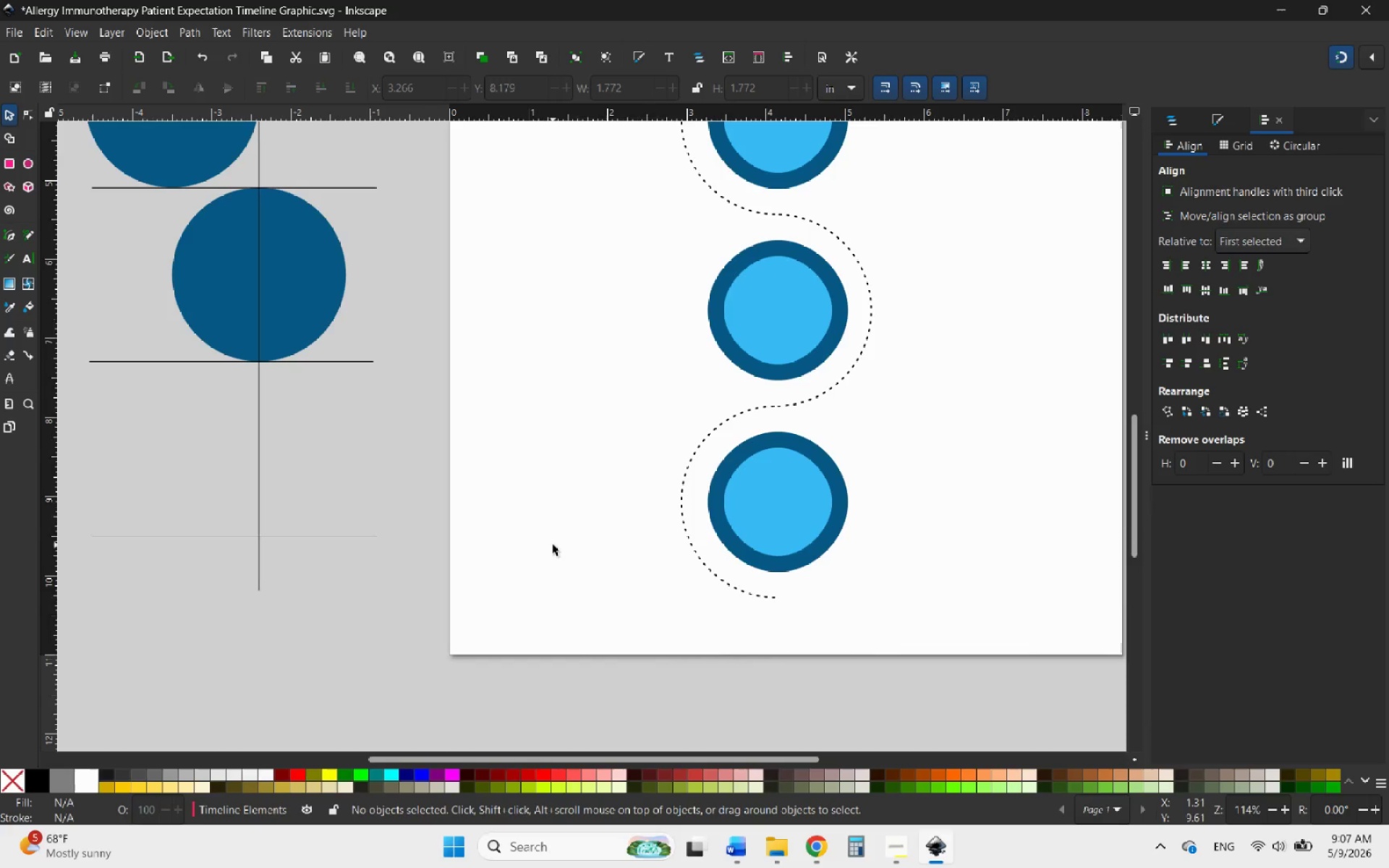 
hold_key(key=ControlLeft, duration=1.75)
scroll: coordinate [774, 591], scroll_direction: down, amount: 3.0
 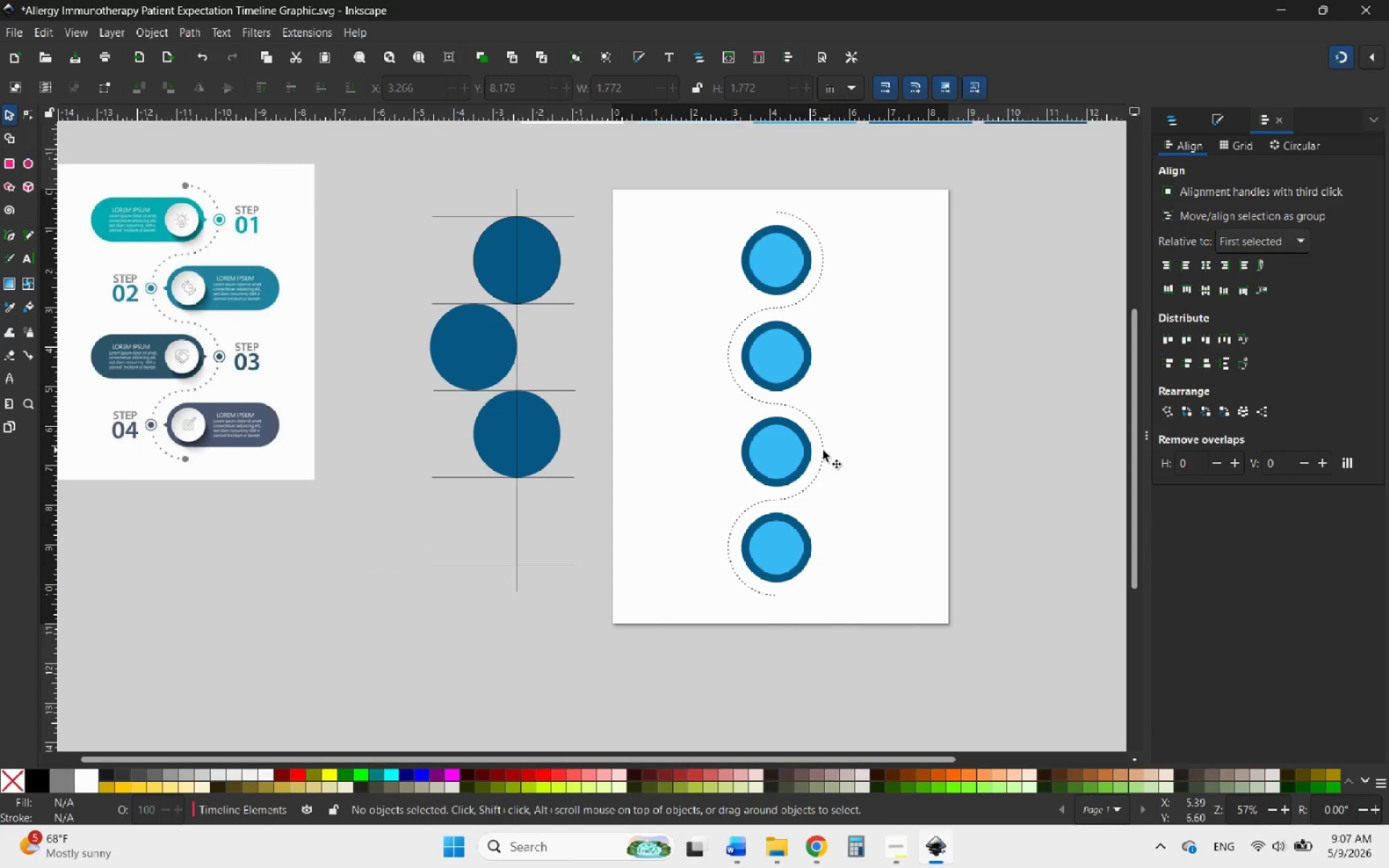 
left_click([820, 451])
 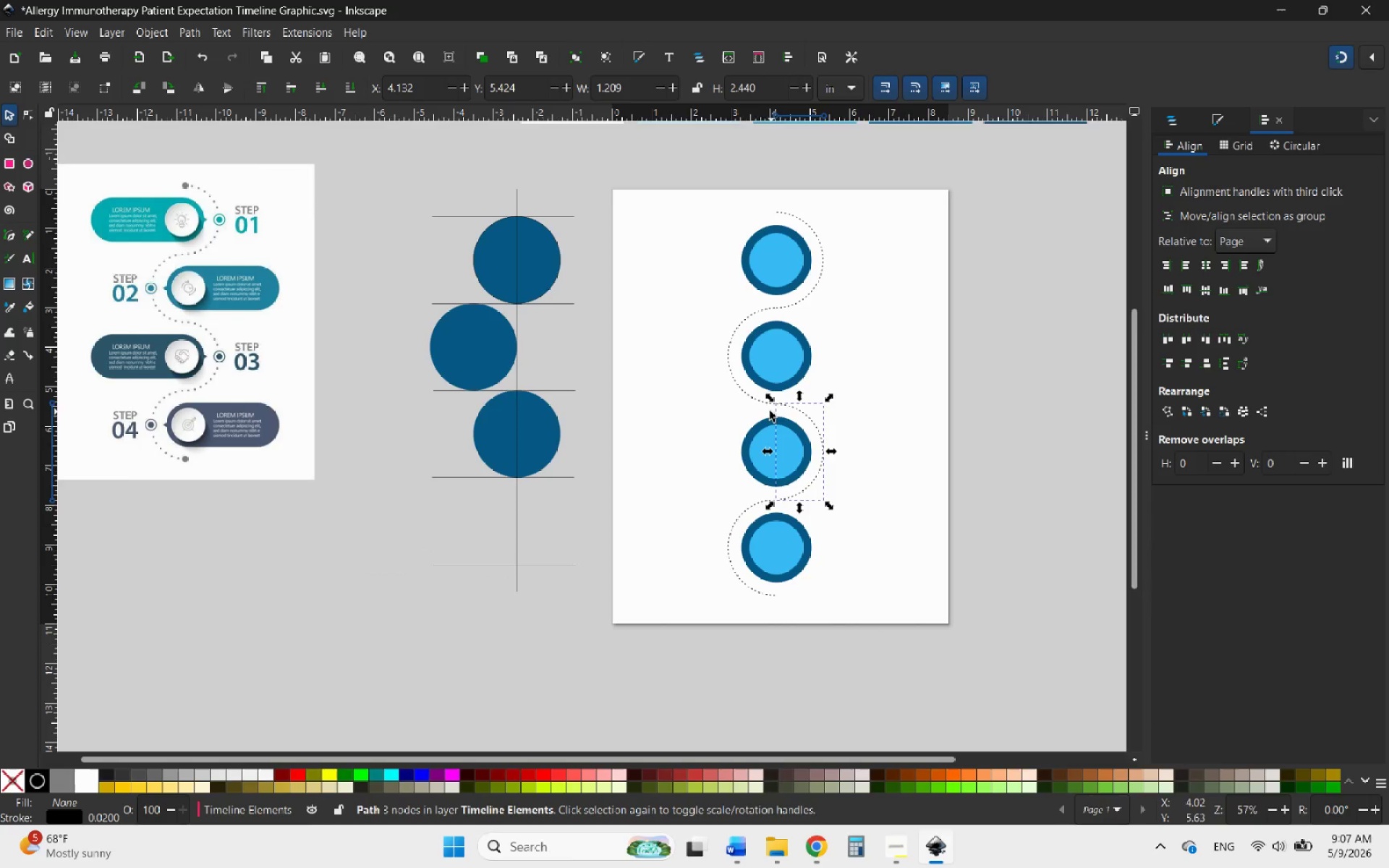 
hold_key(key=ShiftLeft, duration=4.42)
left_click([744, 392])
 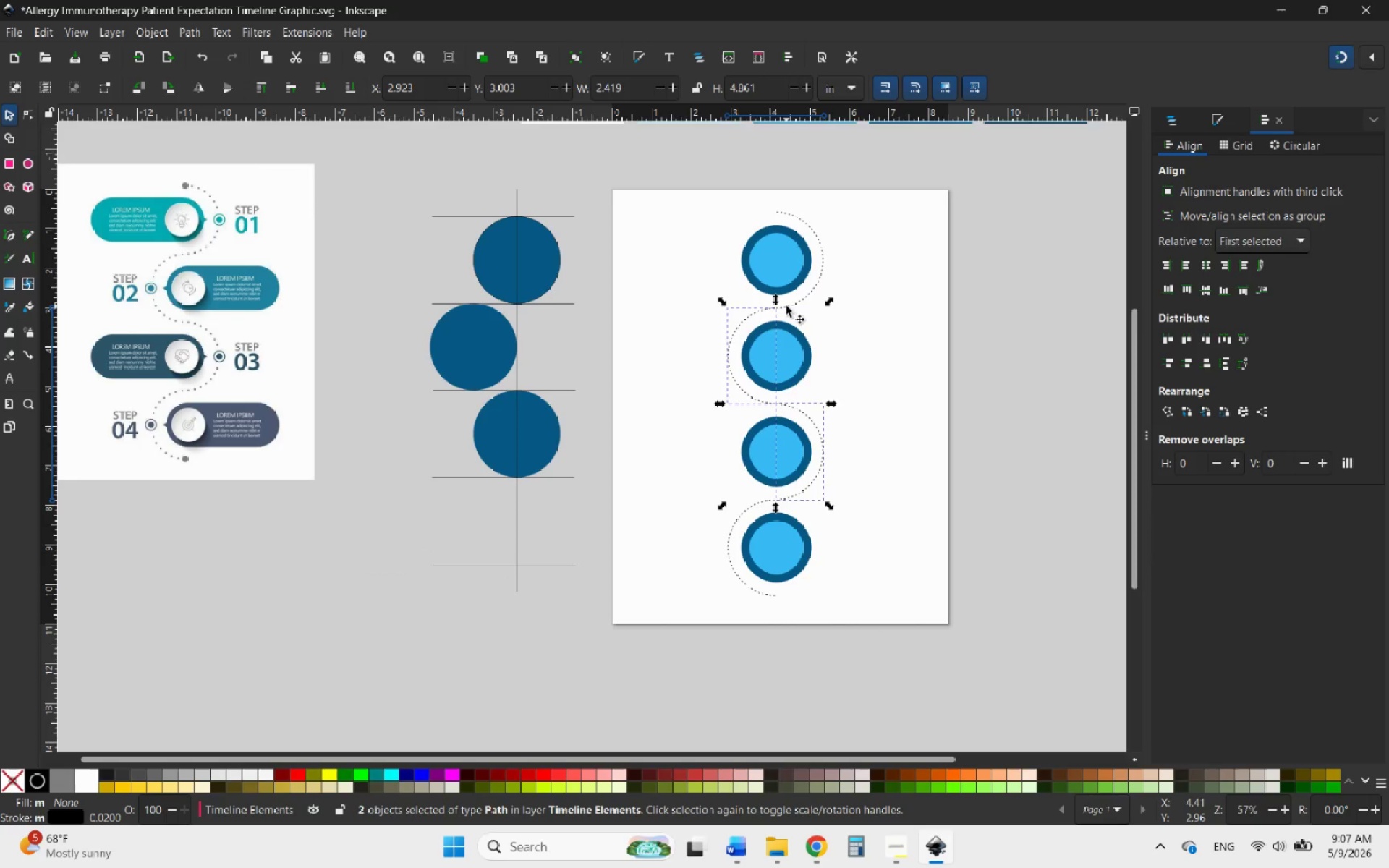 
left_click([786, 306])
 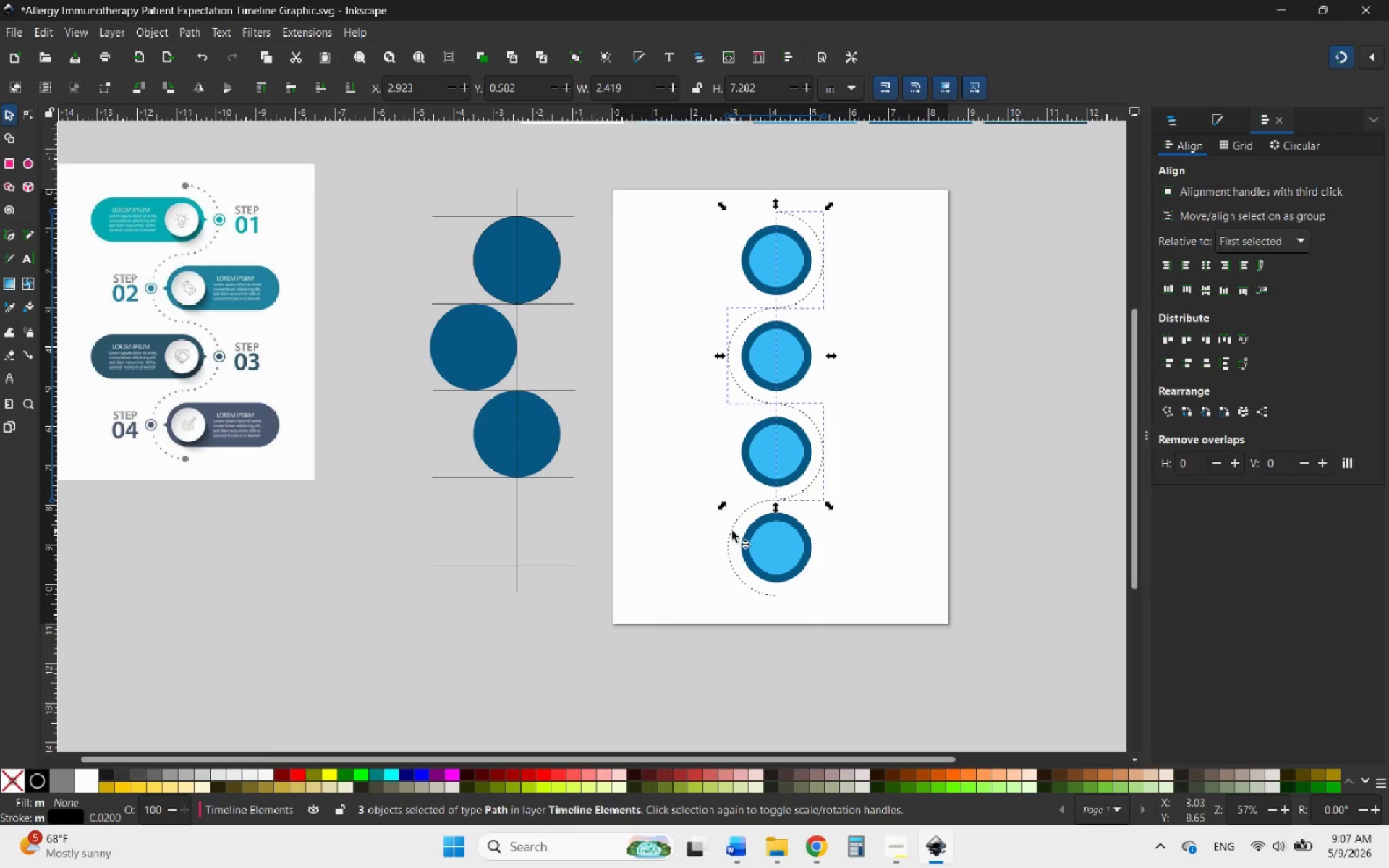 
left_click([732, 531])
 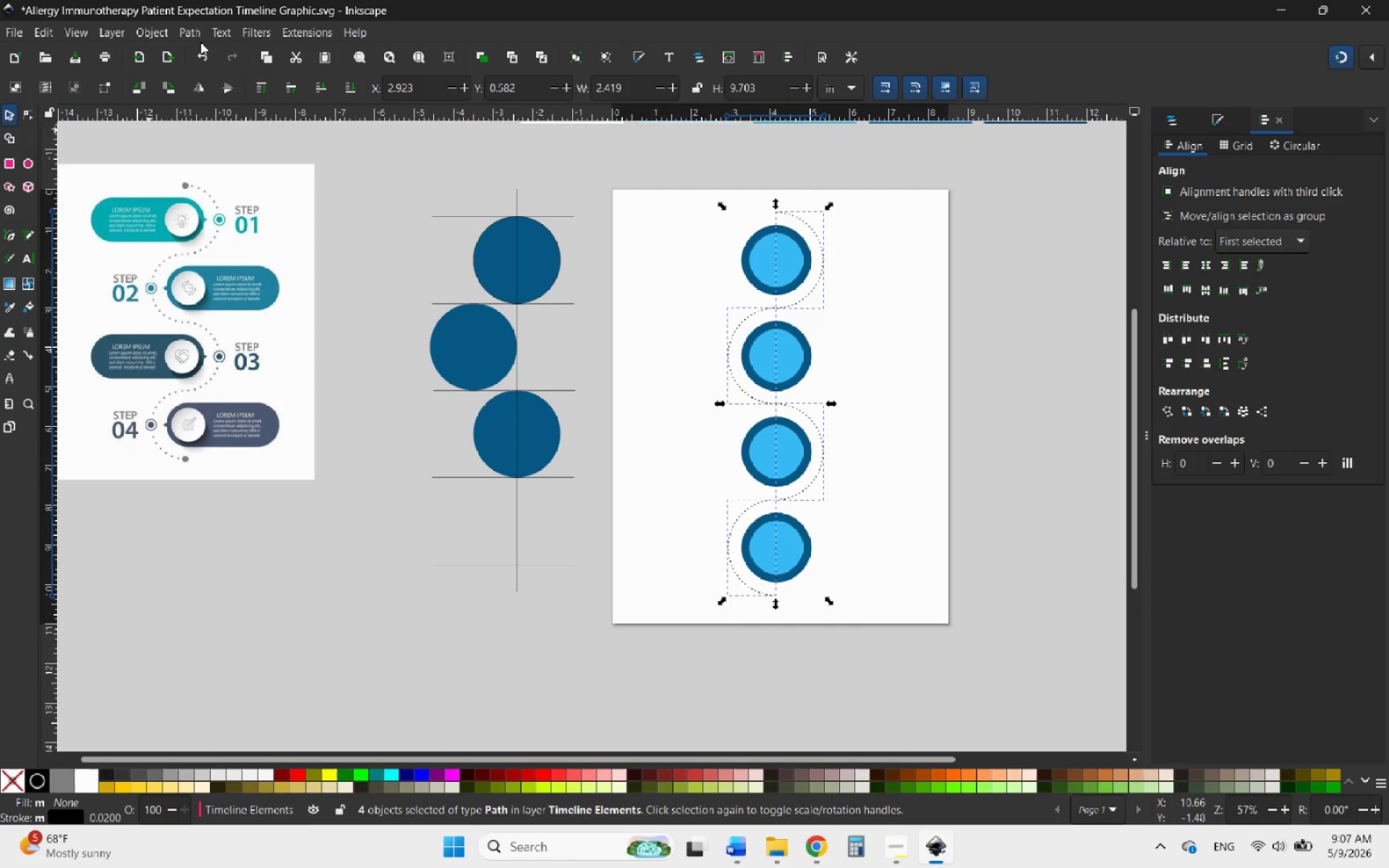 
left_click([192, 32])
 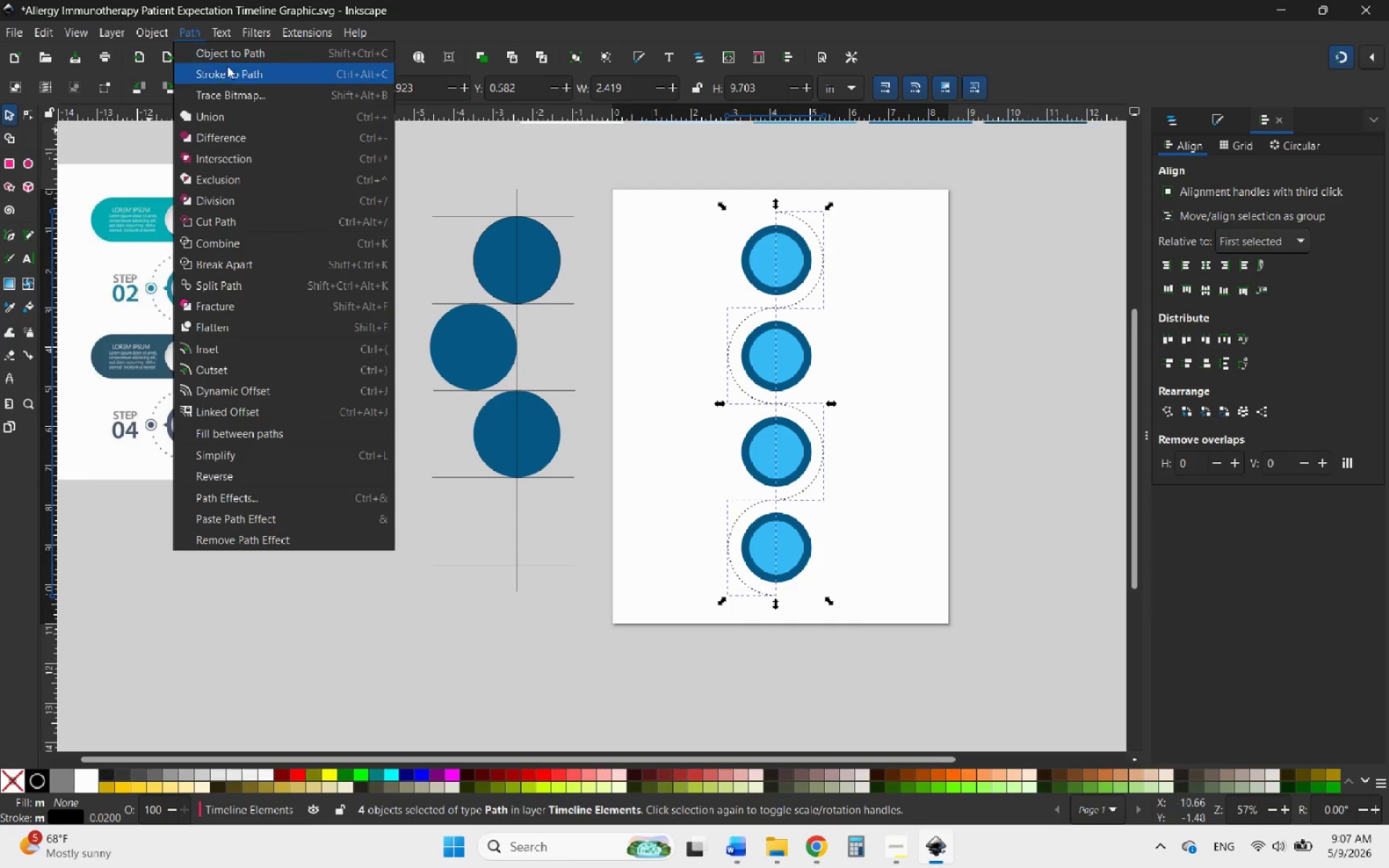 
left_click([229, 69])
 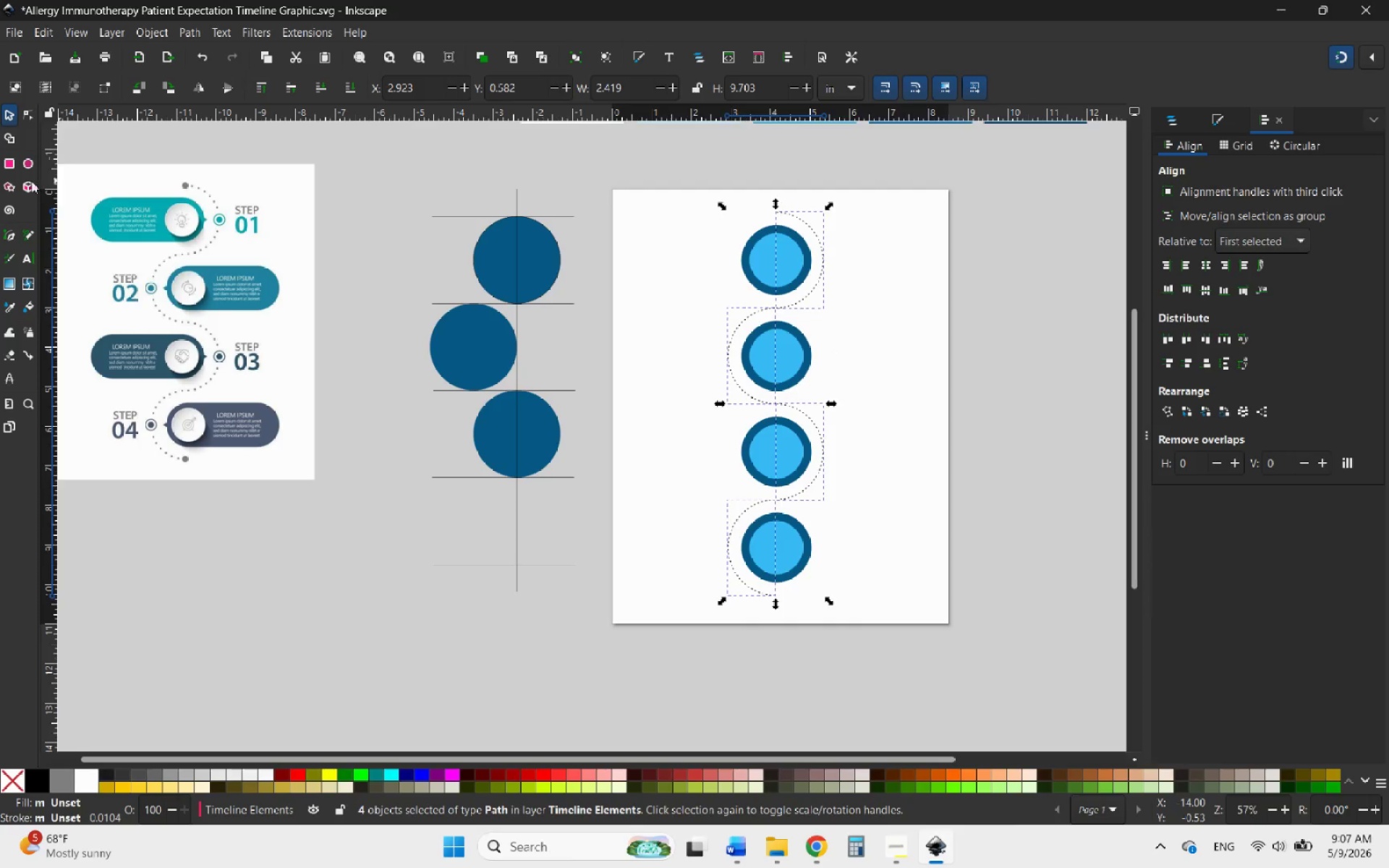 
mouse_move([31, 243])
 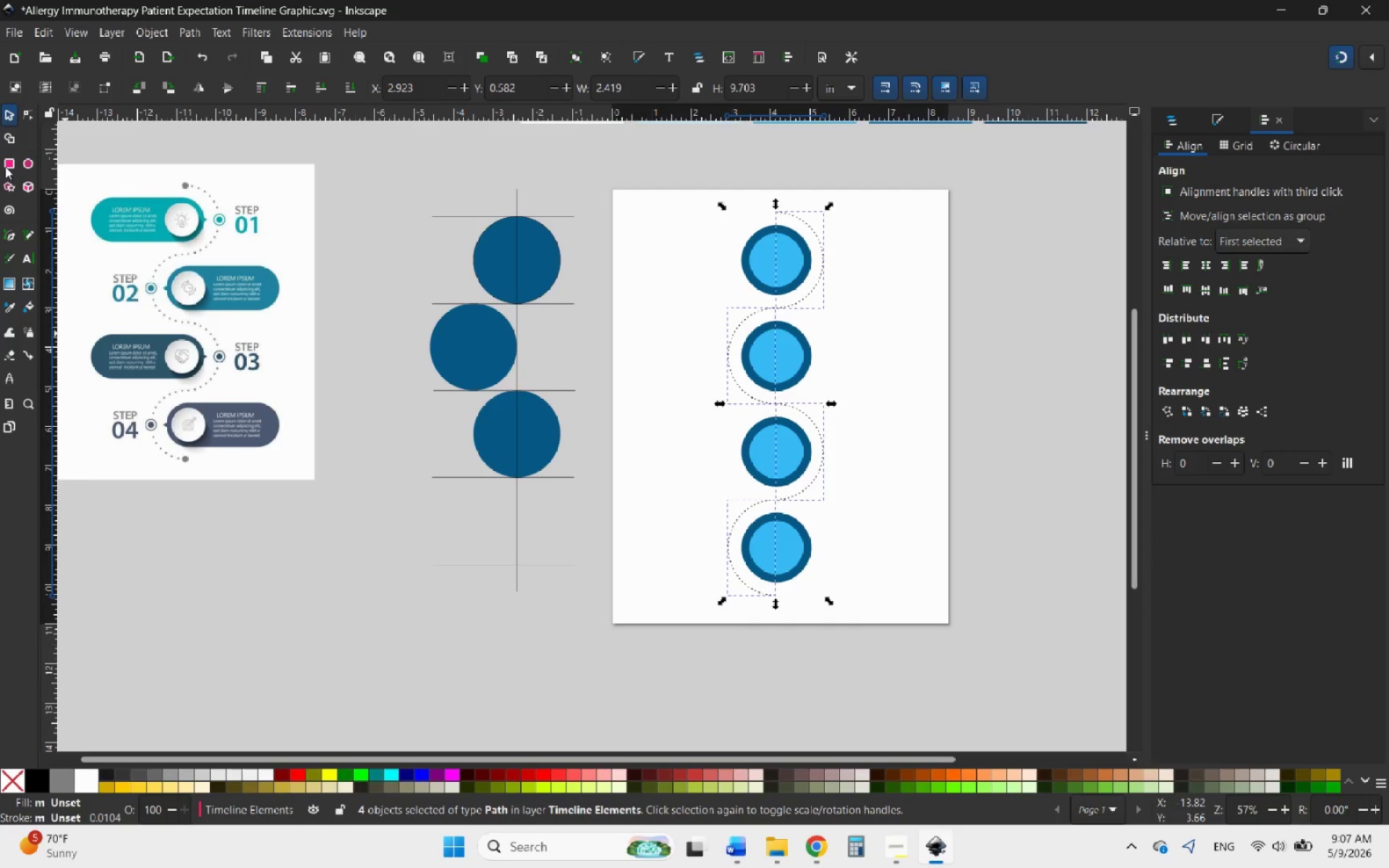 
left_click([8, 140])
 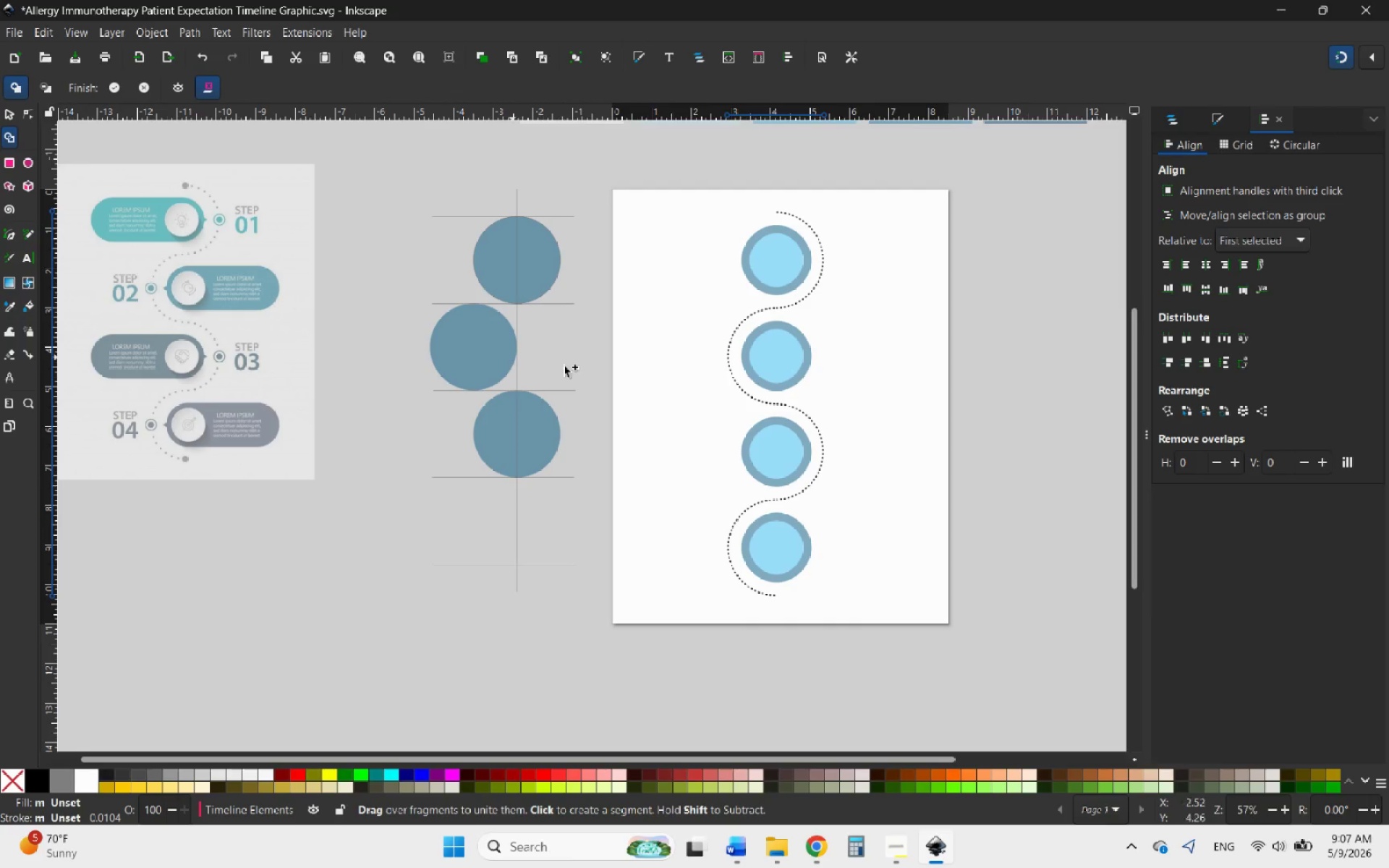 
hold_key(key=ControlLeft, duration=2.33)
scroll: coordinate [867, 371], scroll_direction: up, amount: 8.0
 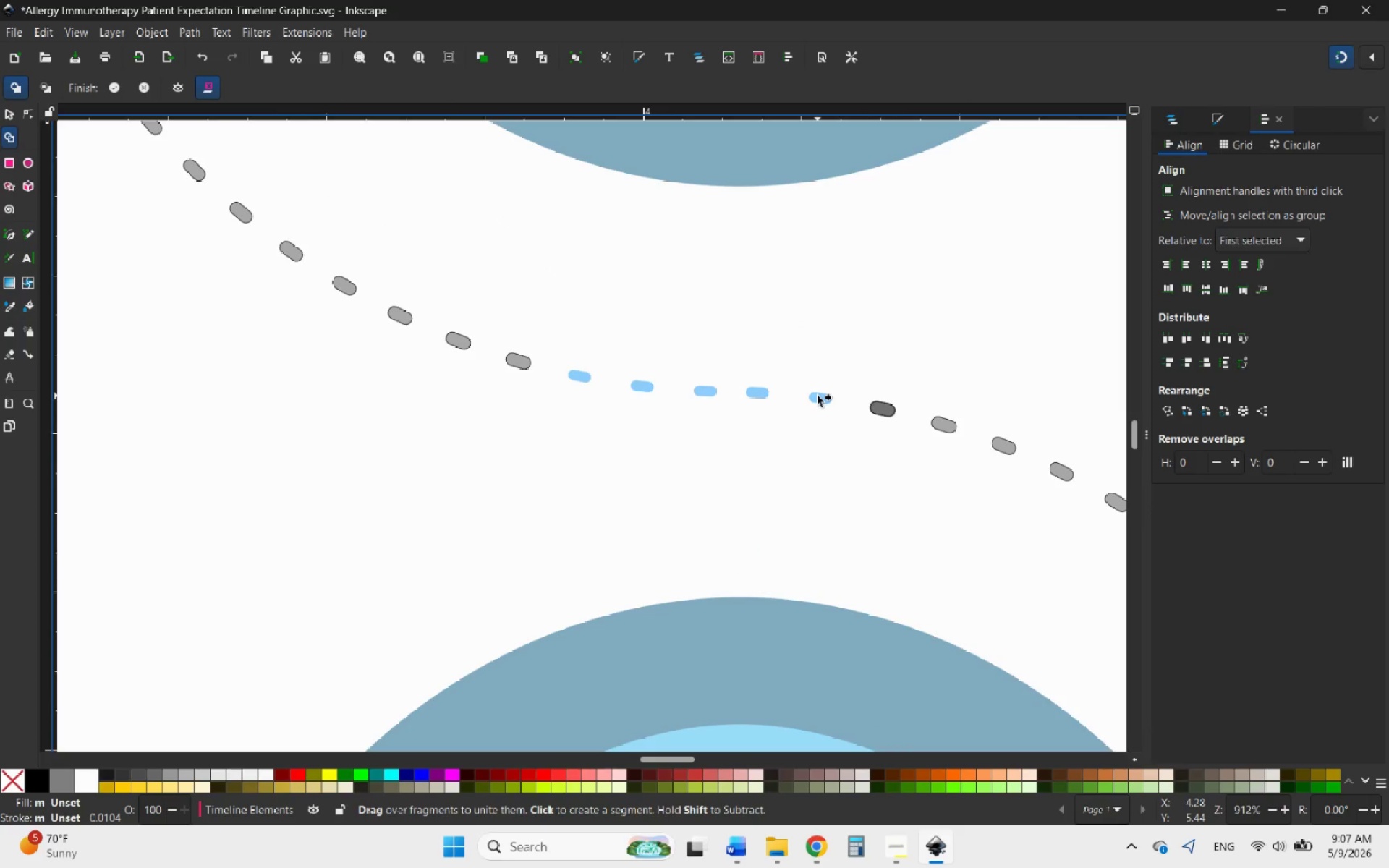 
left_click_drag(start_coordinate=[817, 396], to_coordinate=[823, 396])
 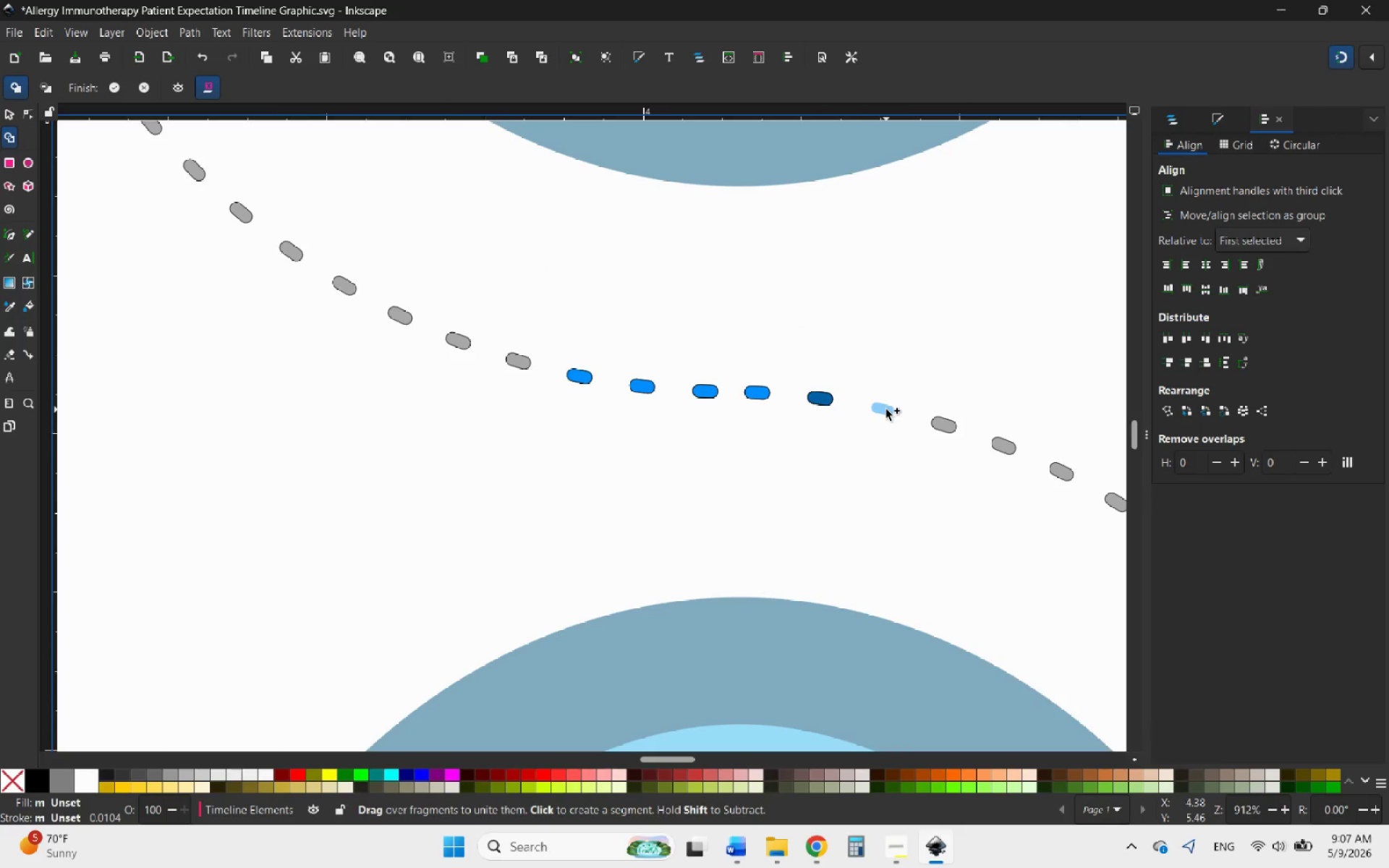 
left_click_drag(start_coordinate=[886, 409], to_coordinate=[893, 409])
 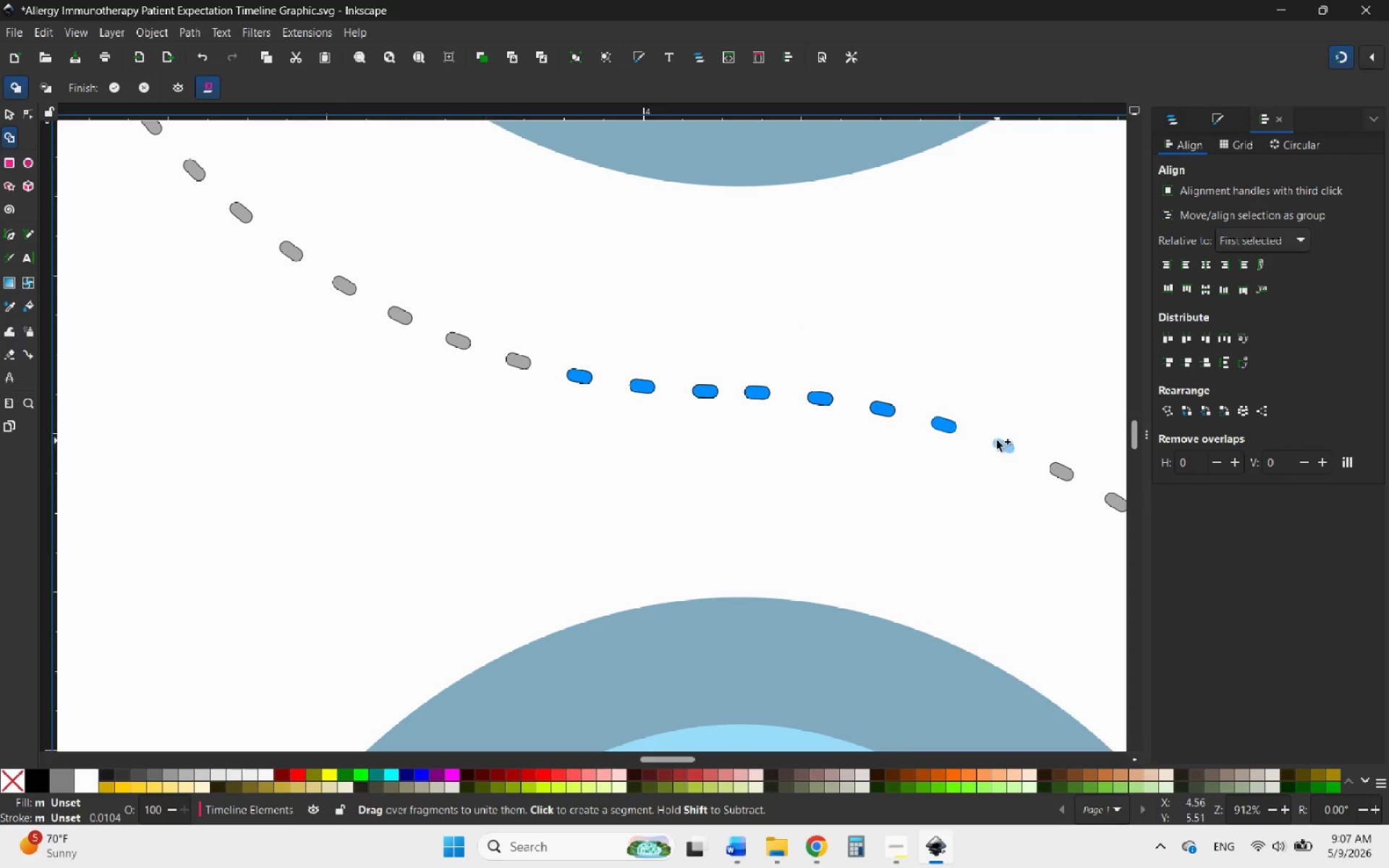 
left_click([1001, 449])
 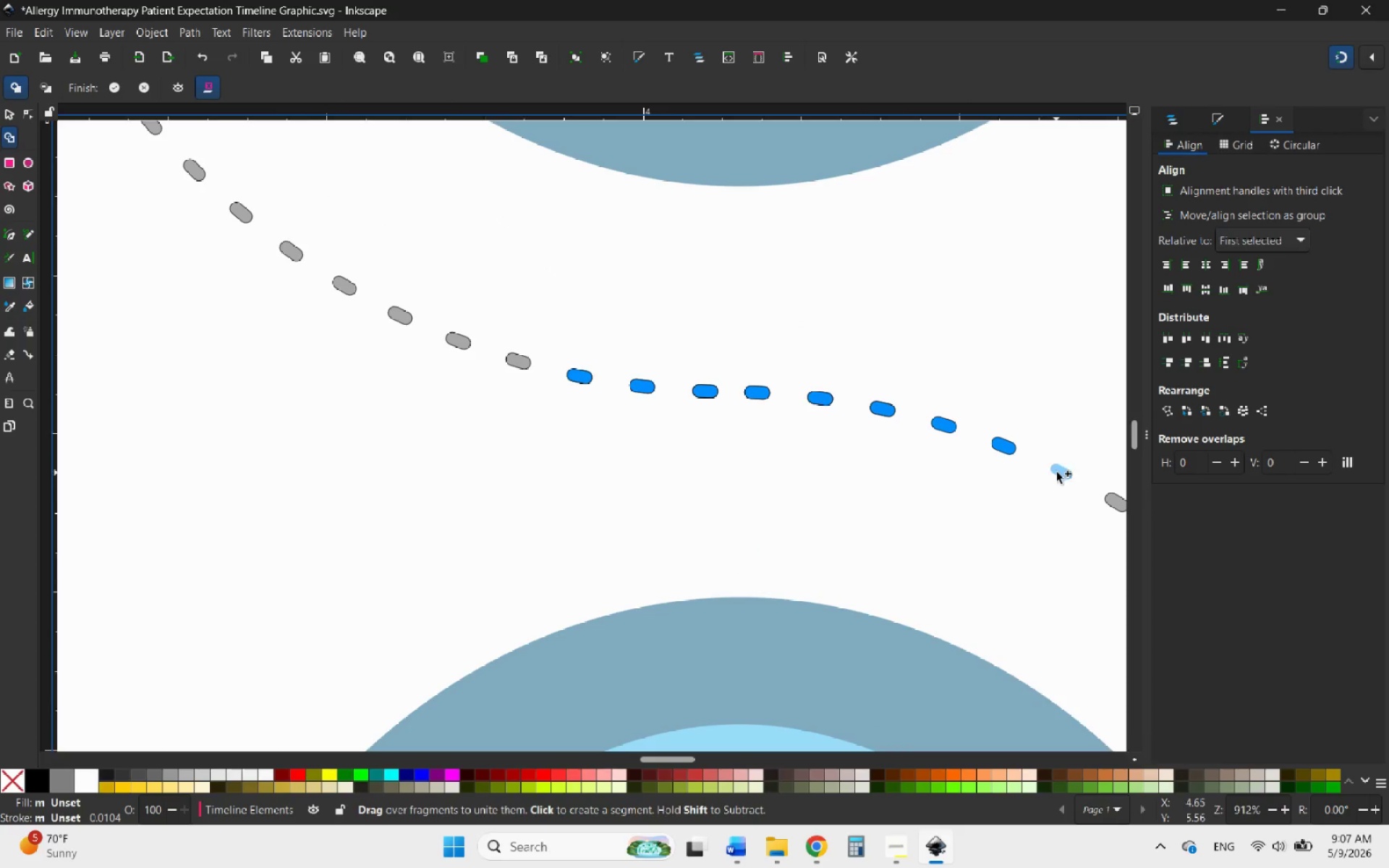 
left_click([1058, 472])
 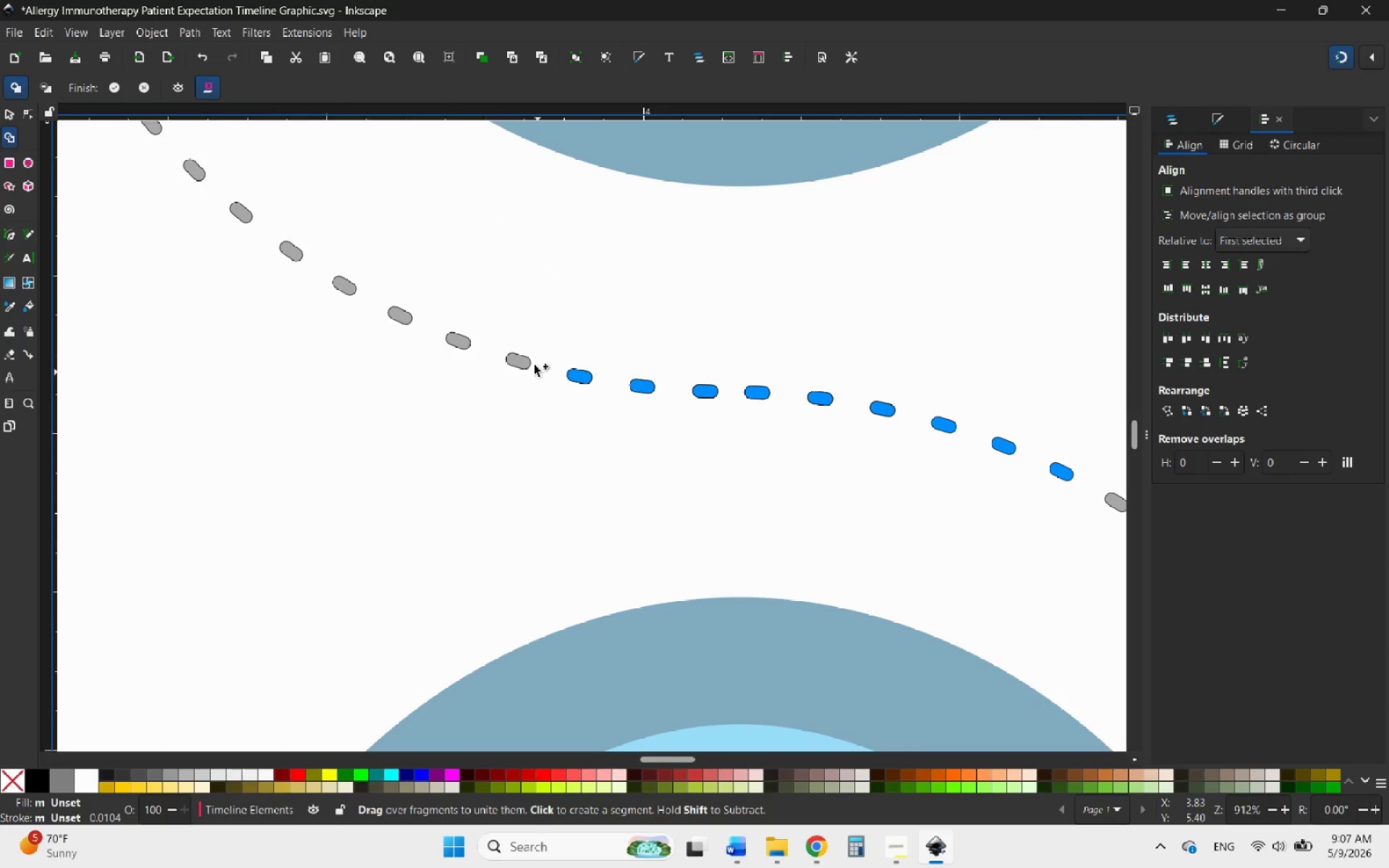 
left_click([524, 362])
 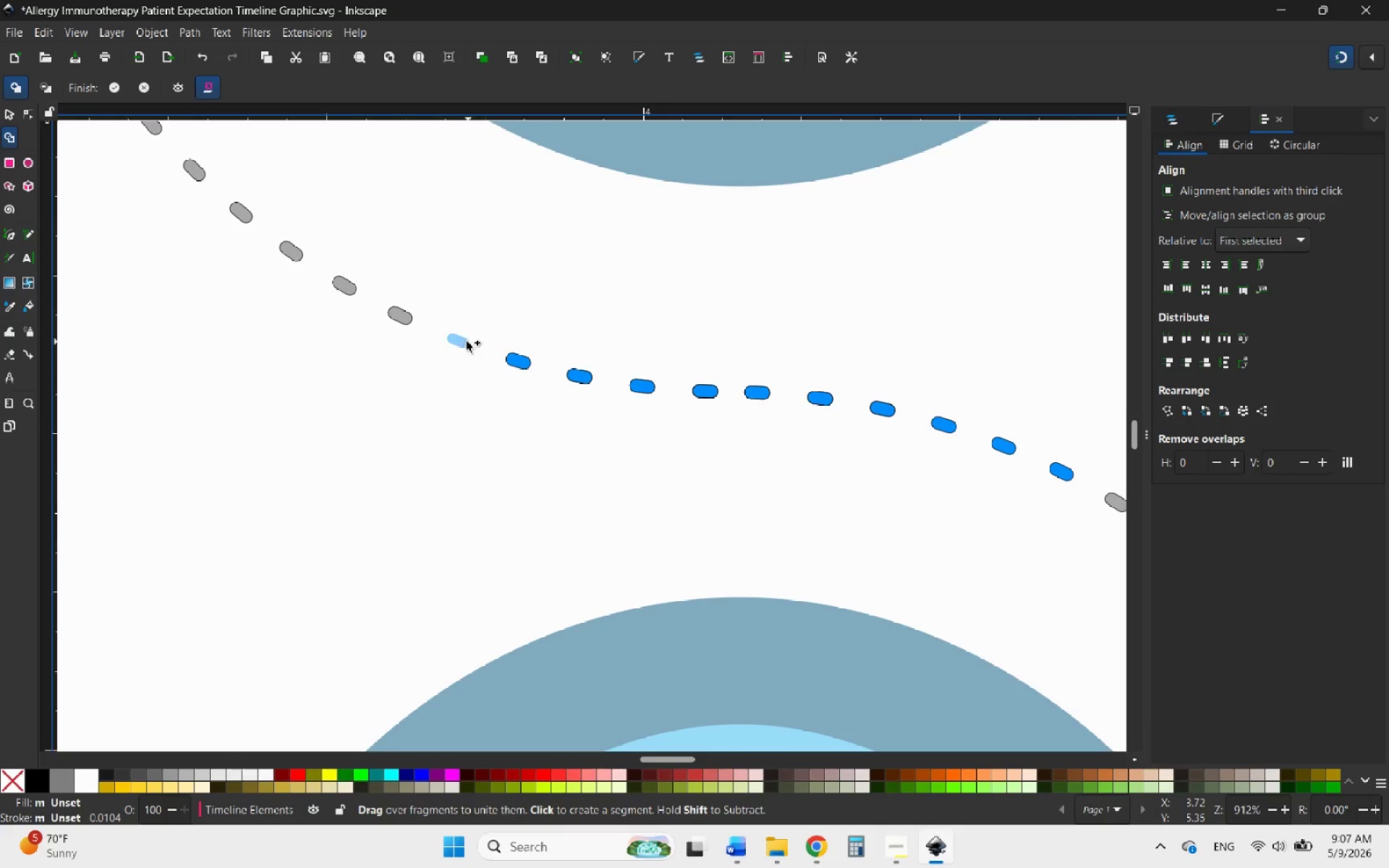 
left_click([455, 341])
 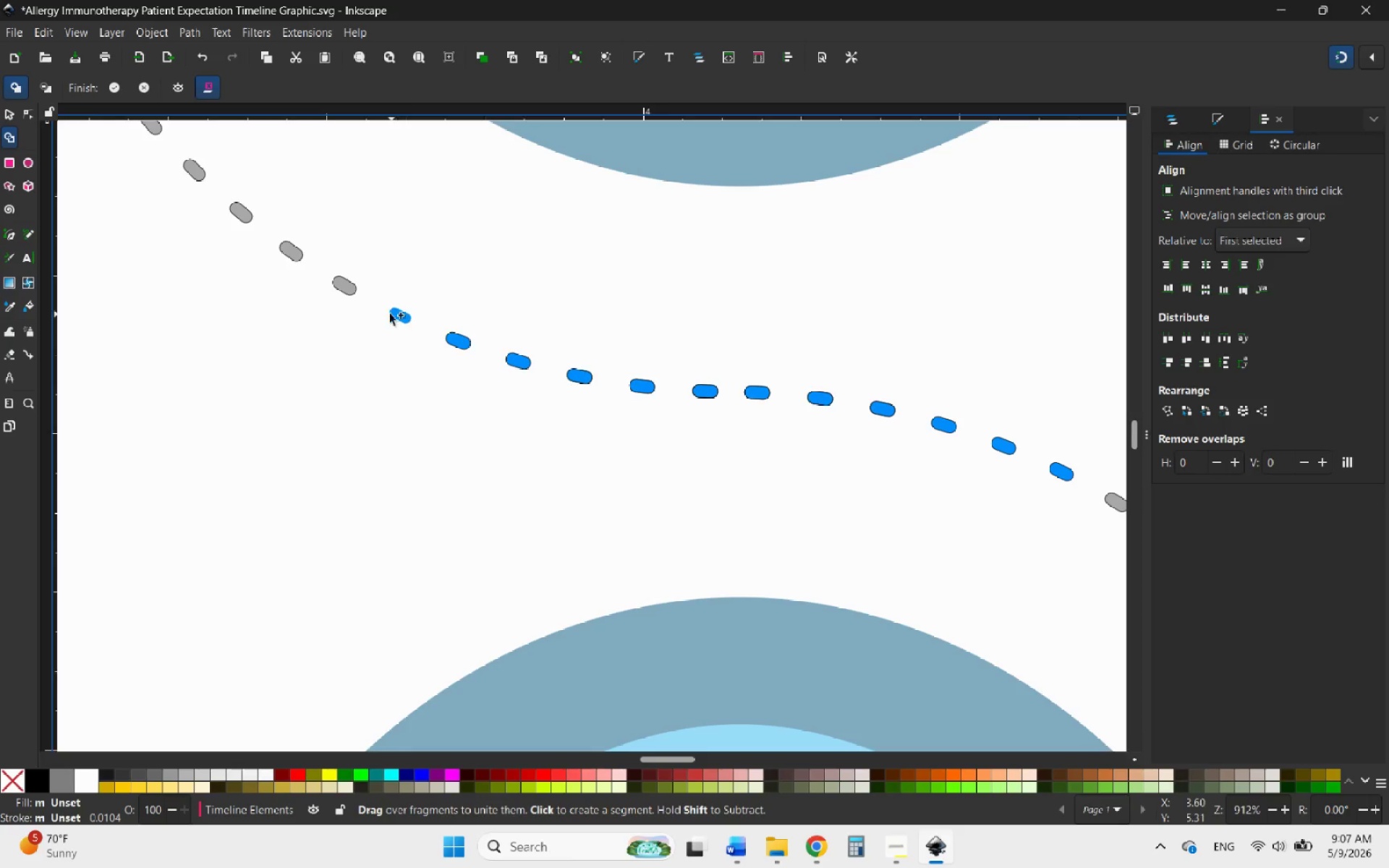 
left_click([345, 289])
 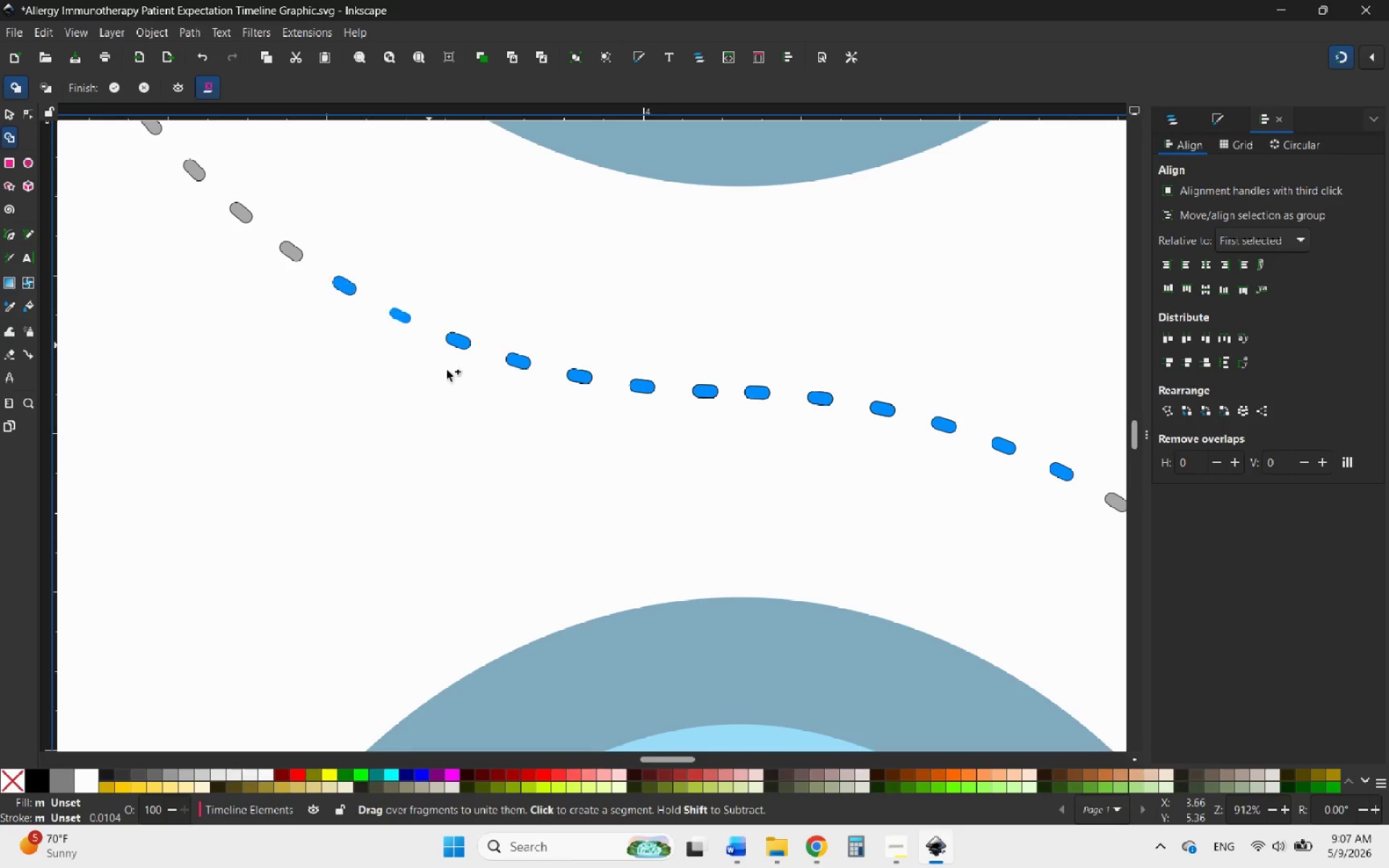 
hold_key(key=ControlLeft, duration=3.09)
scroll: coordinate [630, 569], scroll_direction: down, amount: 8.0
 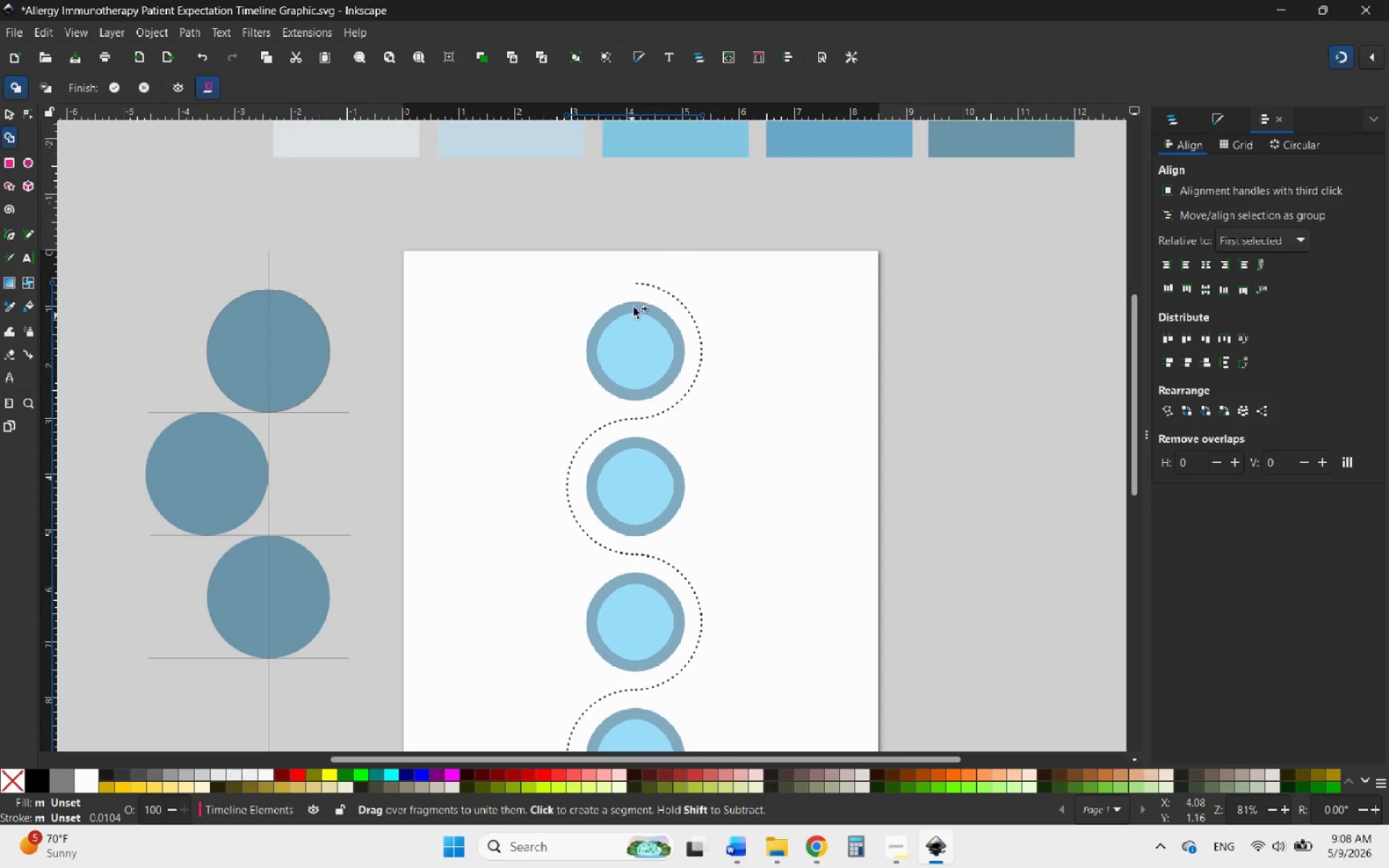 
scroll: coordinate [634, 317], scroll_direction: up, amount: 7.0
 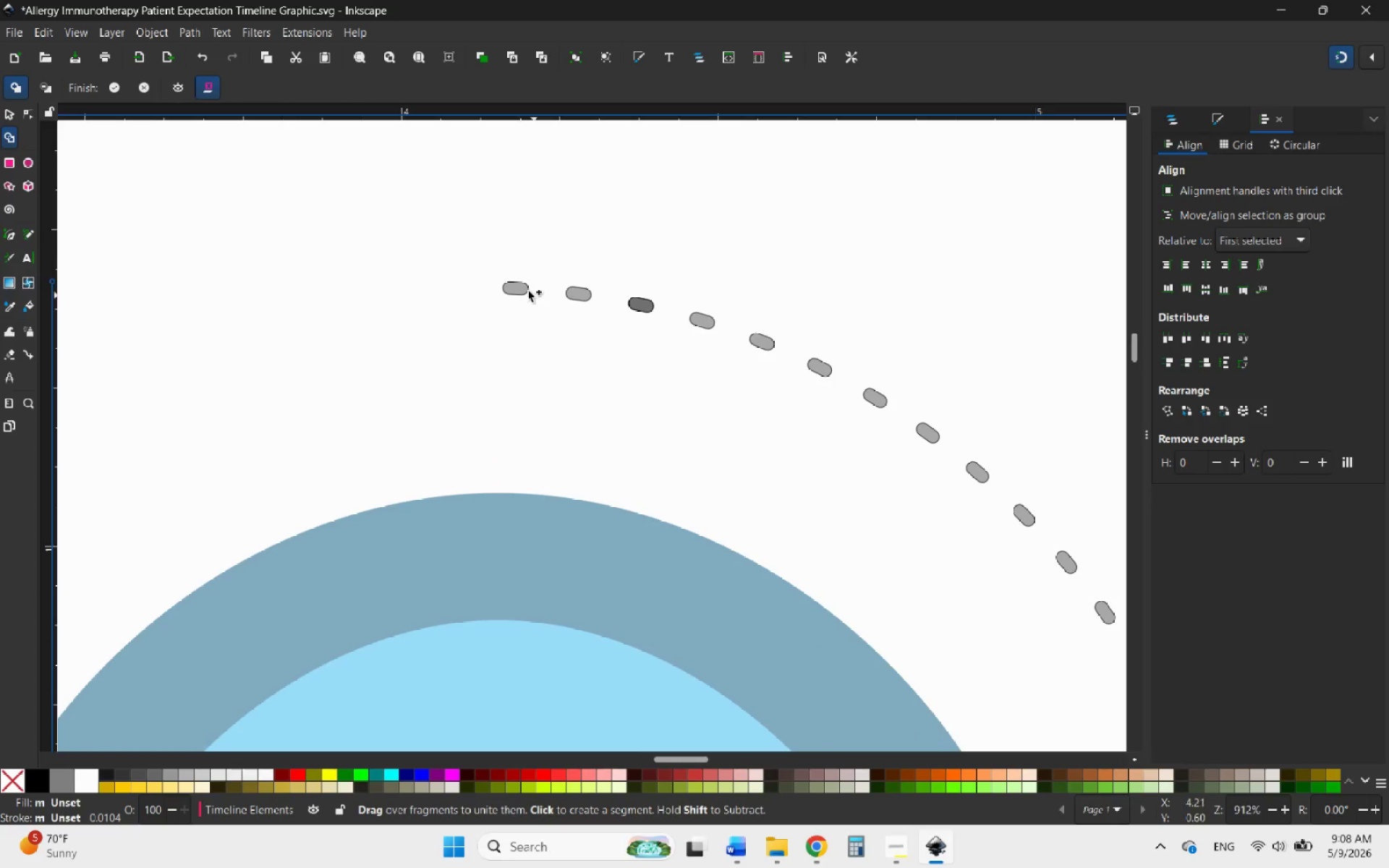 
left_click([517, 288])
 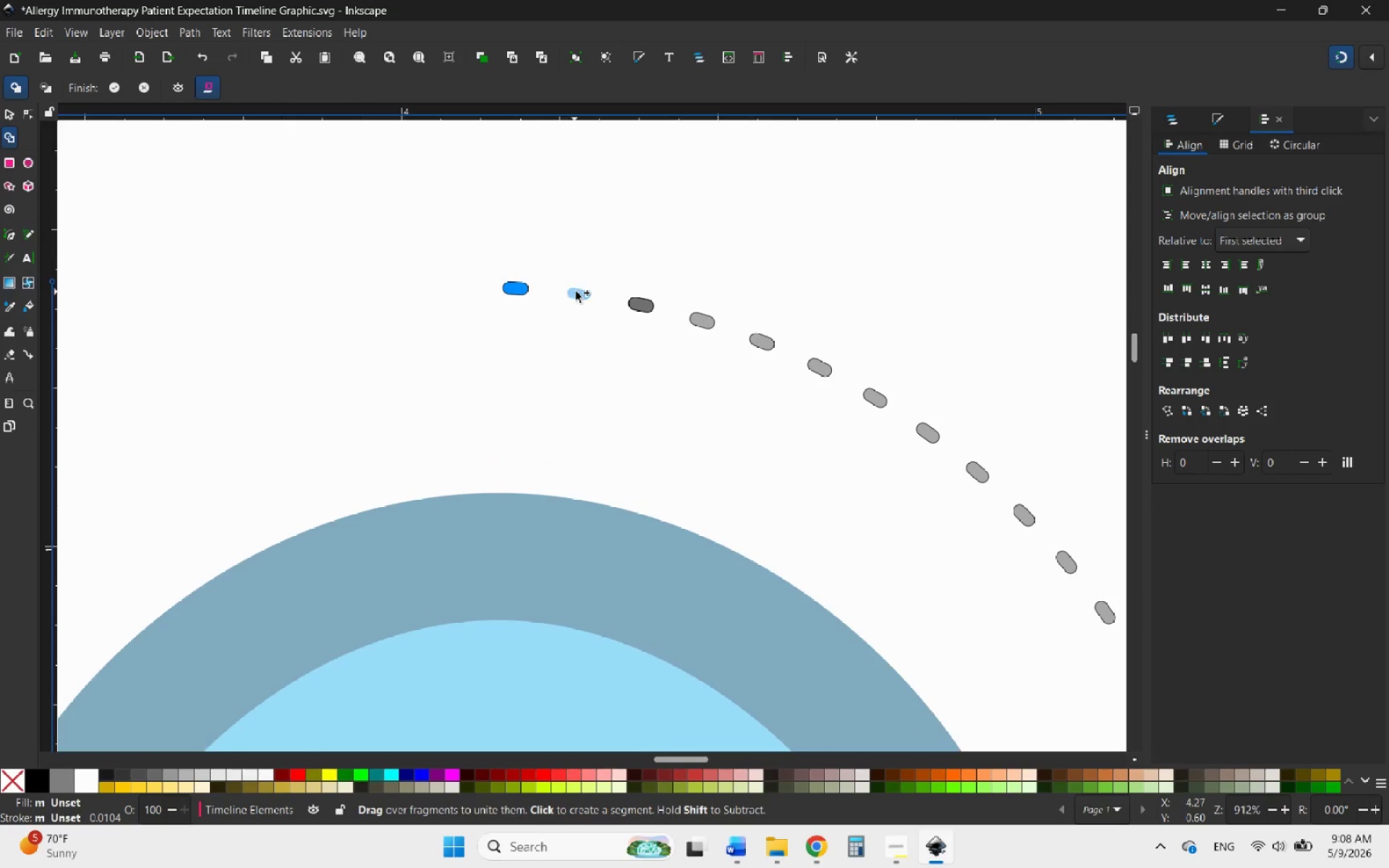 
left_click([576, 292])
 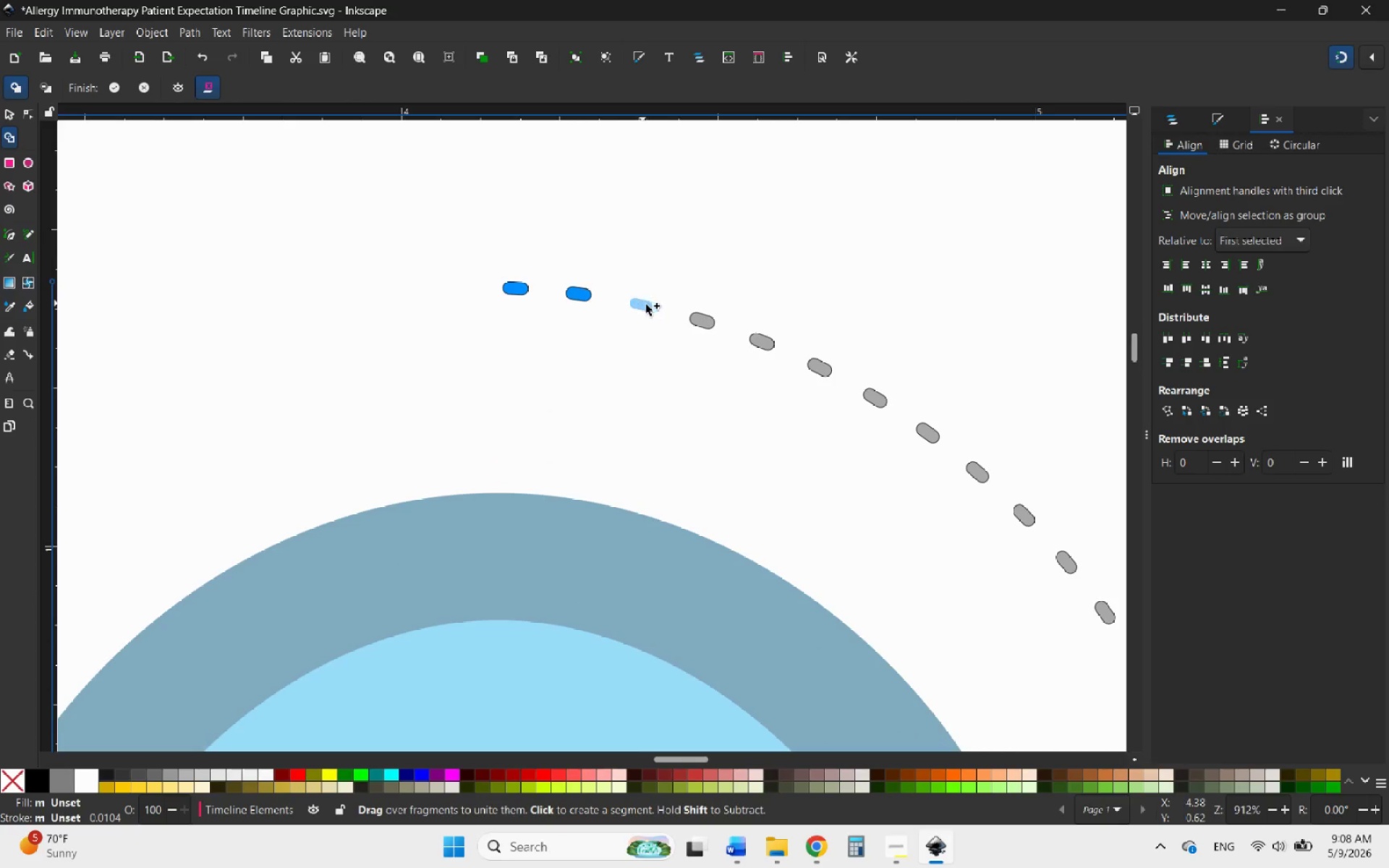 
left_click([646, 305])
 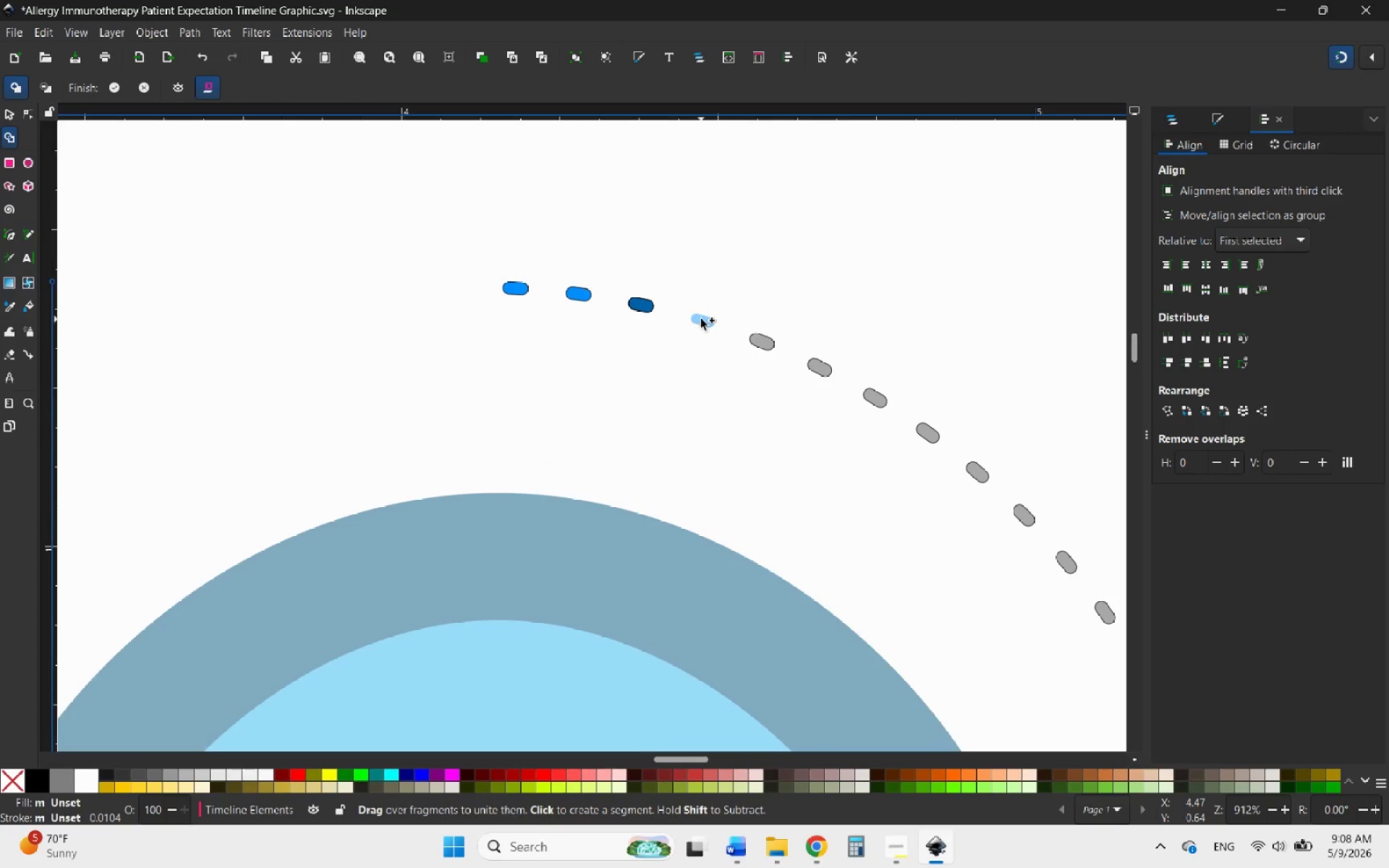 
left_click([706, 319])
 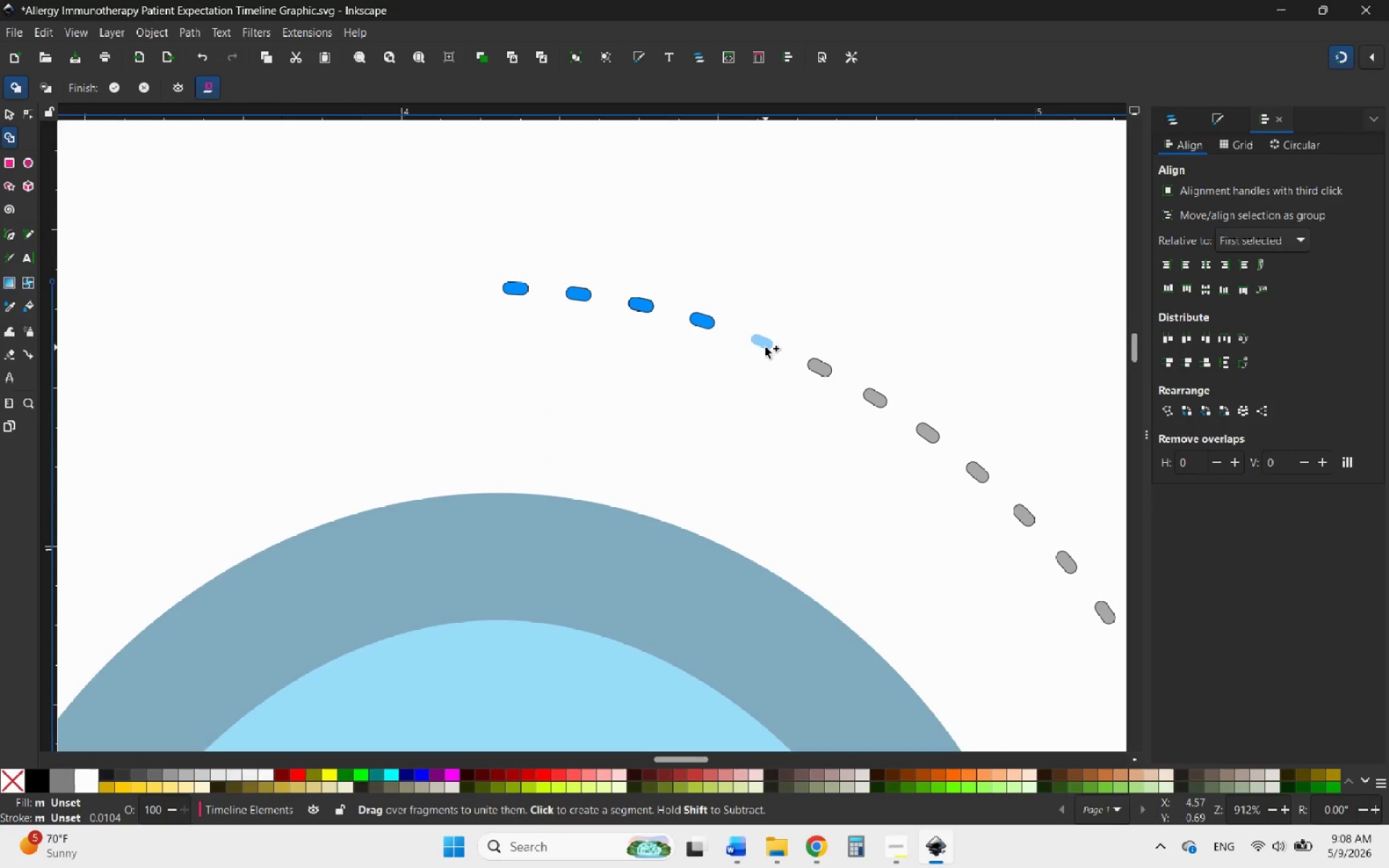 
left_click([767, 347])
 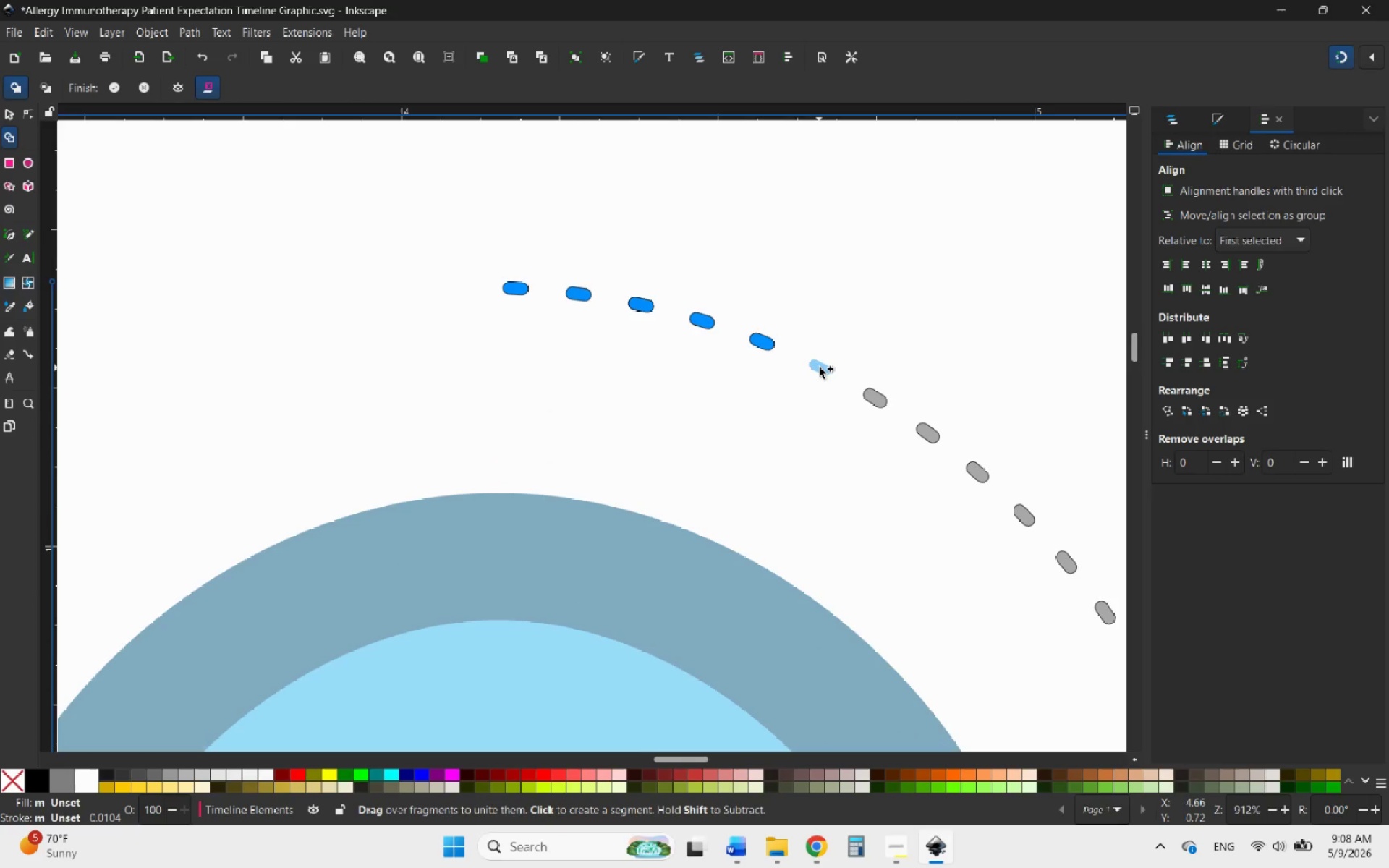 
left_click([820, 367])
 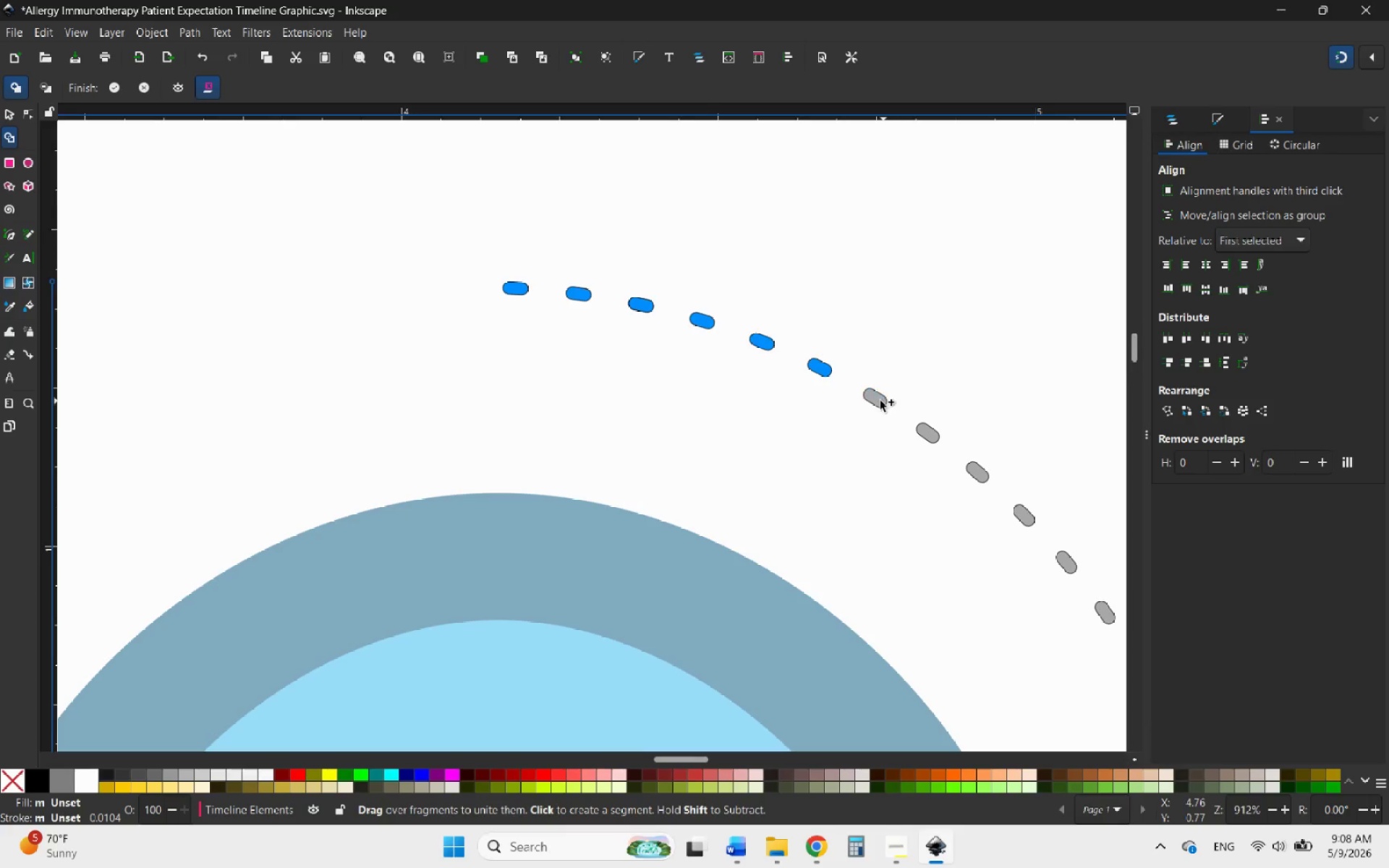 
left_click([878, 401])
 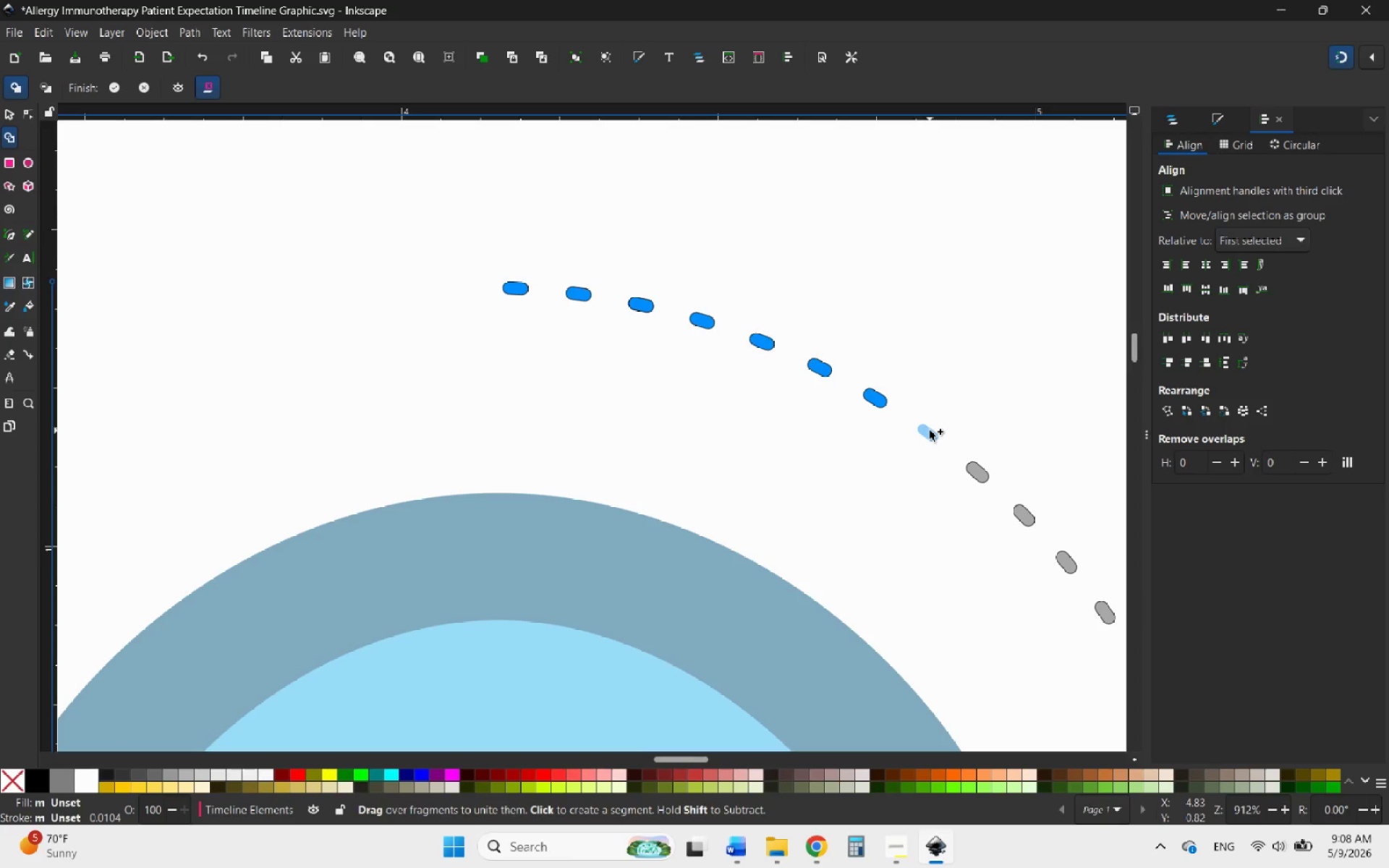 
left_click([930, 430])
 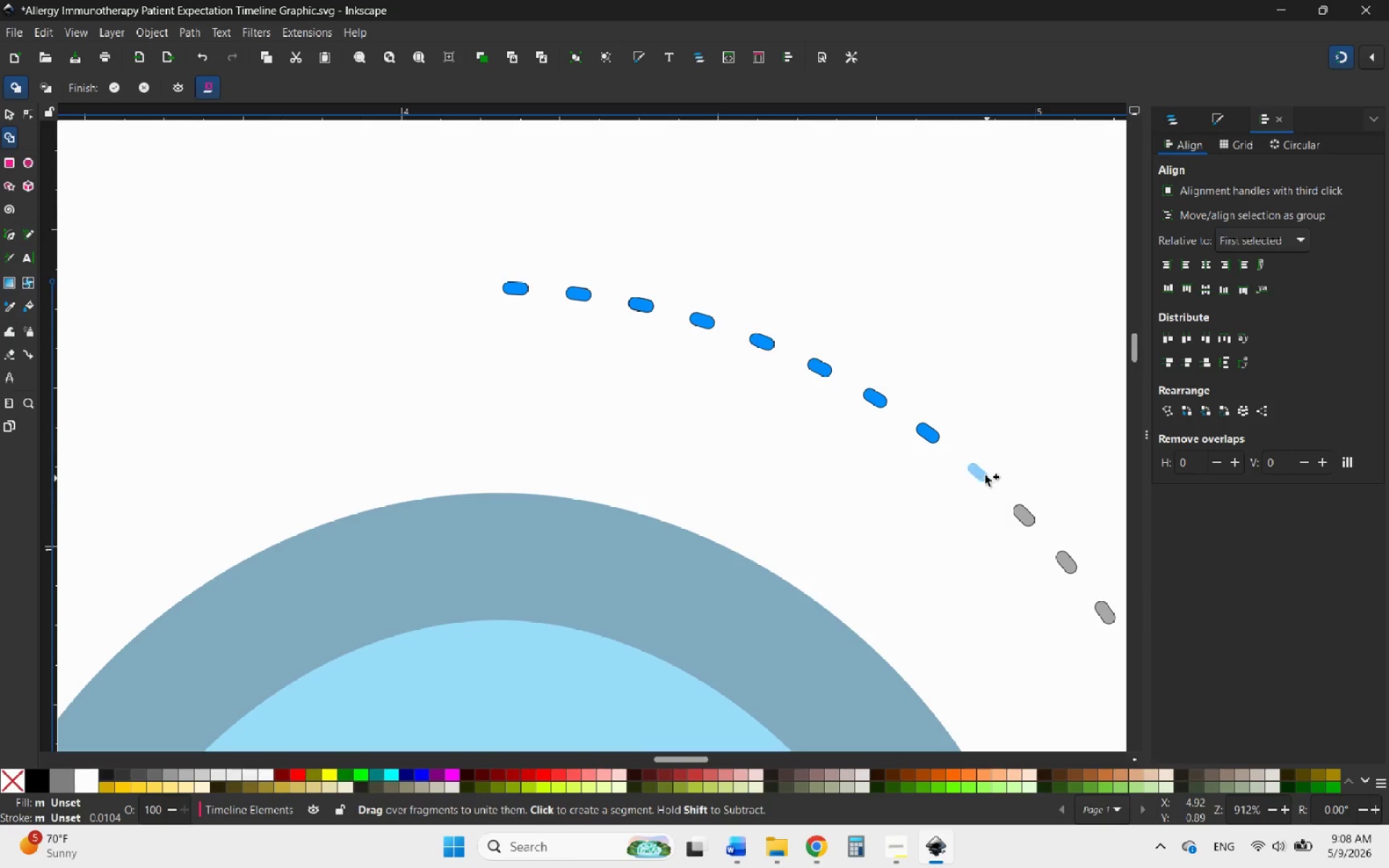 
left_click([985, 474])
 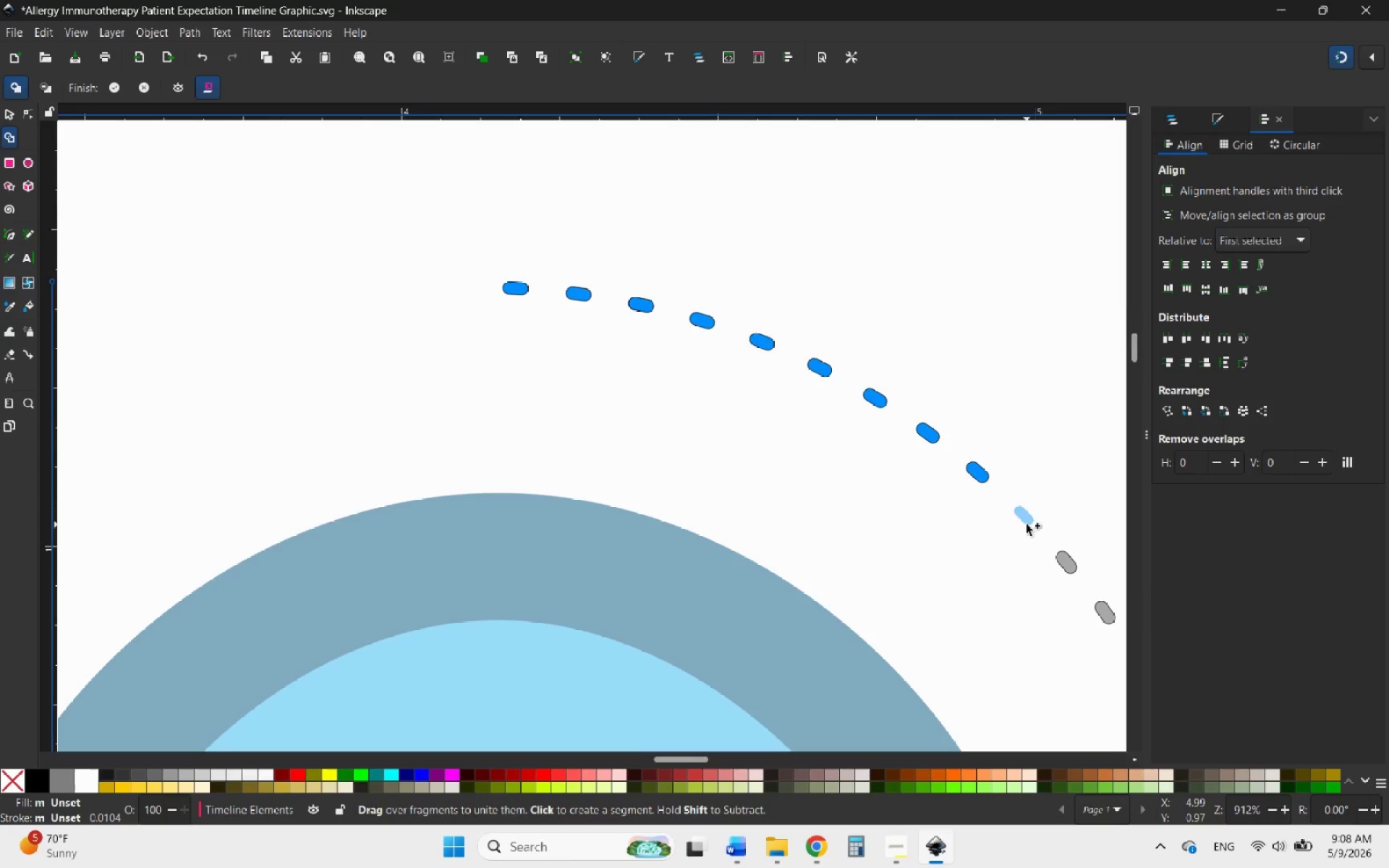 
left_click([1027, 524])
 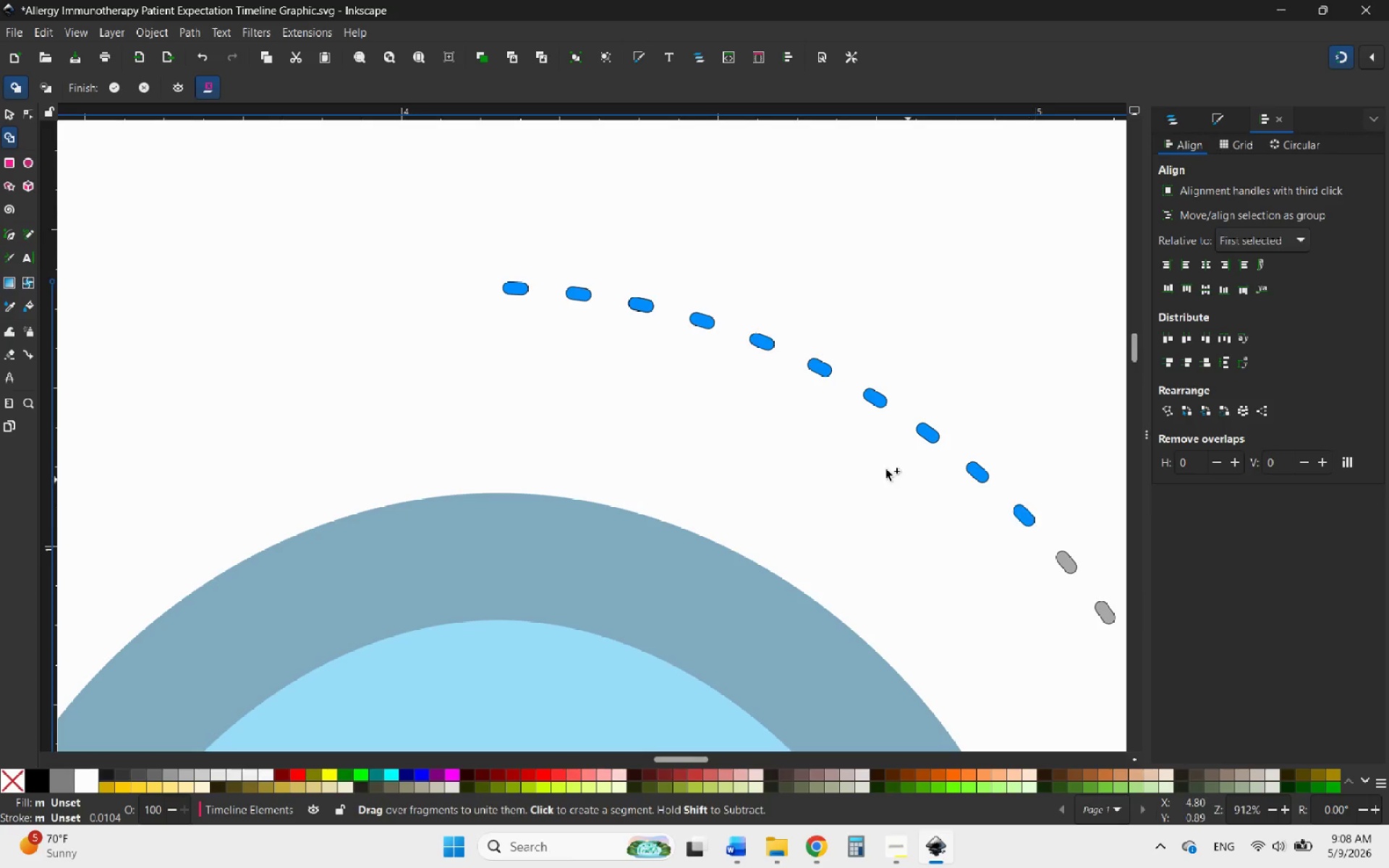 
hold_key(key=ControlLeft, duration=1.12)
scroll: coordinate [877, 544], scroll_direction: up, amount: 1.0
 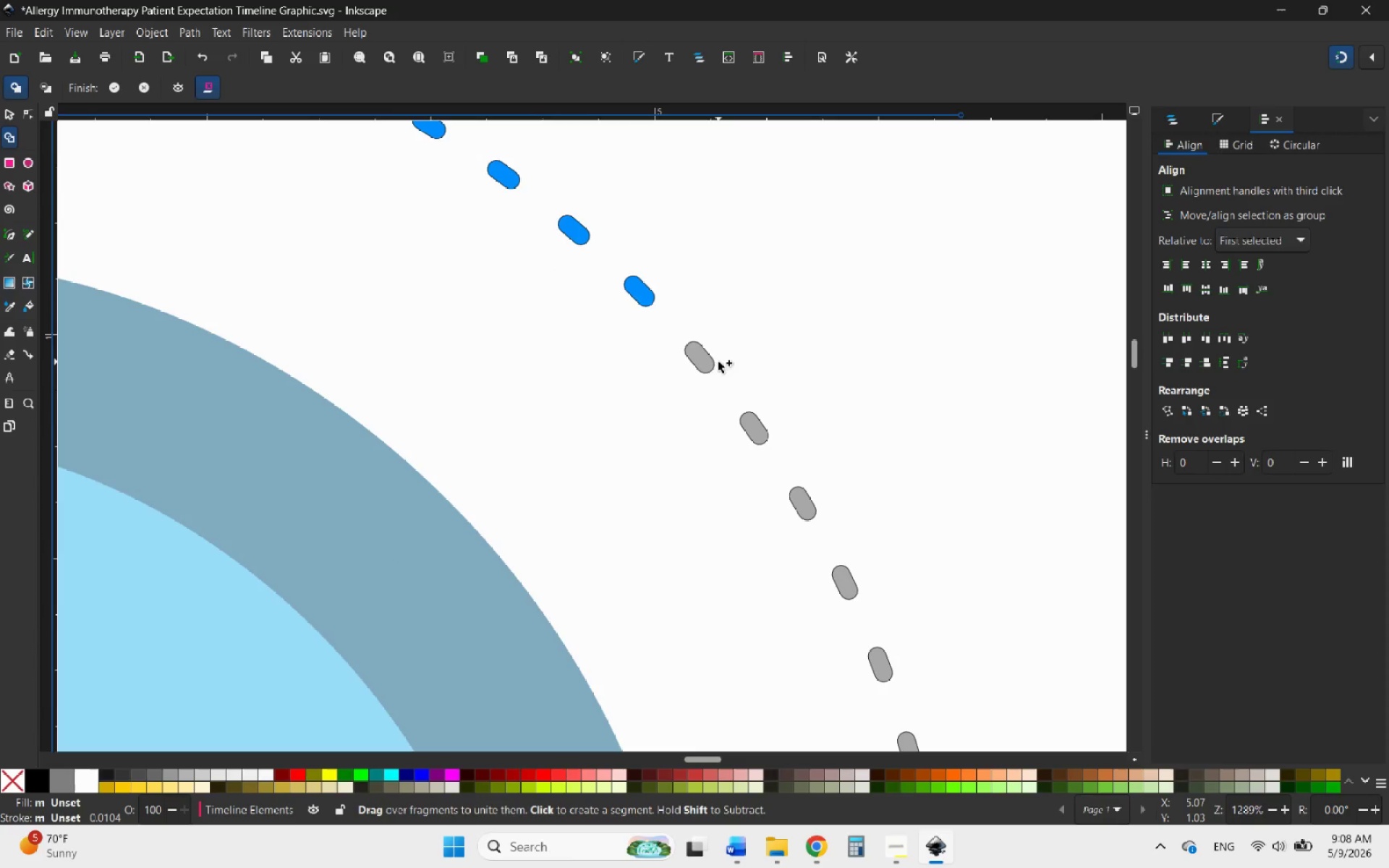 
left_click([710, 362])
 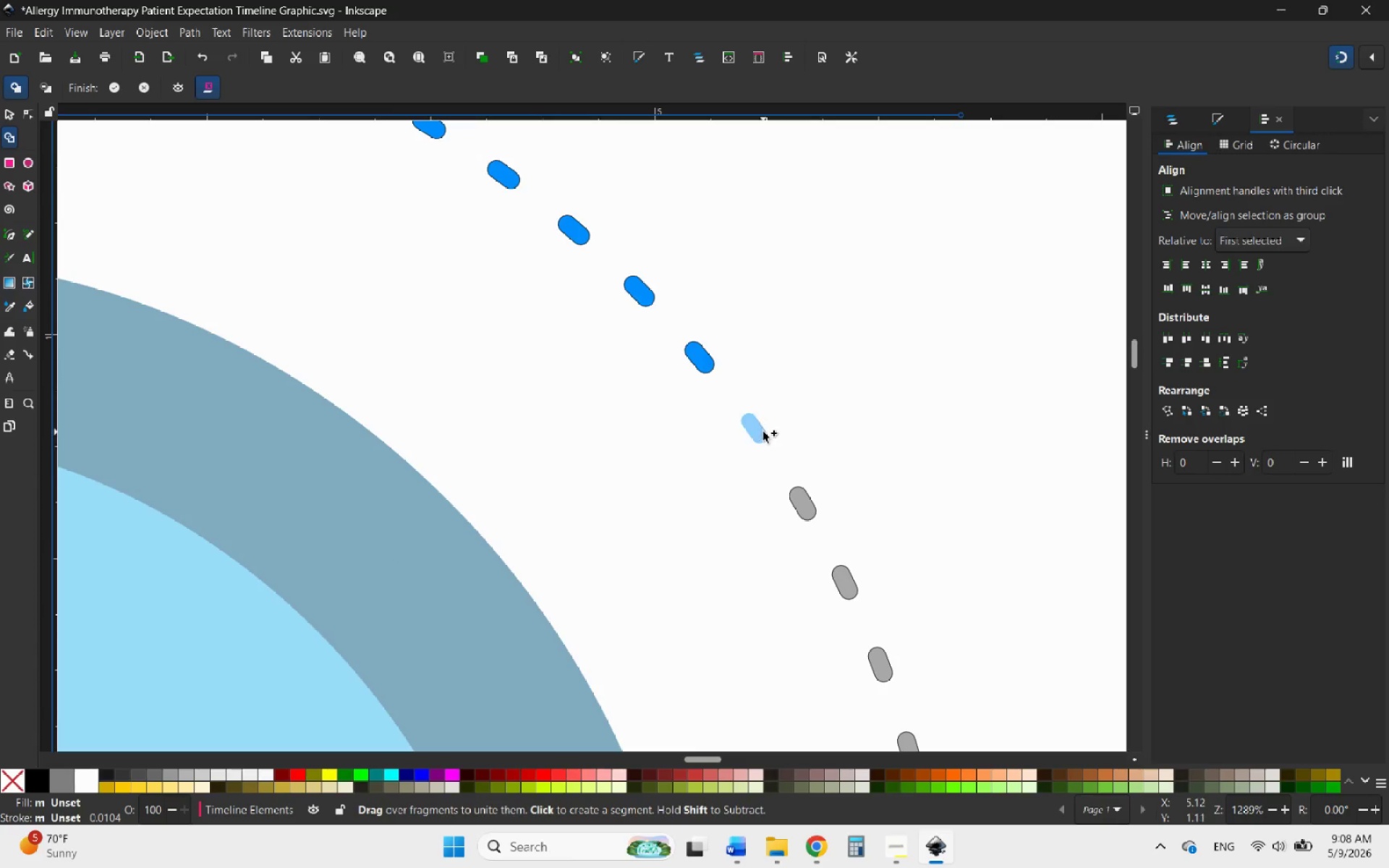 
left_click([763, 431])
 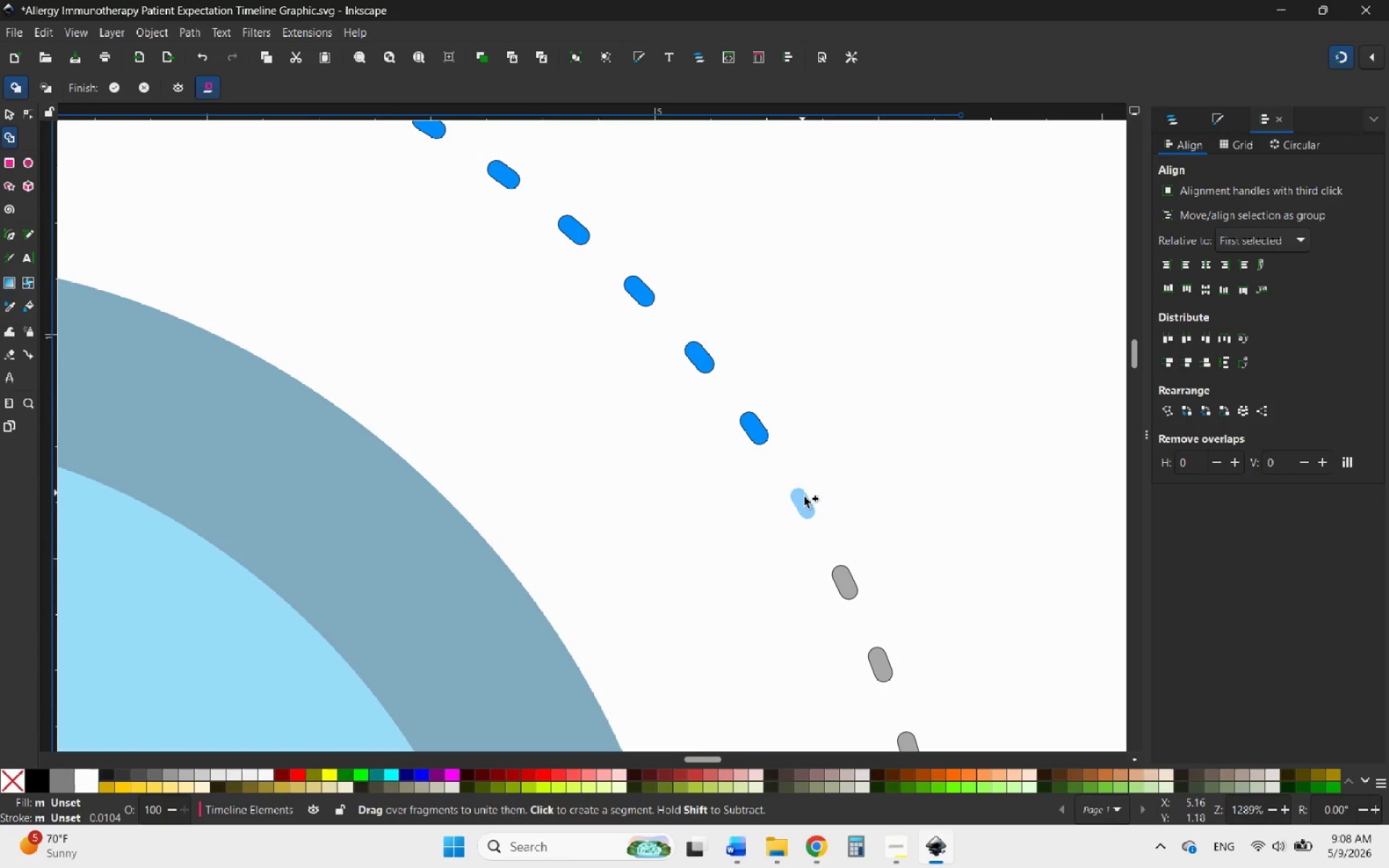 
left_click([808, 509])
 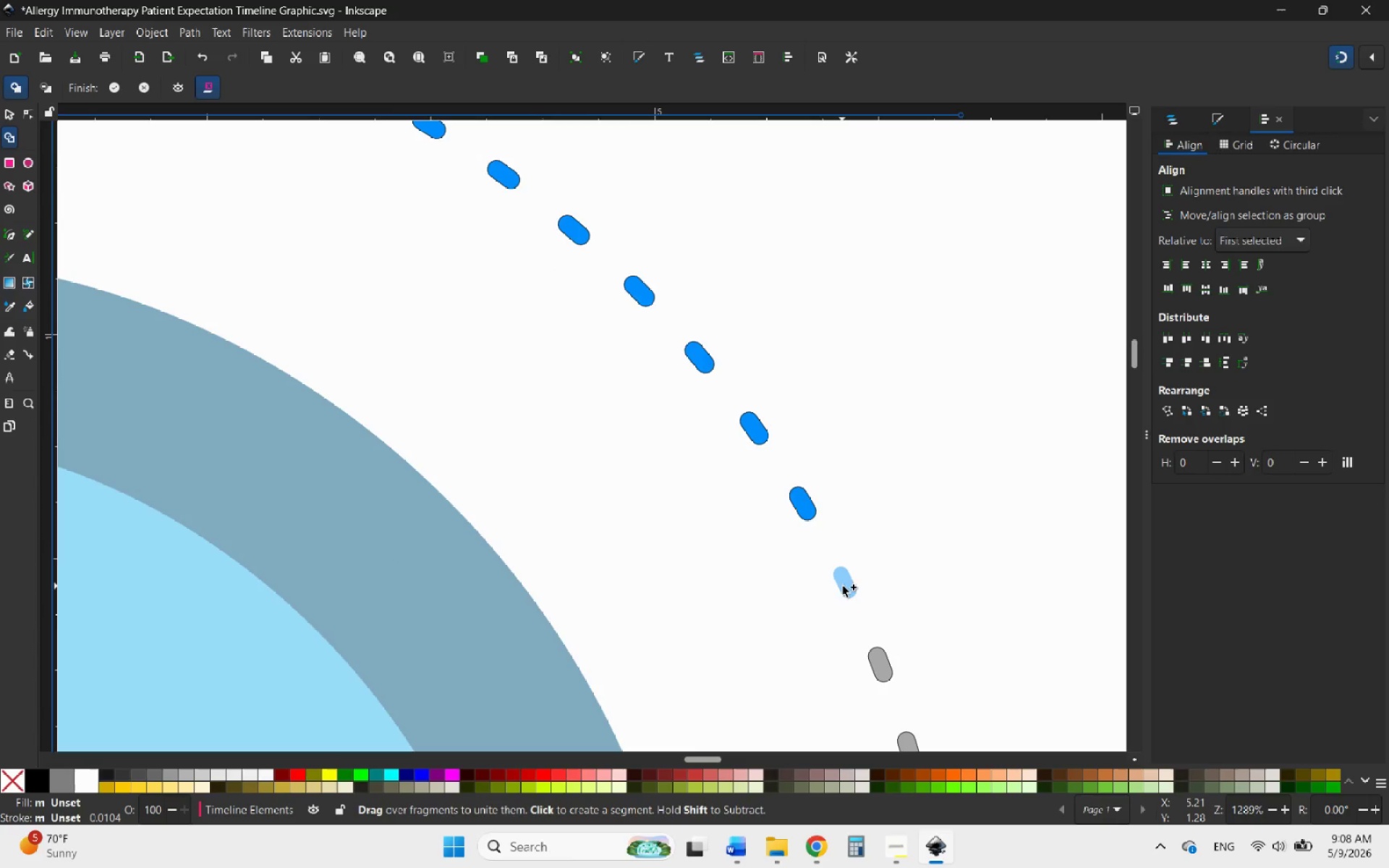 
left_click([851, 588])
 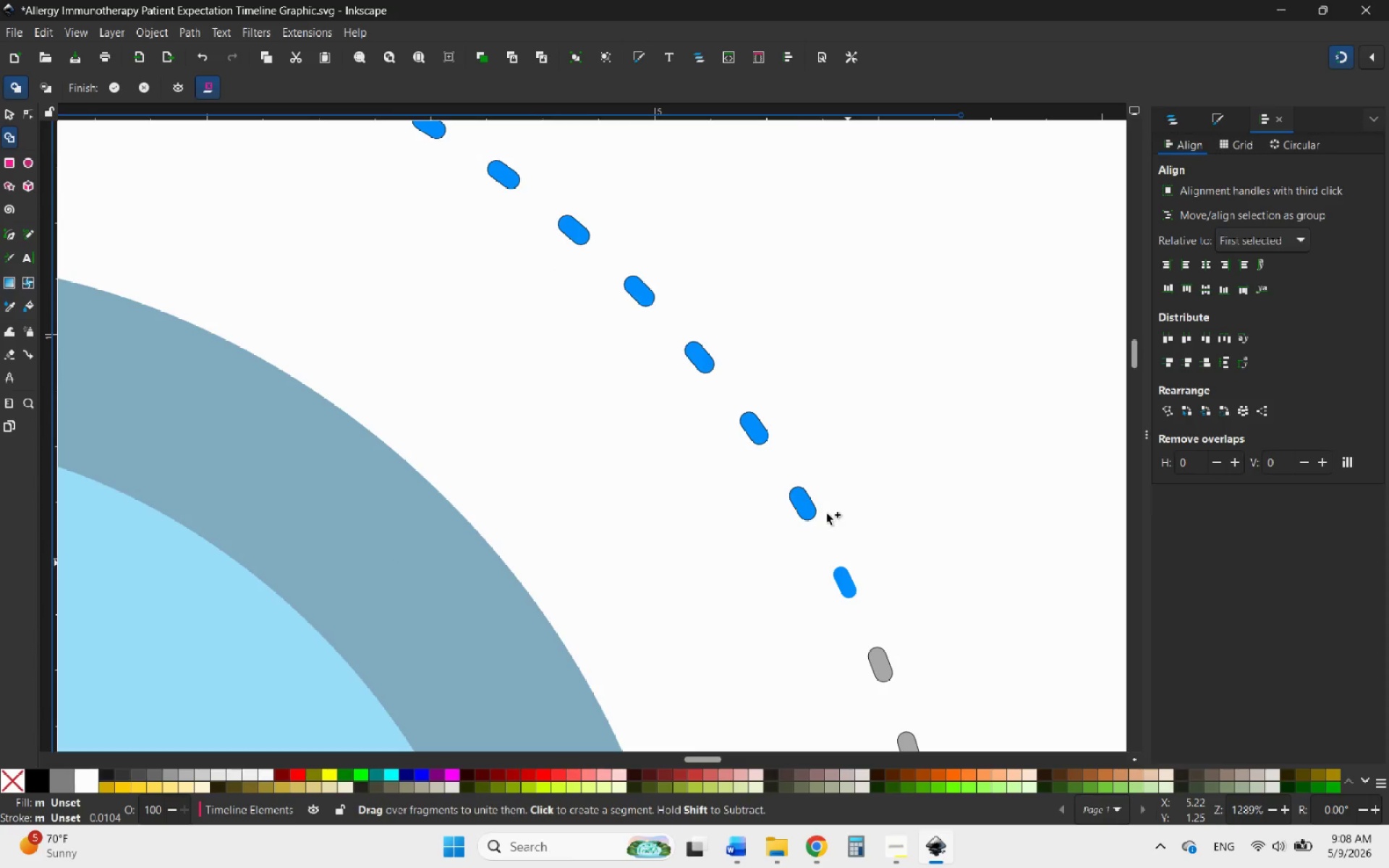 
scroll: coordinate [794, 482], scroll_direction: down, amount: 4.0
 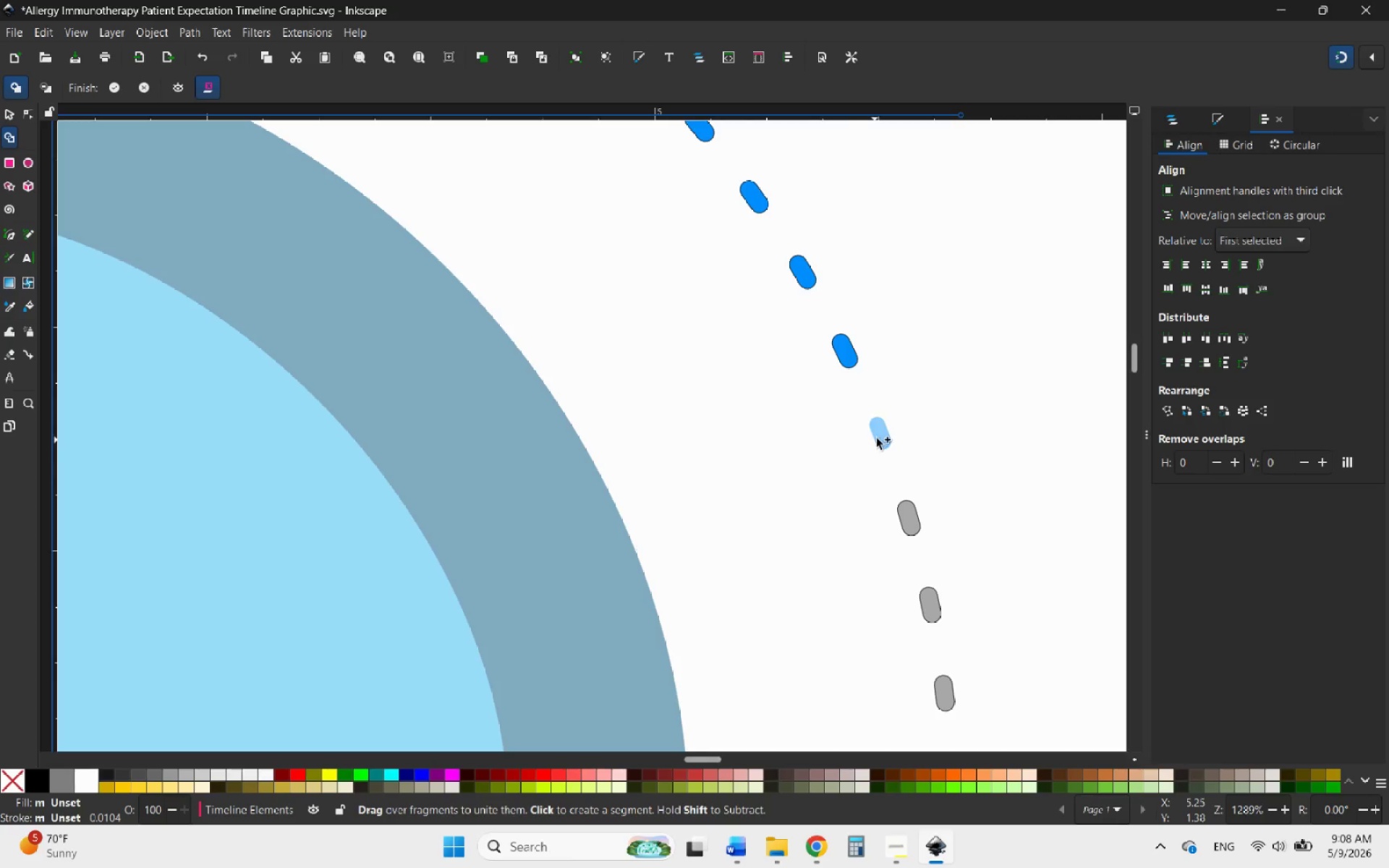 
left_click([886, 436])
 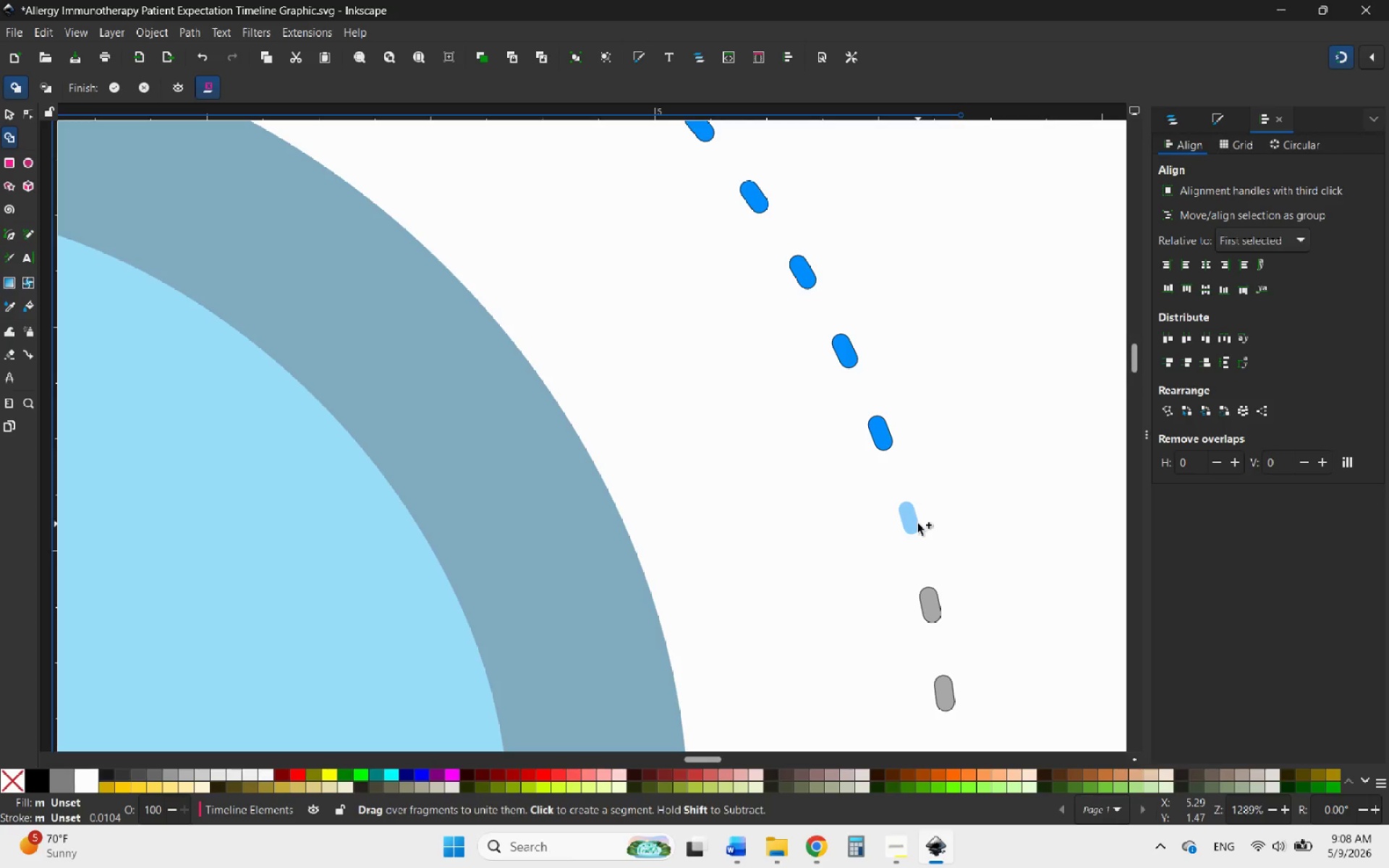 
left_click([916, 521])
 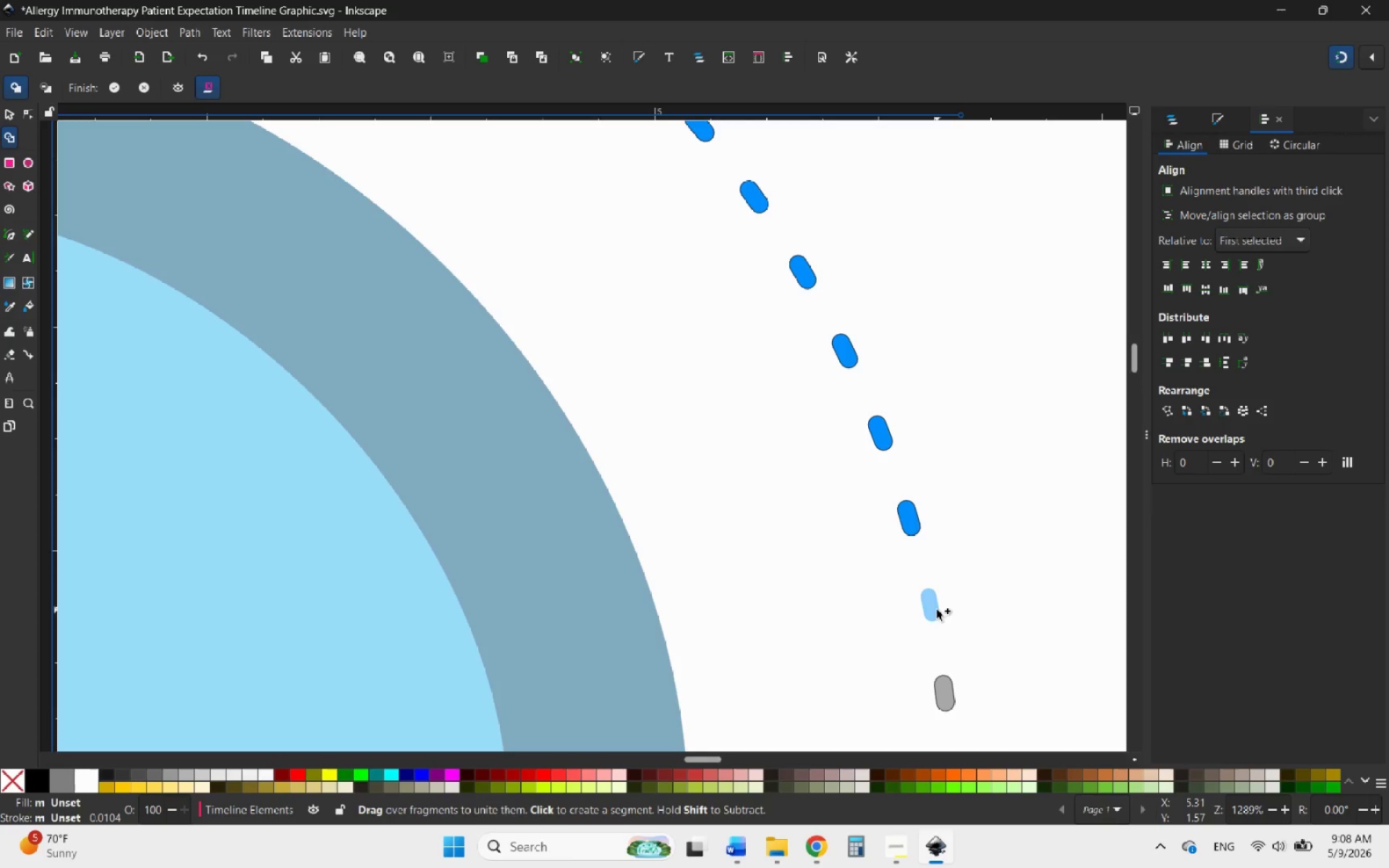 
left_click([937, 610])
 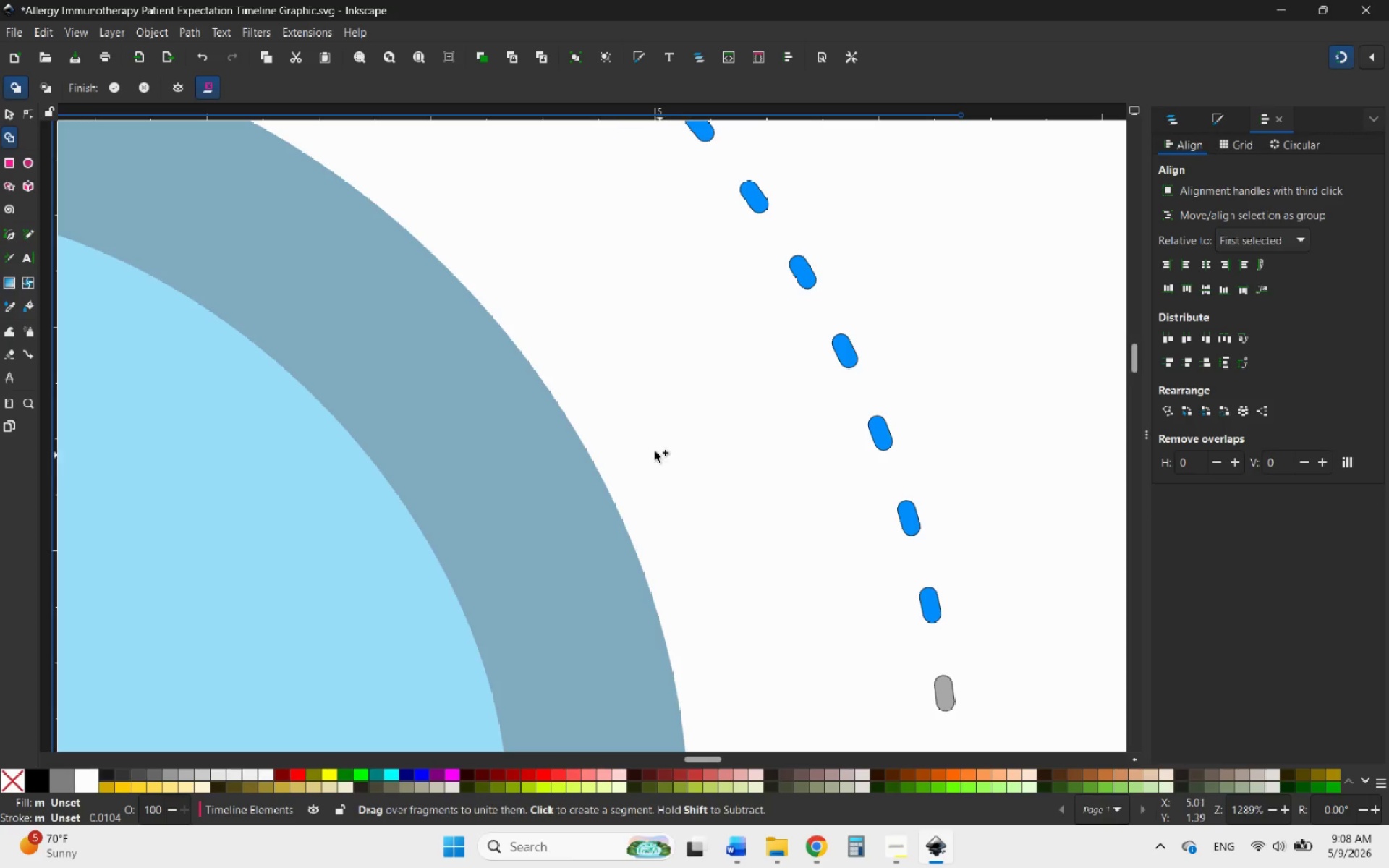 
hold_key(key=ControlLeft, duration=1.45)
scroll: coordinate [511, 367], scroll_direction: down, amount: 4.0
 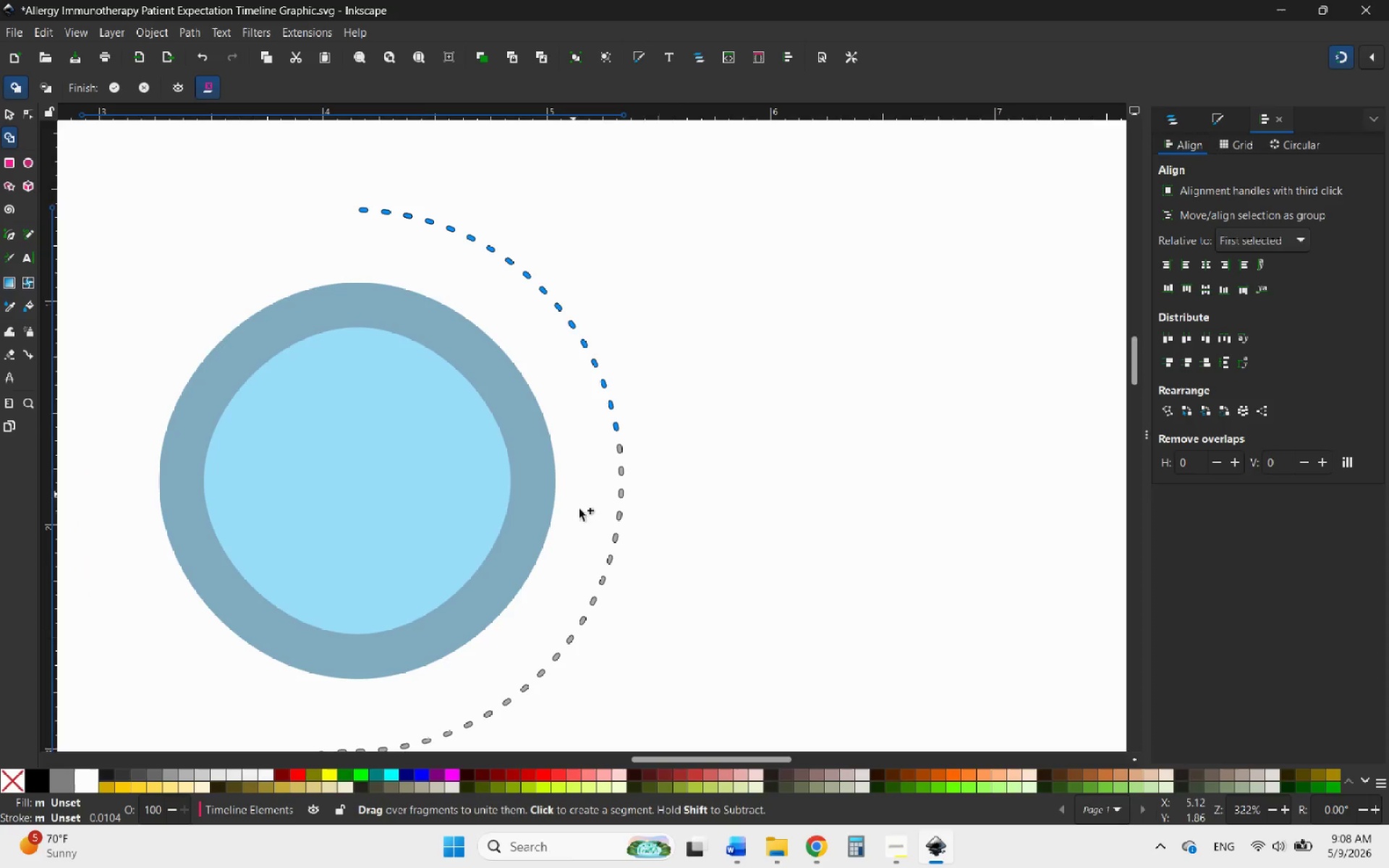 
scroll: coordinate [616, 585], scroll_direction: up, amount: 3.0
 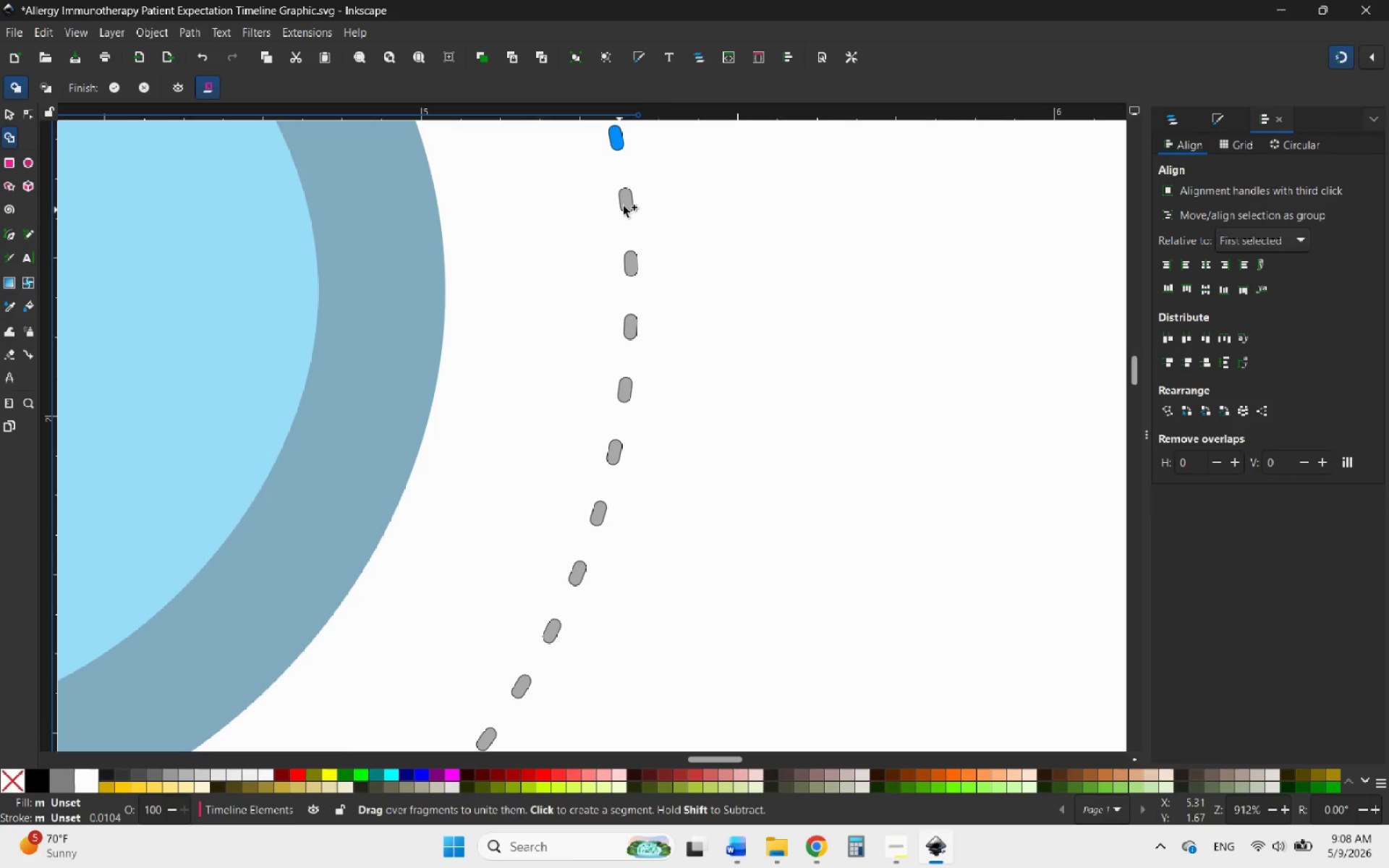 
left_click([625, 205])
 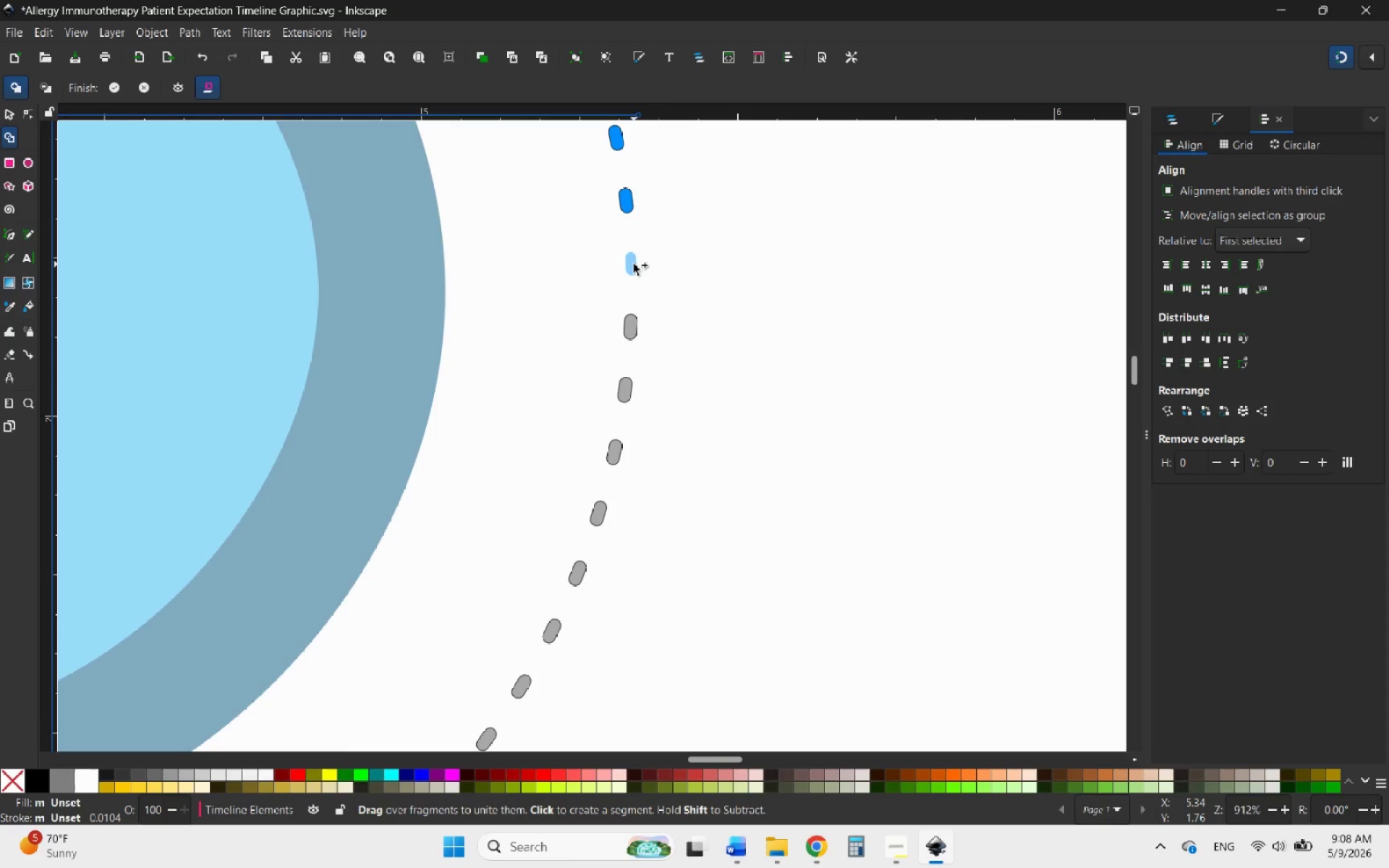 
left_click([634, 264])
 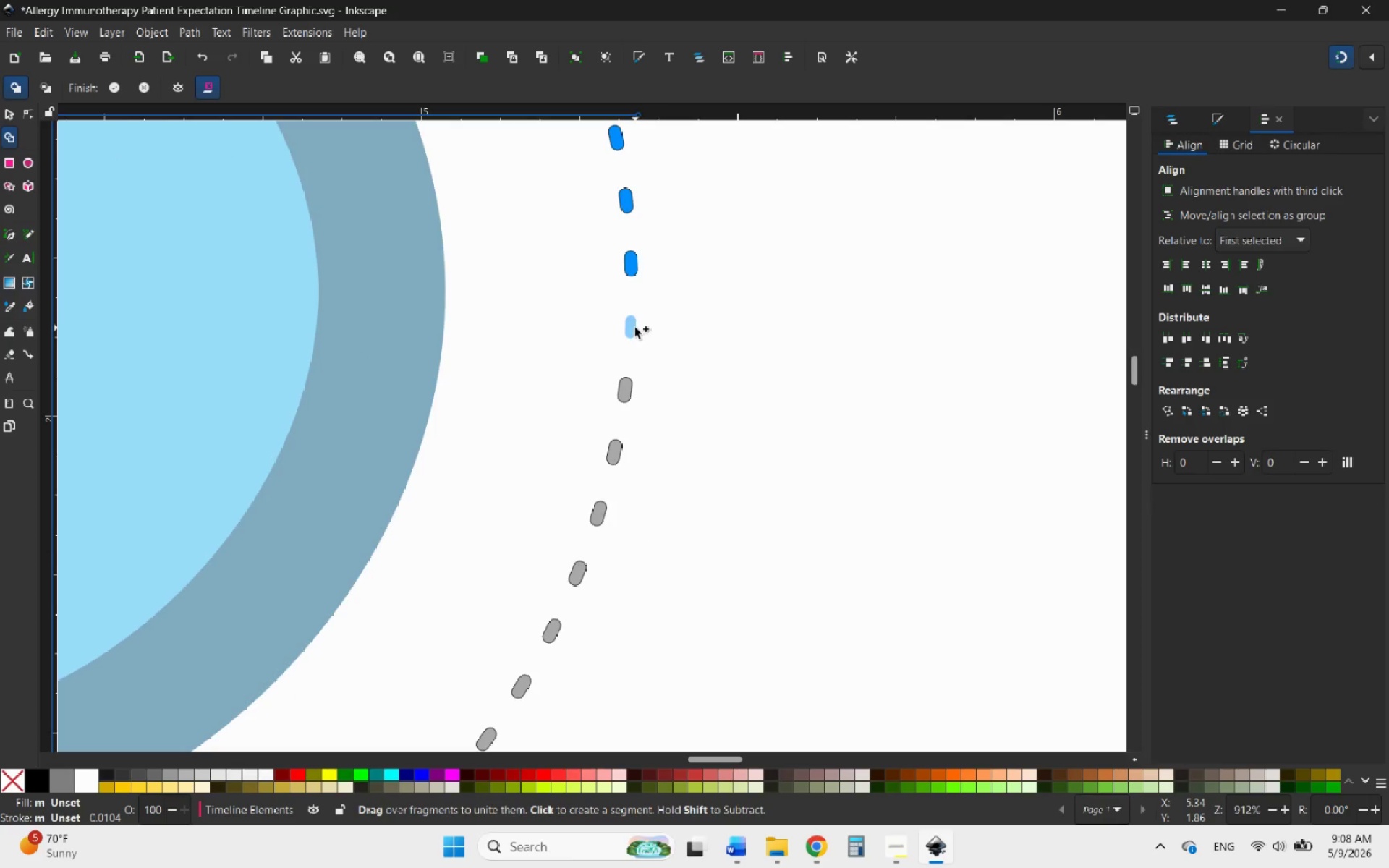 
left_click([633, 328])
 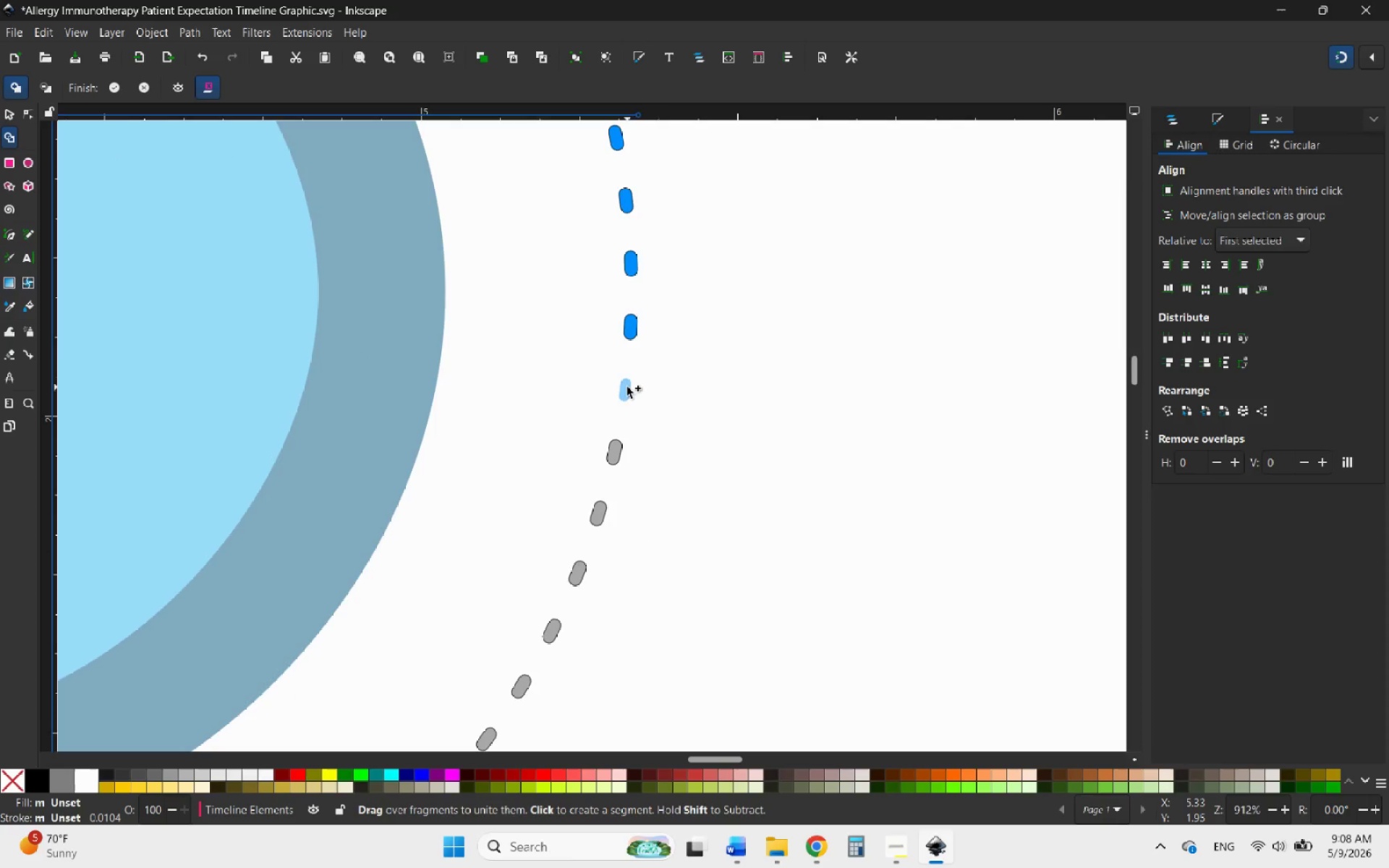 
left_click([627, 388])
 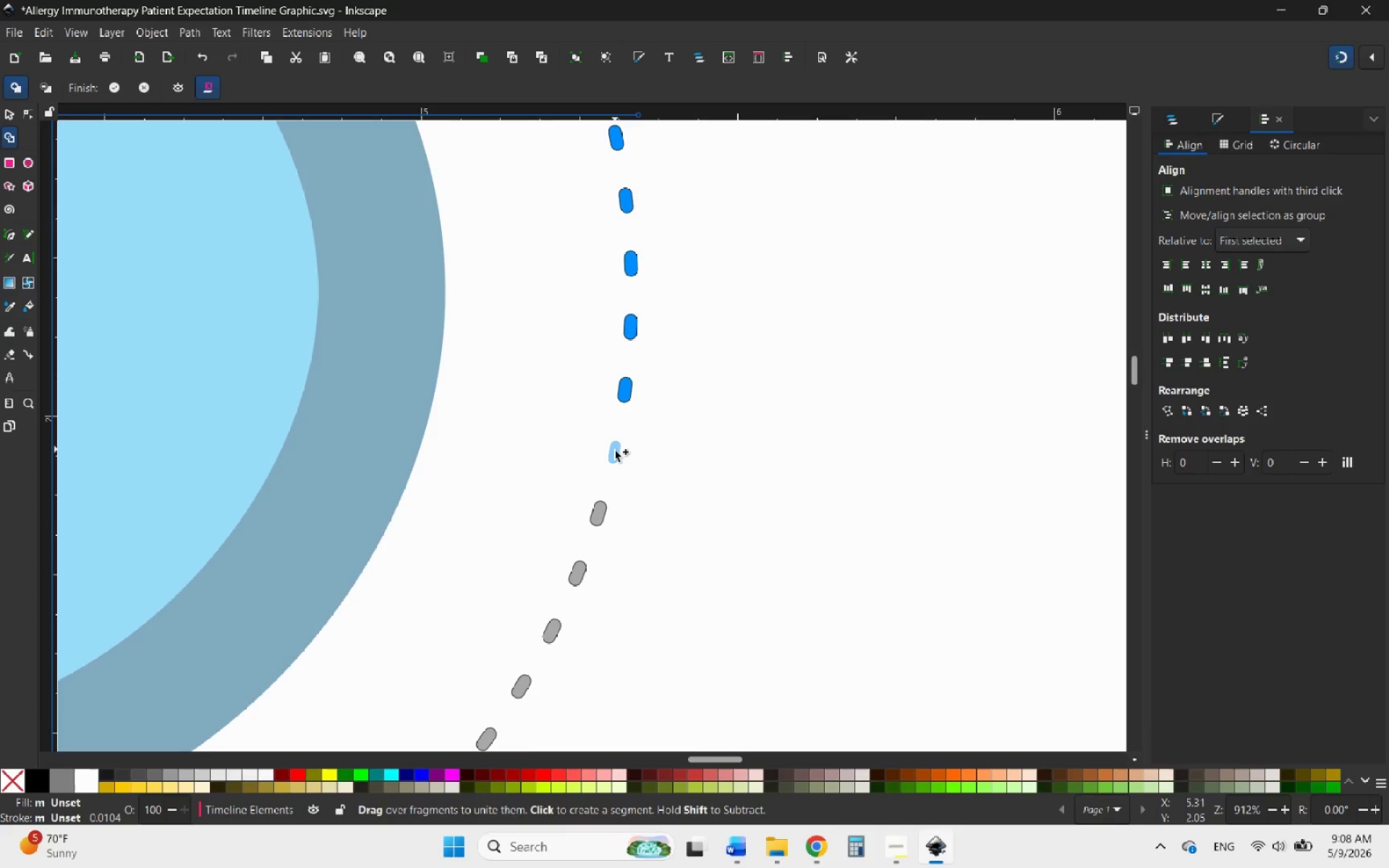 
left_click([613, 458])
 